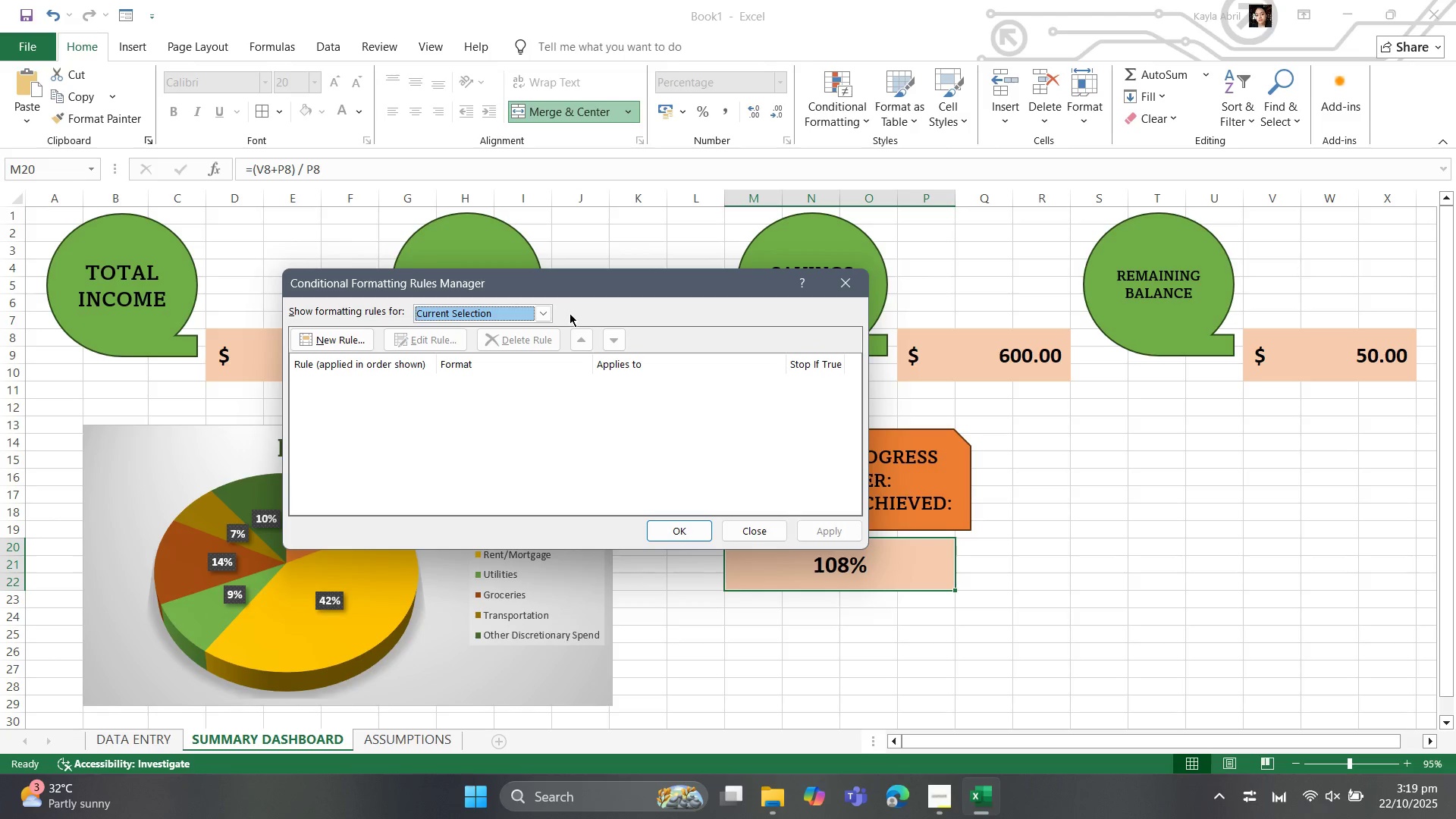 
left_click([550, 319])
 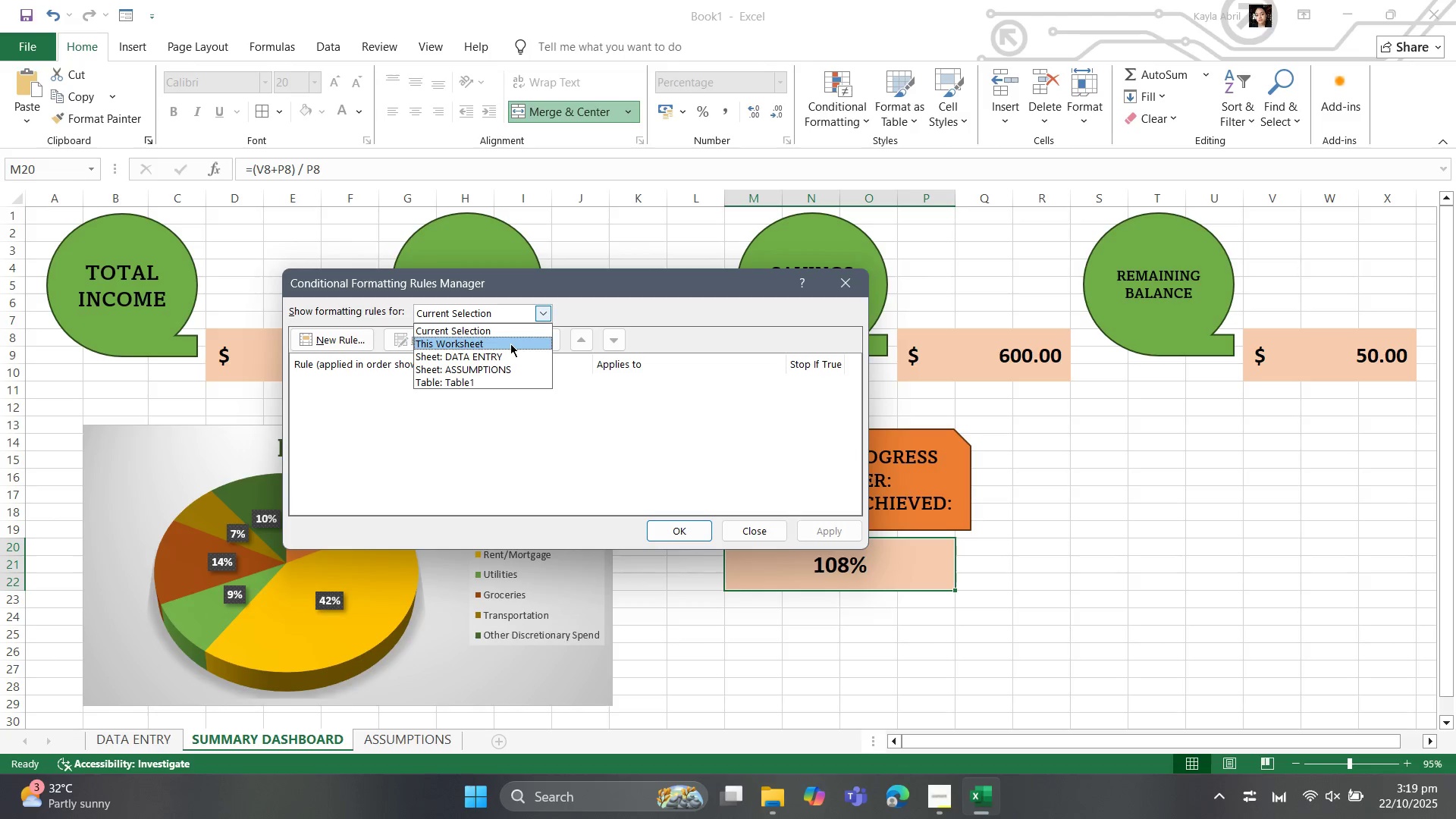 
left_click([510, 344])
 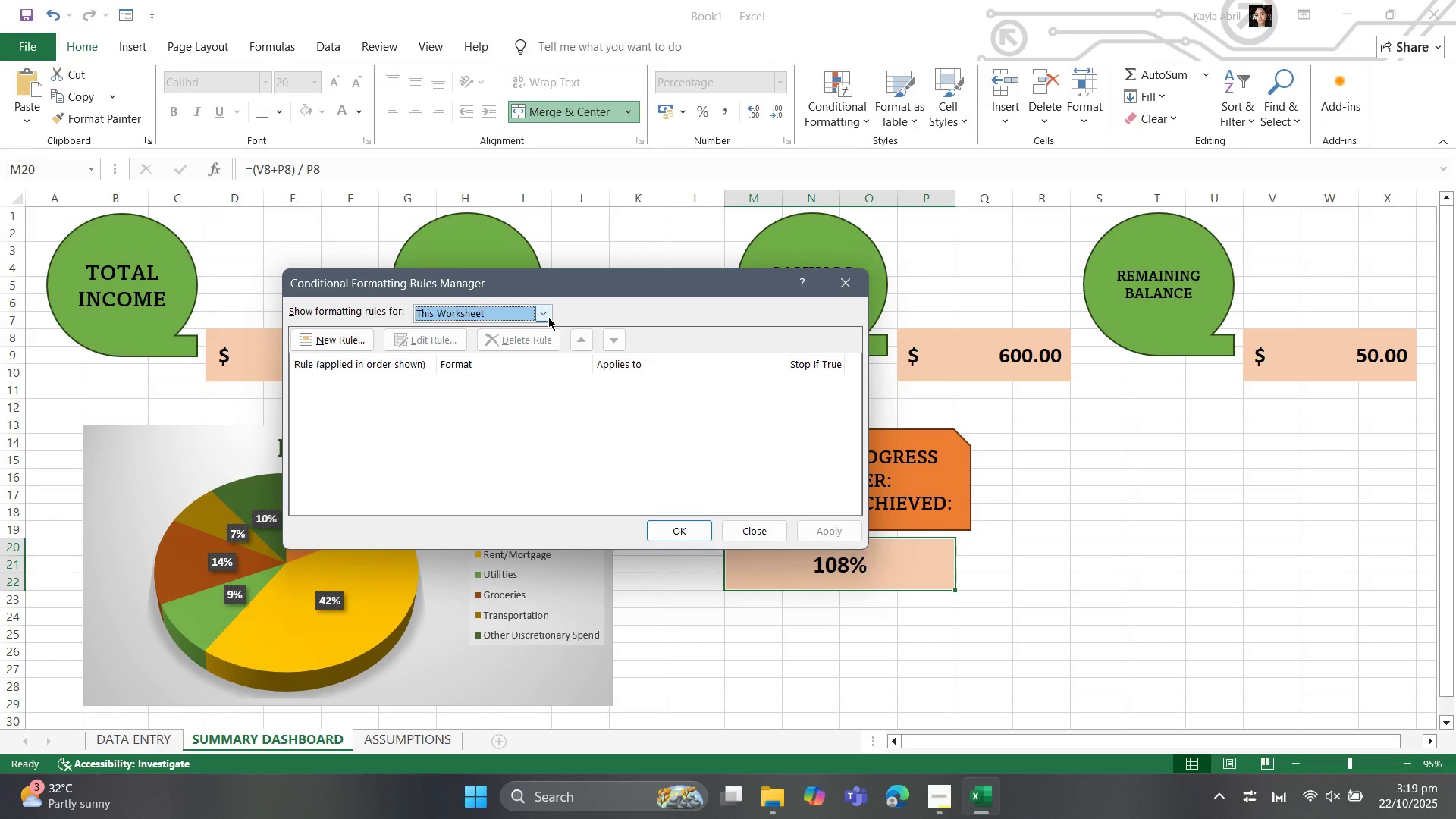 
left_click([546, 315])
 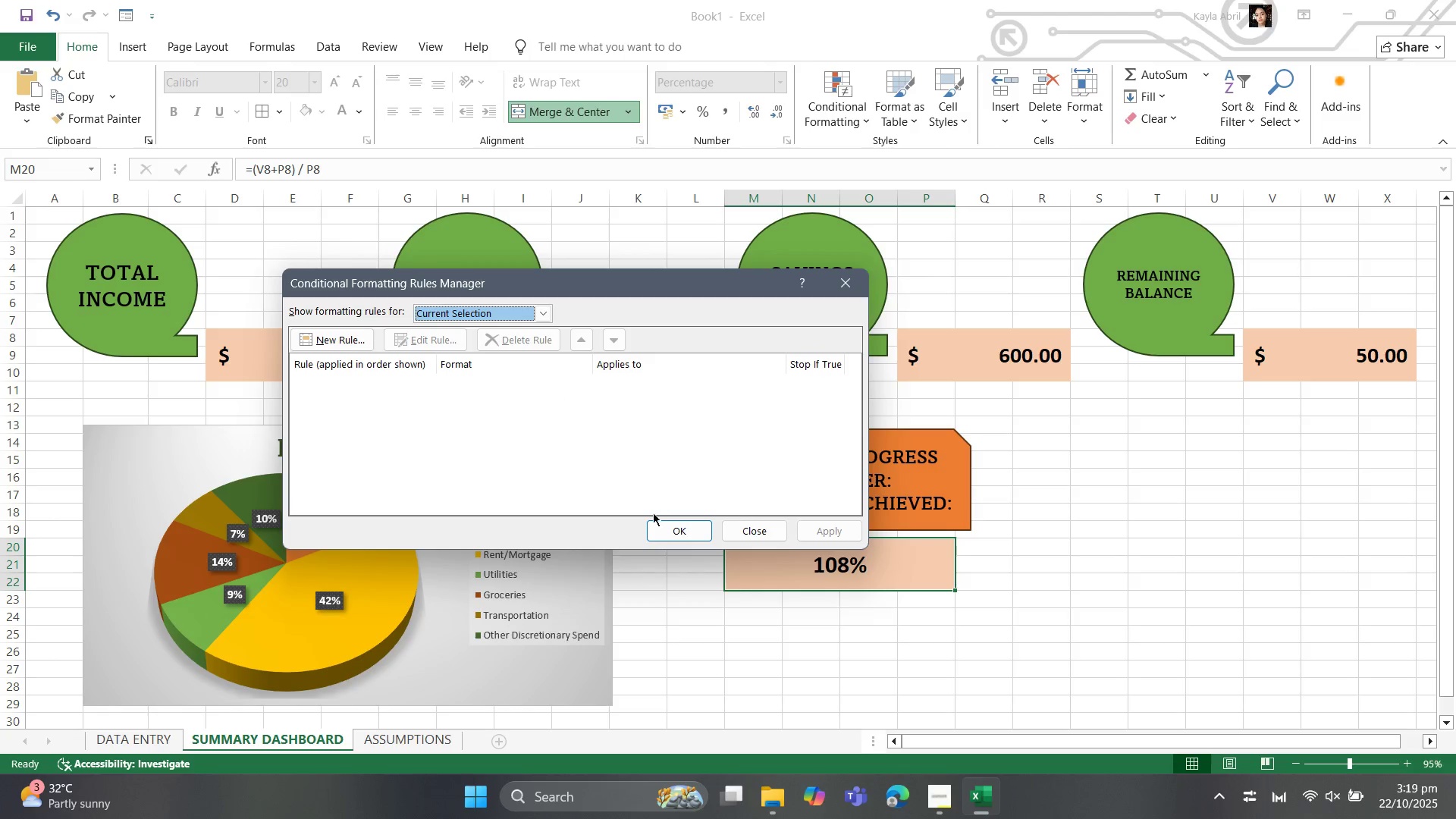 
left_click([670, 535])
 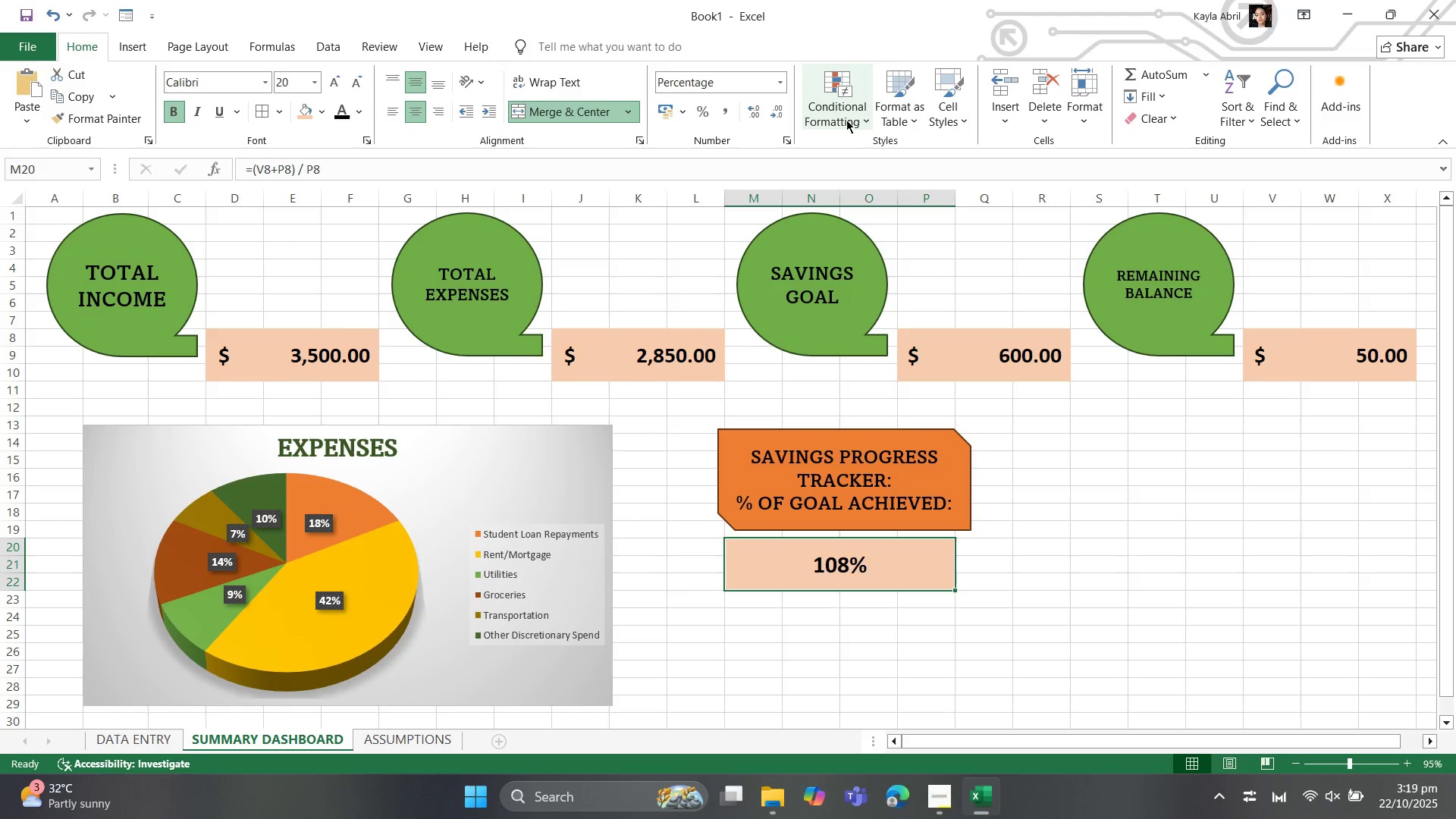 
left_click([846, 120])
 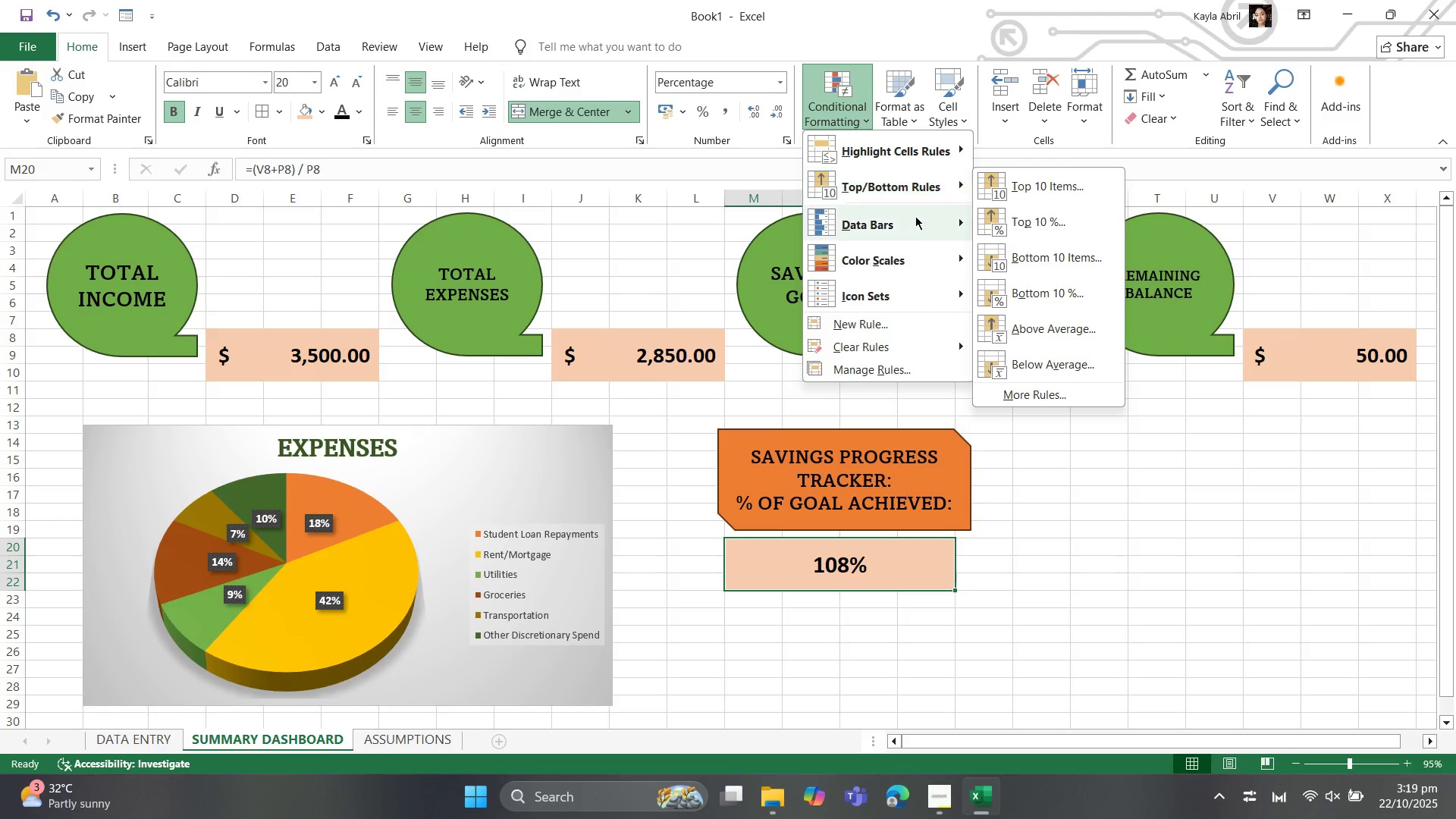 
mouse_move([1012, 243])
 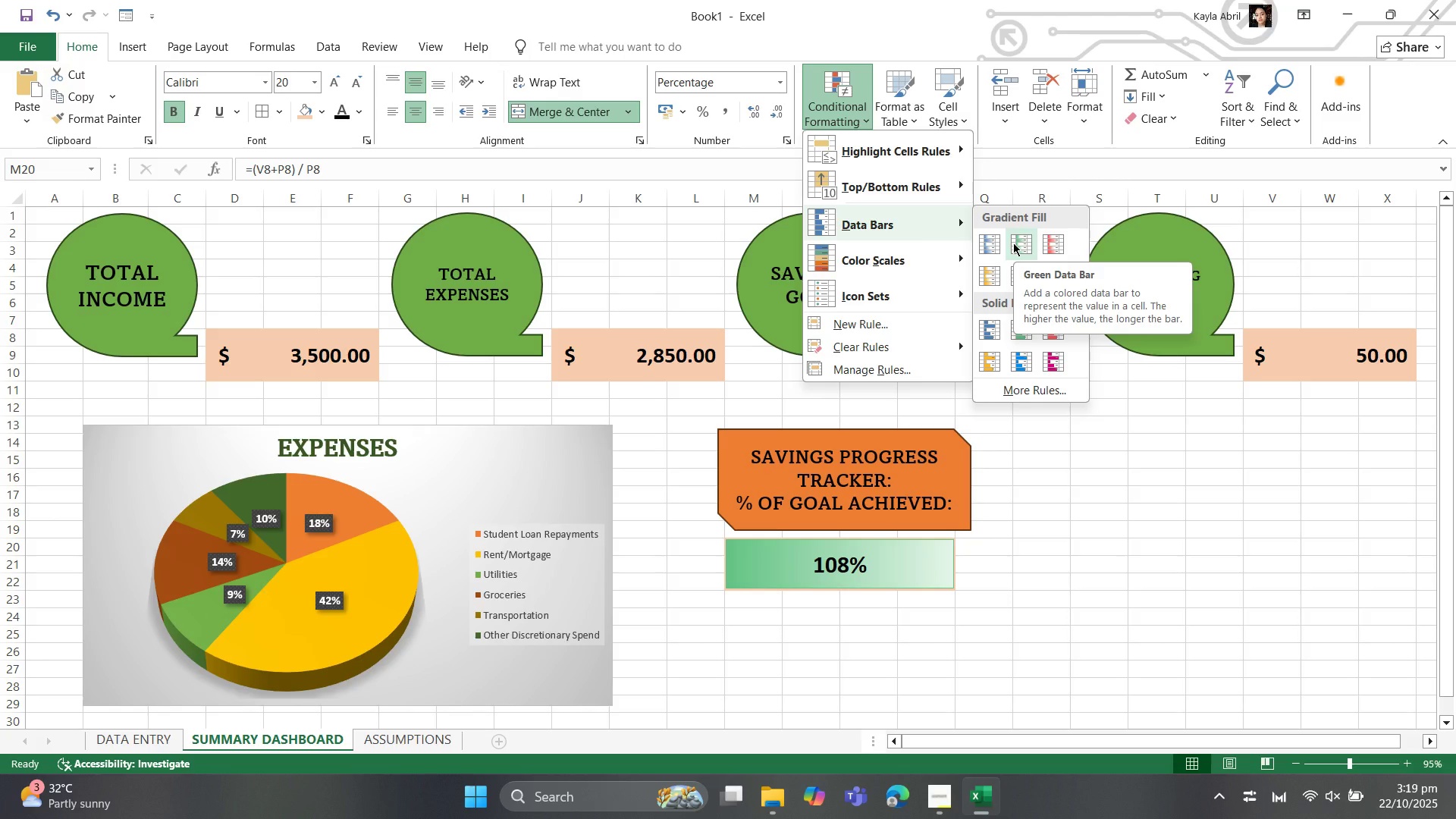 
left_click([1013, 243])
 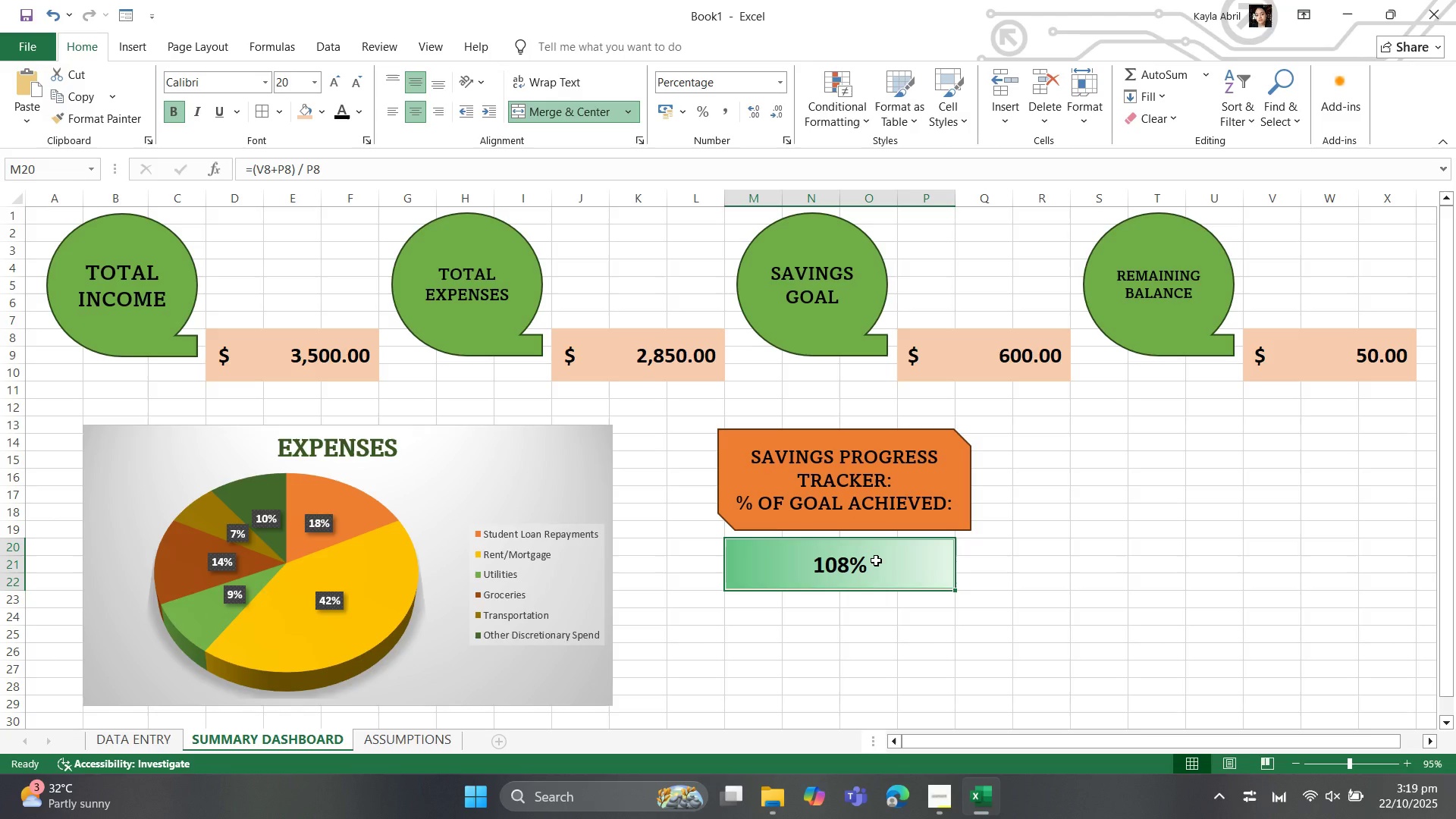 
right_click([876, 560])
 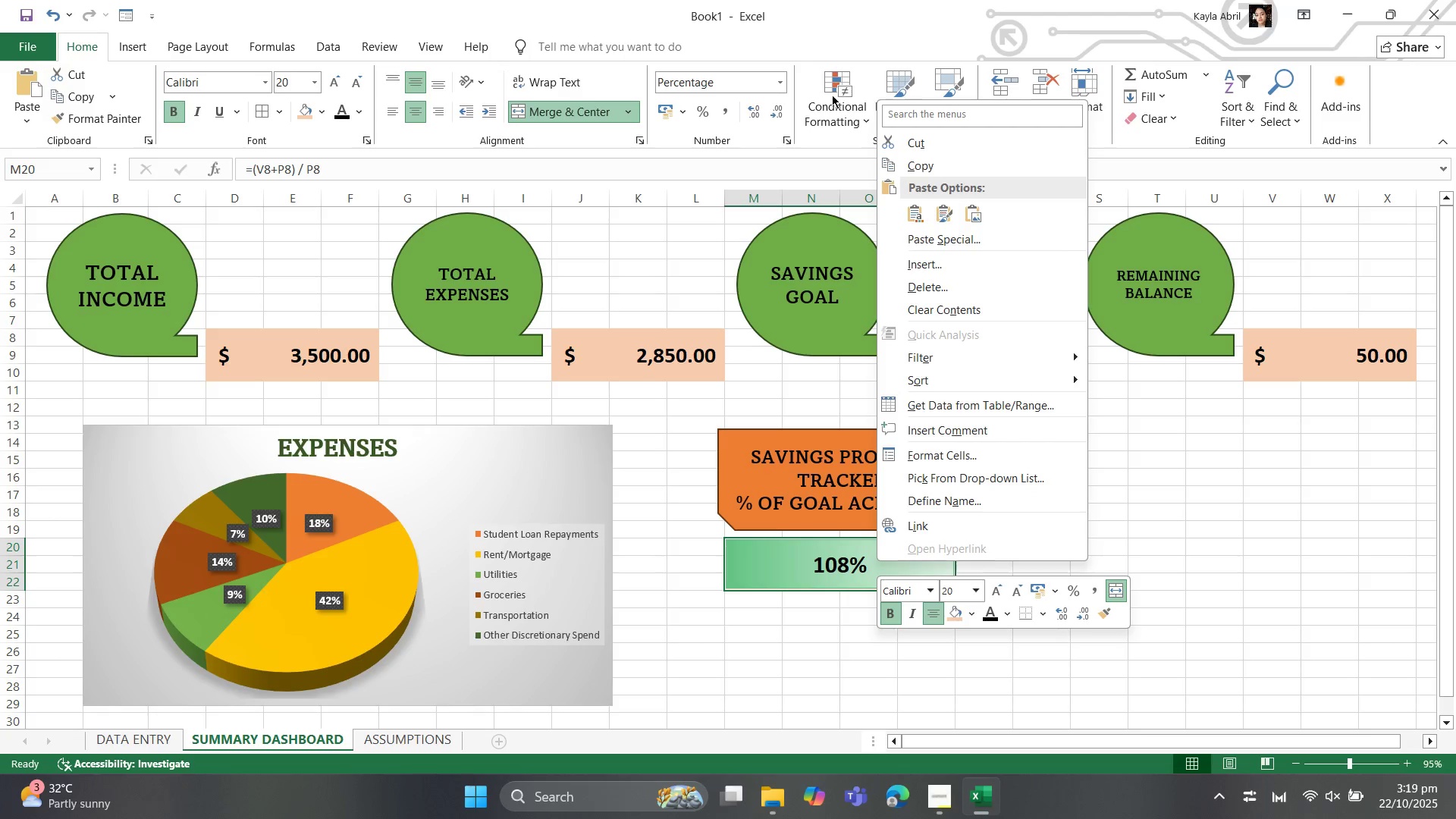 
left_click([832, 95])
 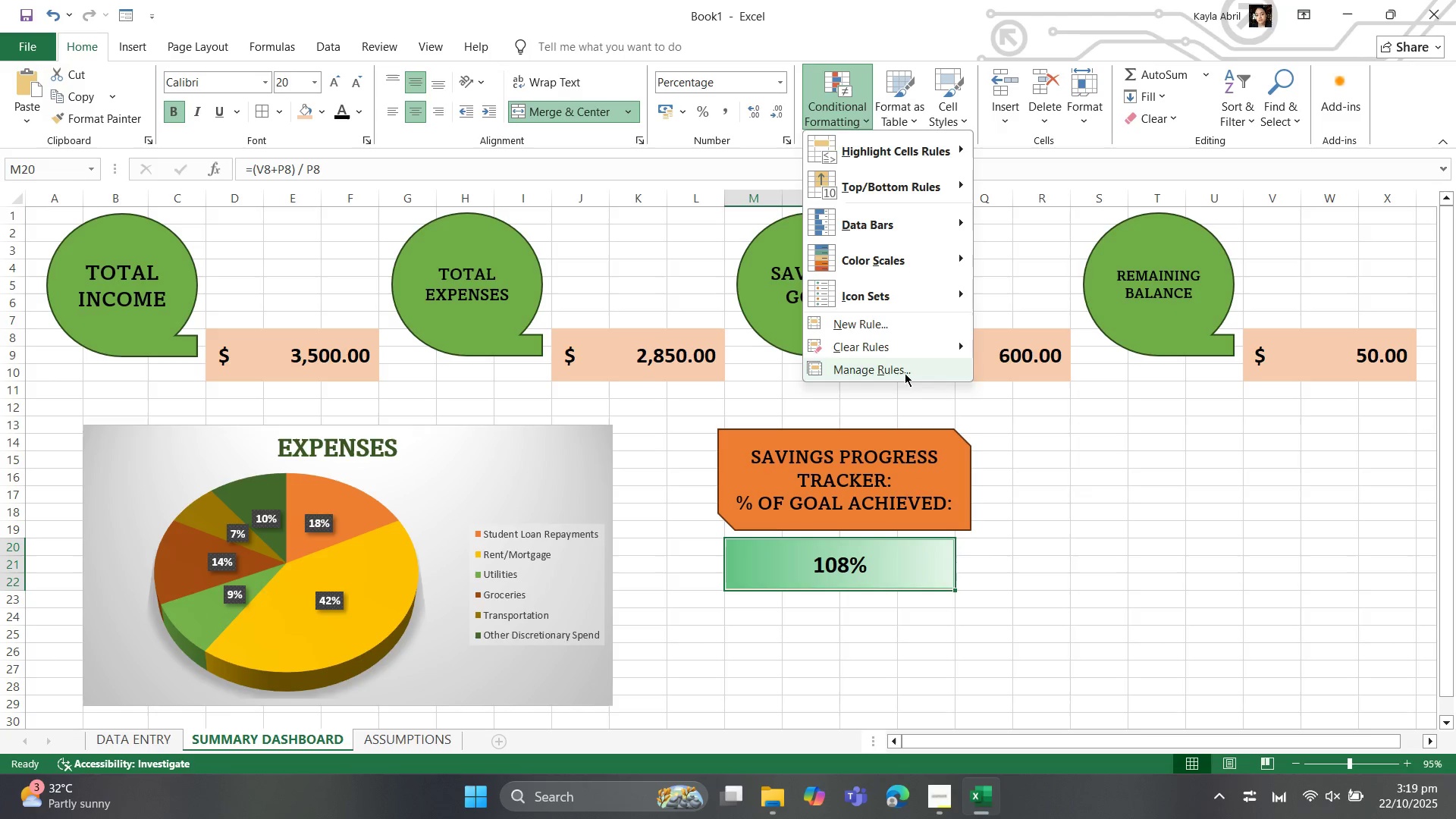 
left_click([905, 373])
 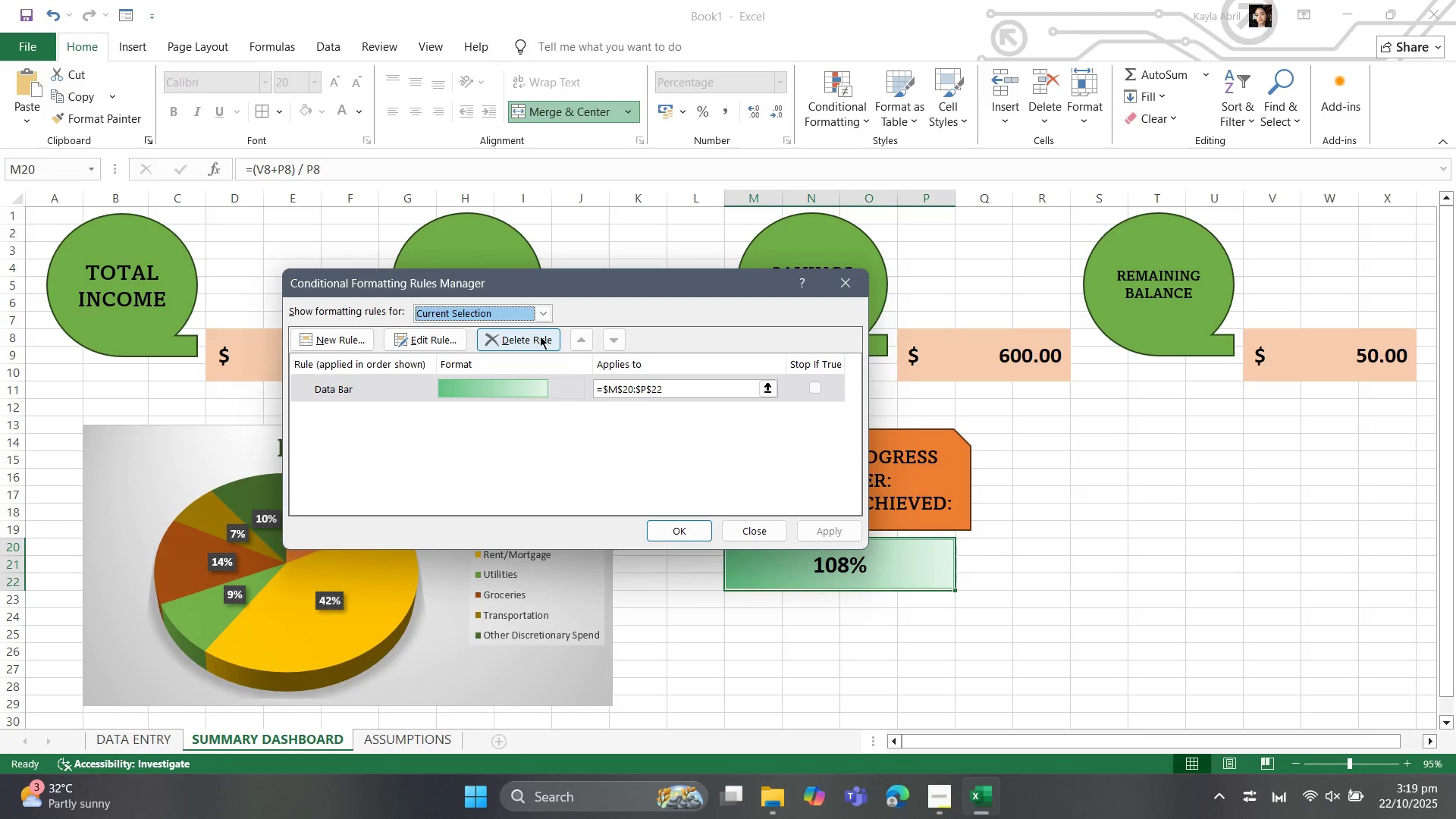 
left_click([444, 338])
 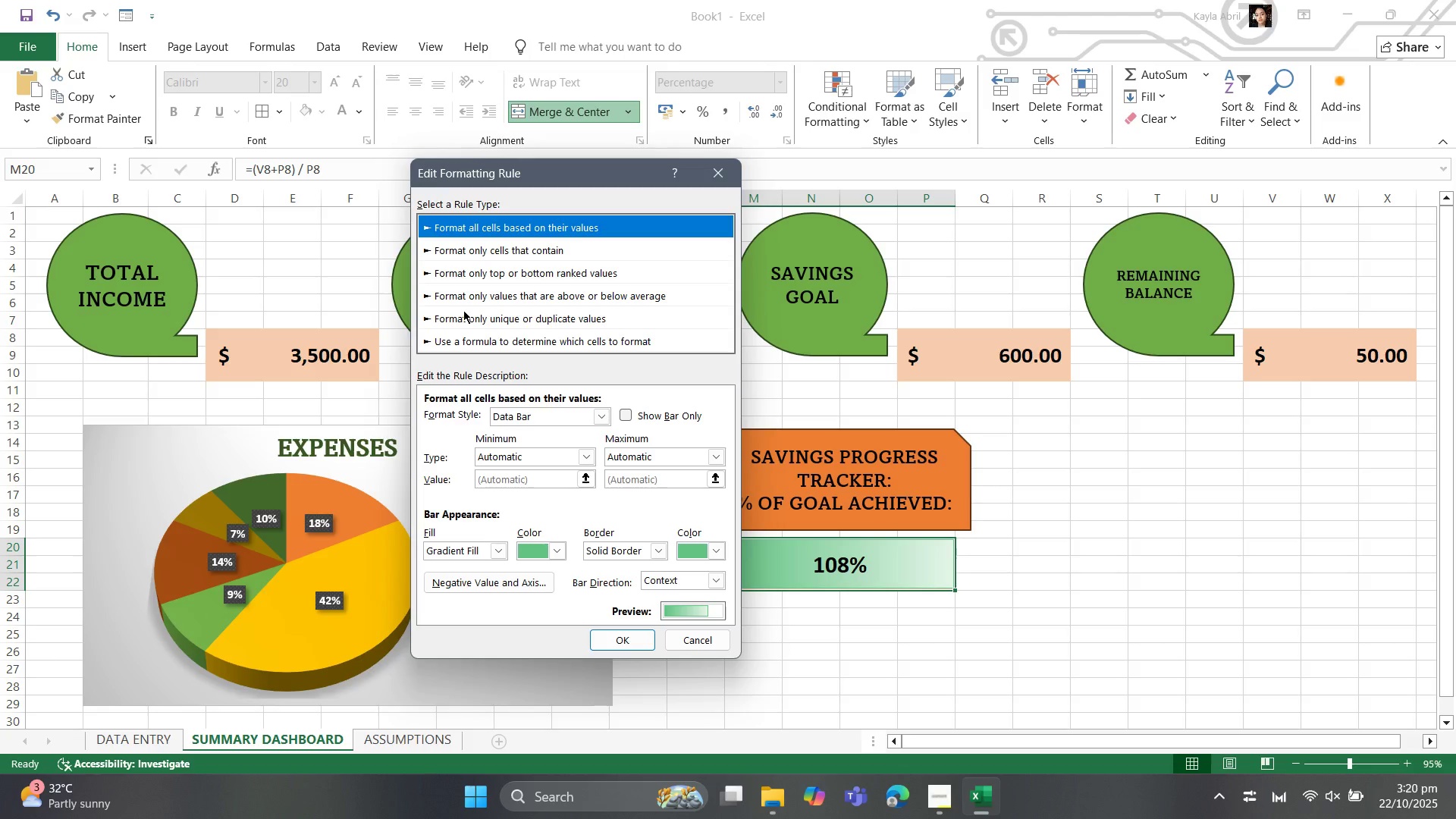 
mouse_move([663, 460])
 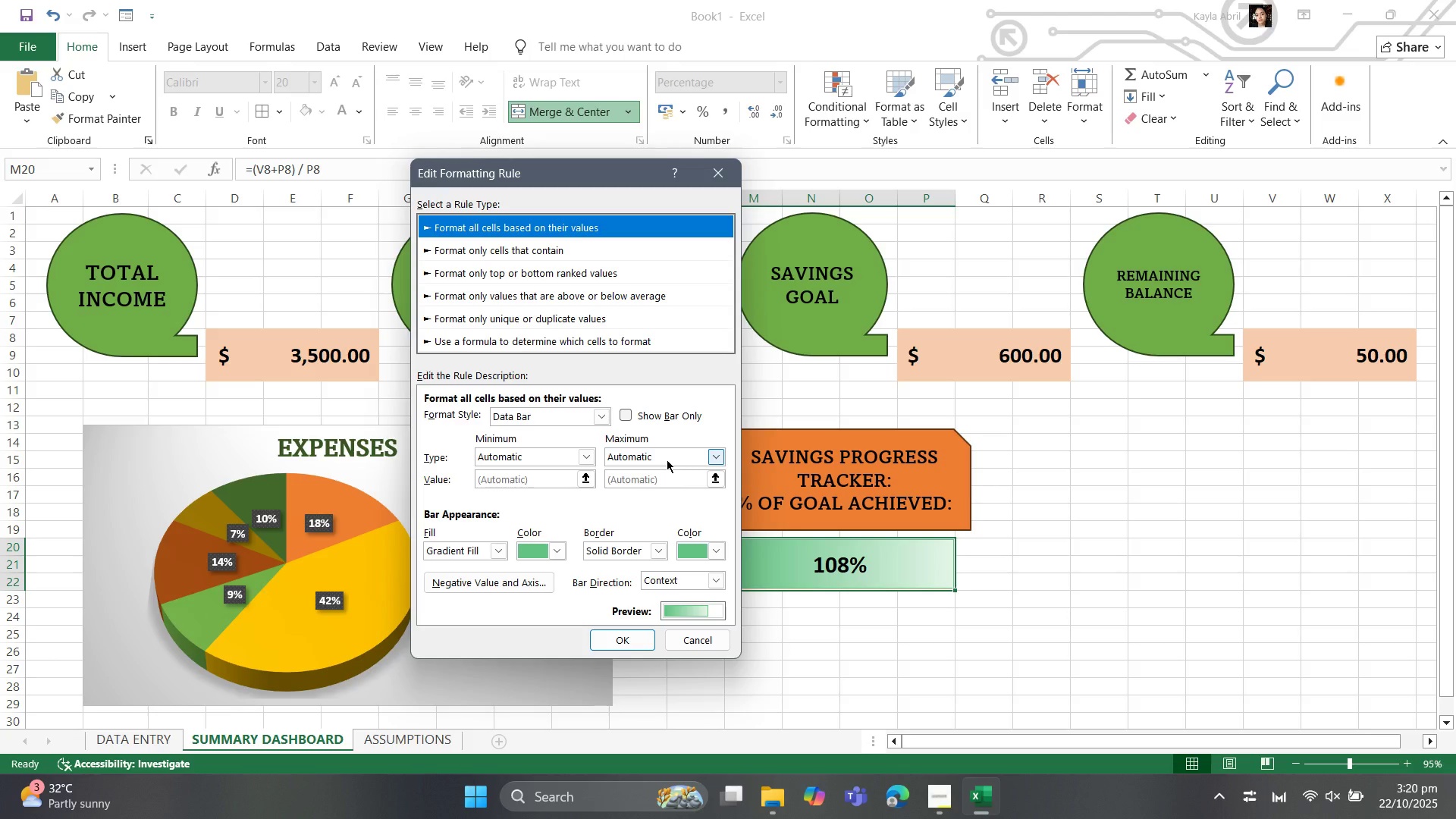 
wait(9.33)
 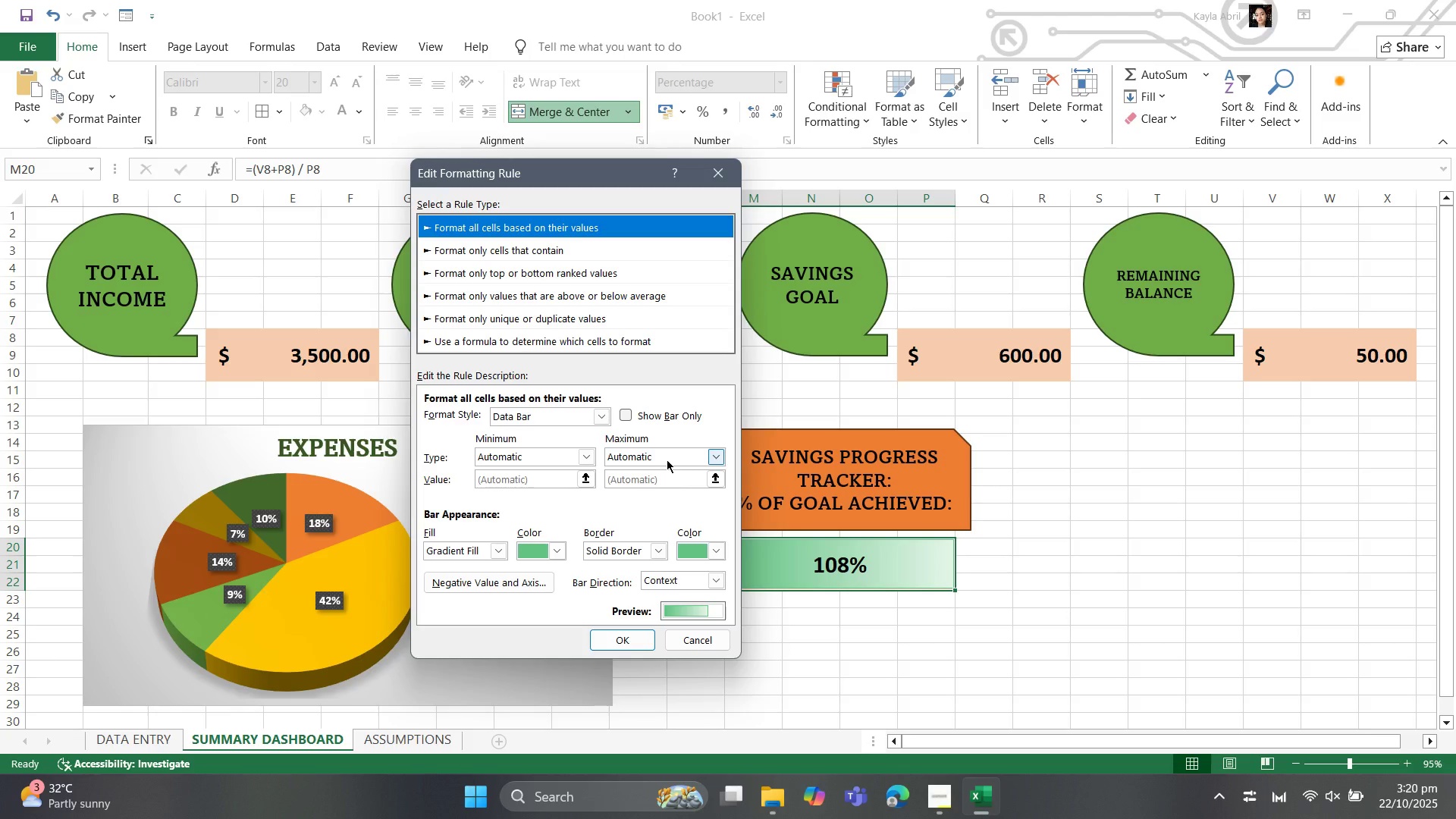 
left_click([586, 453])
 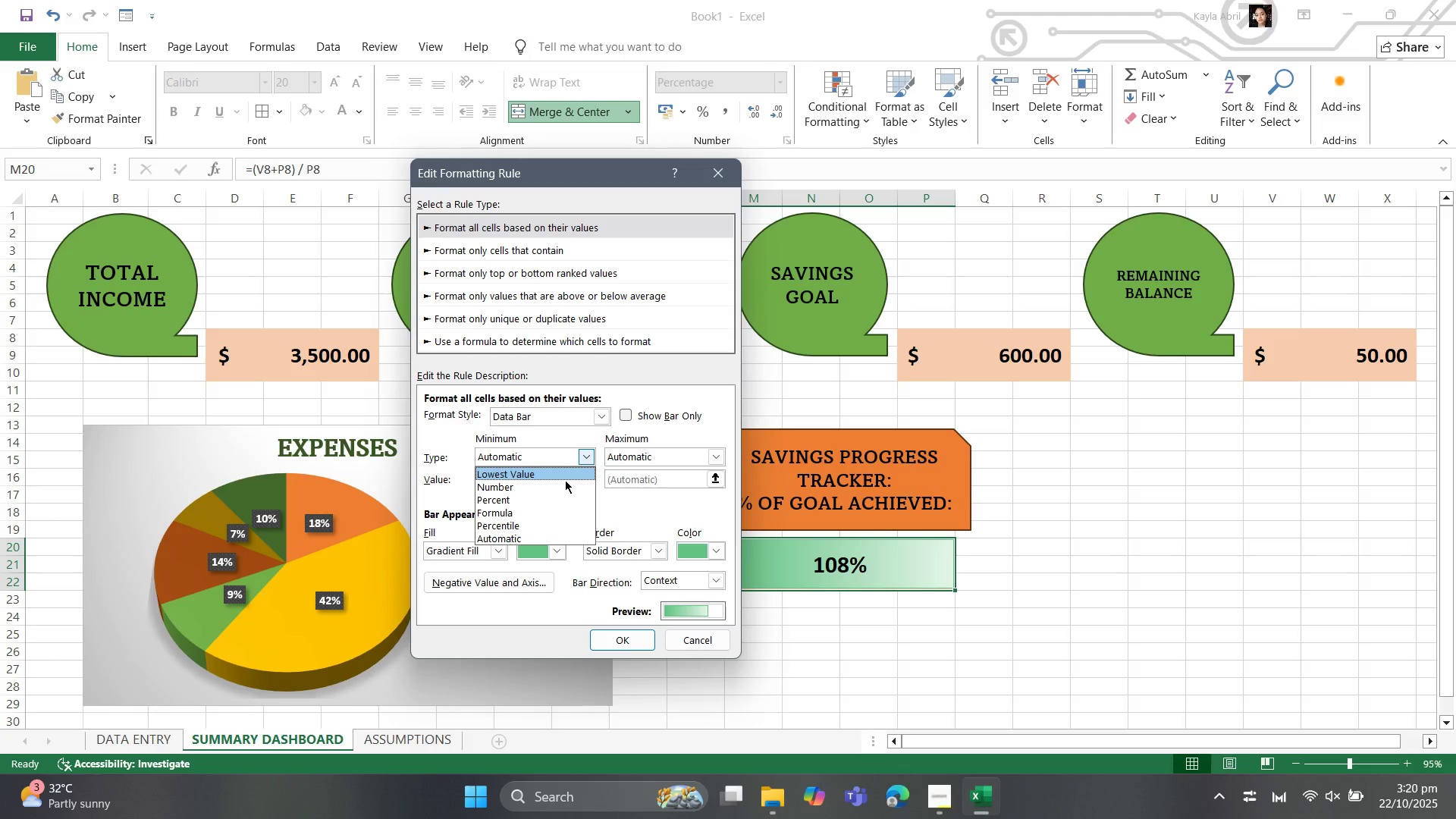 
wait(17.16)
 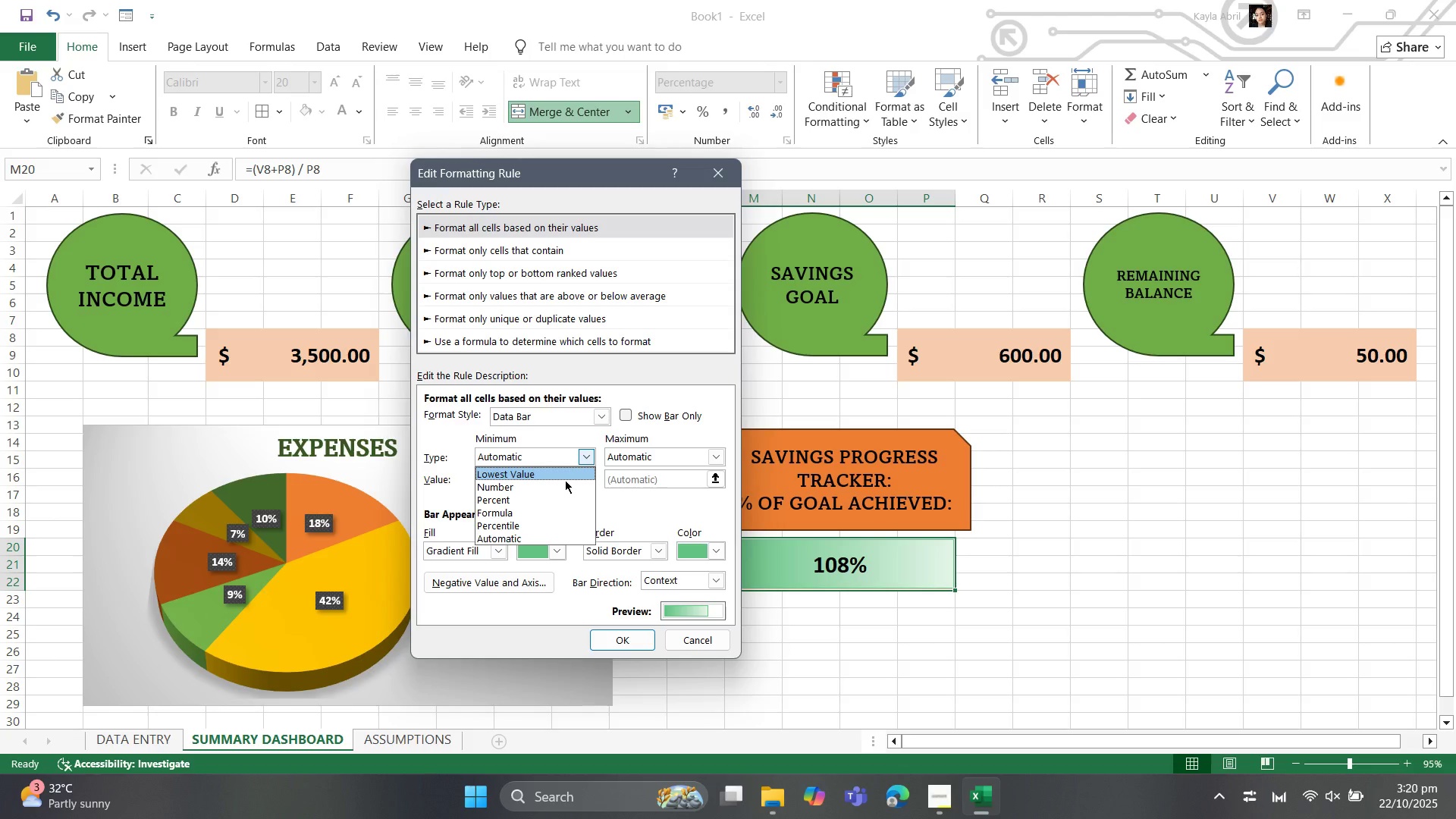 
left_click([723, 455])
 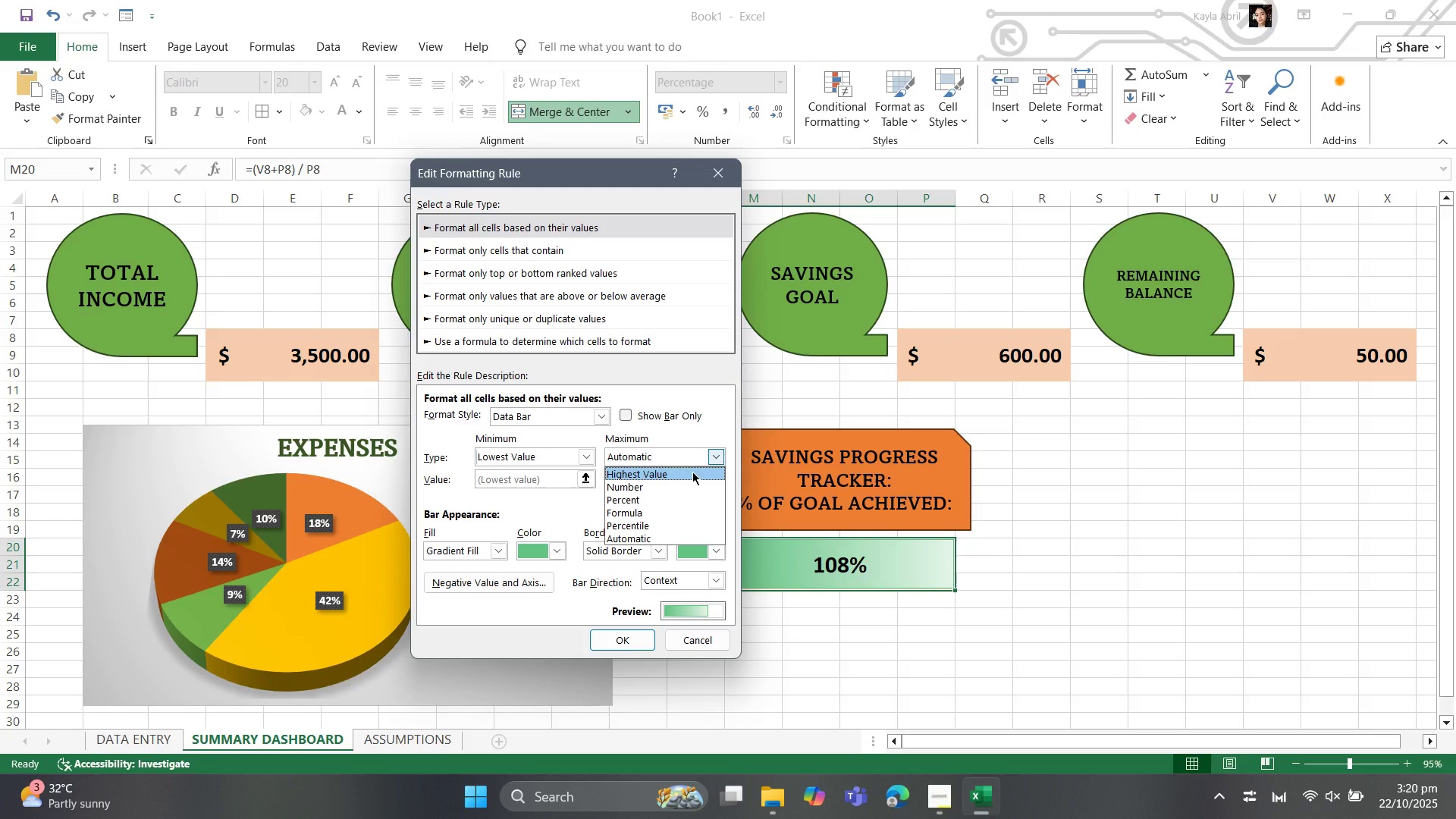 
wait(11.46)
 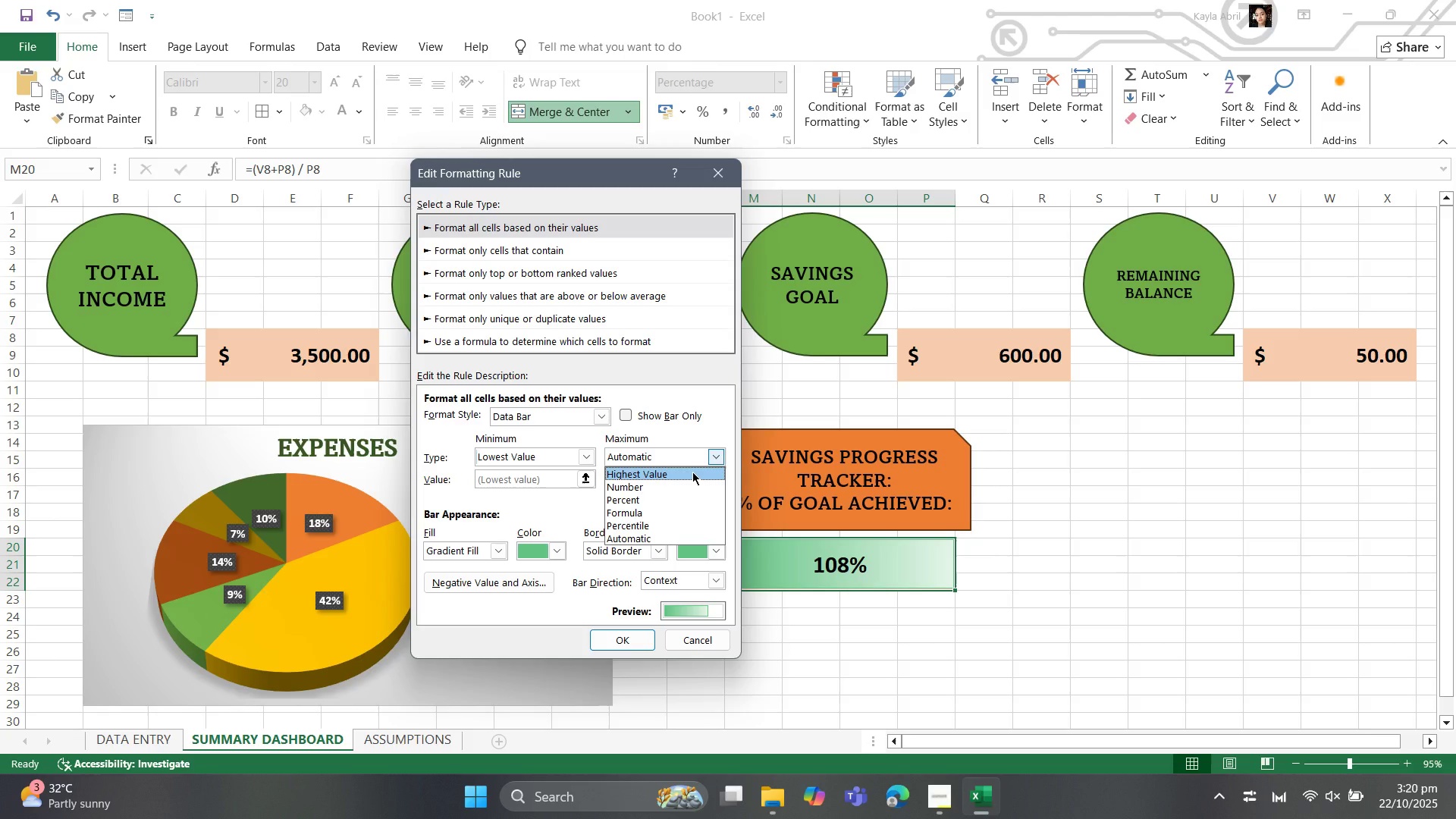 
left_click([684, 491])
 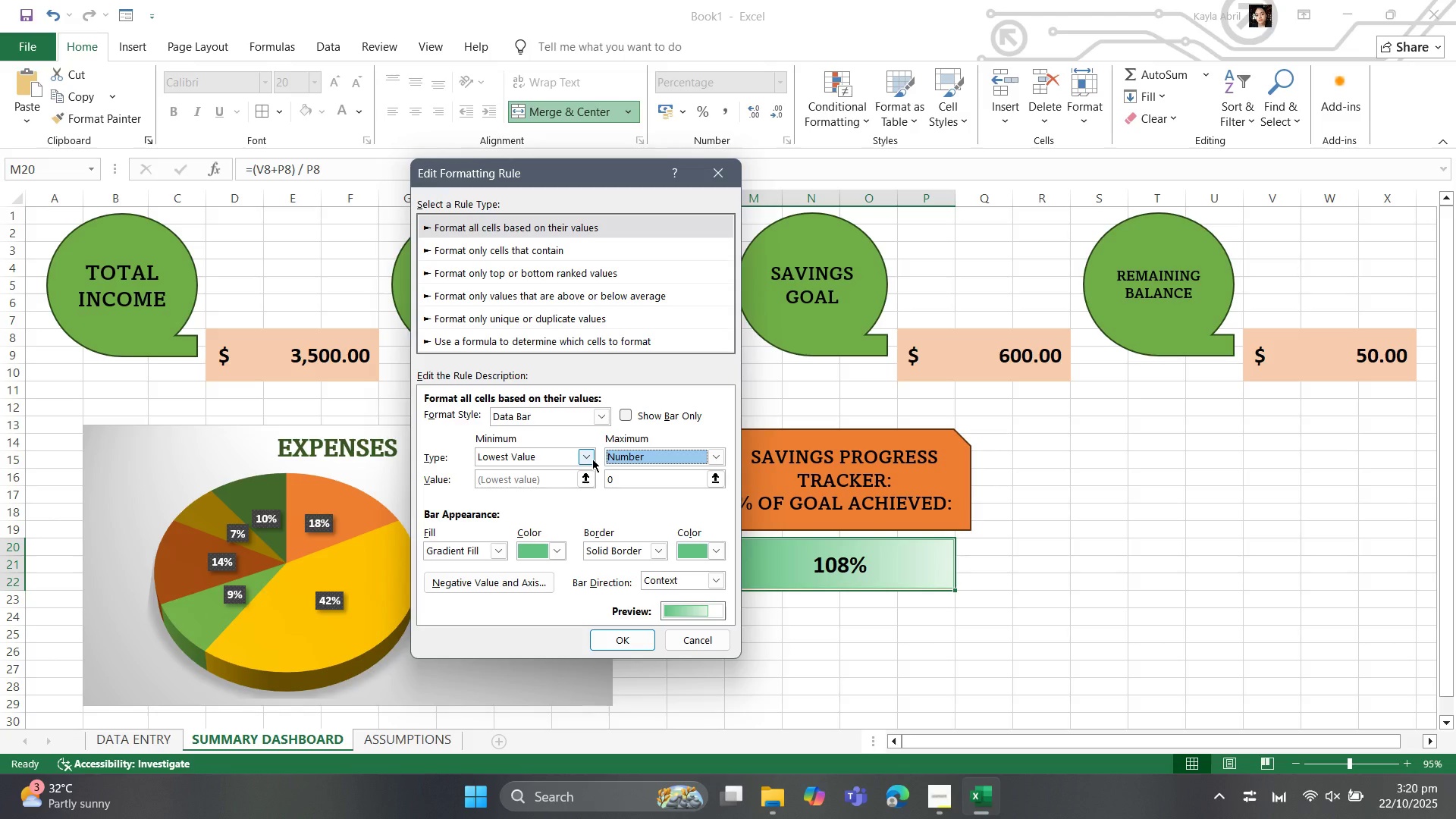 
left_click([581, 457])
 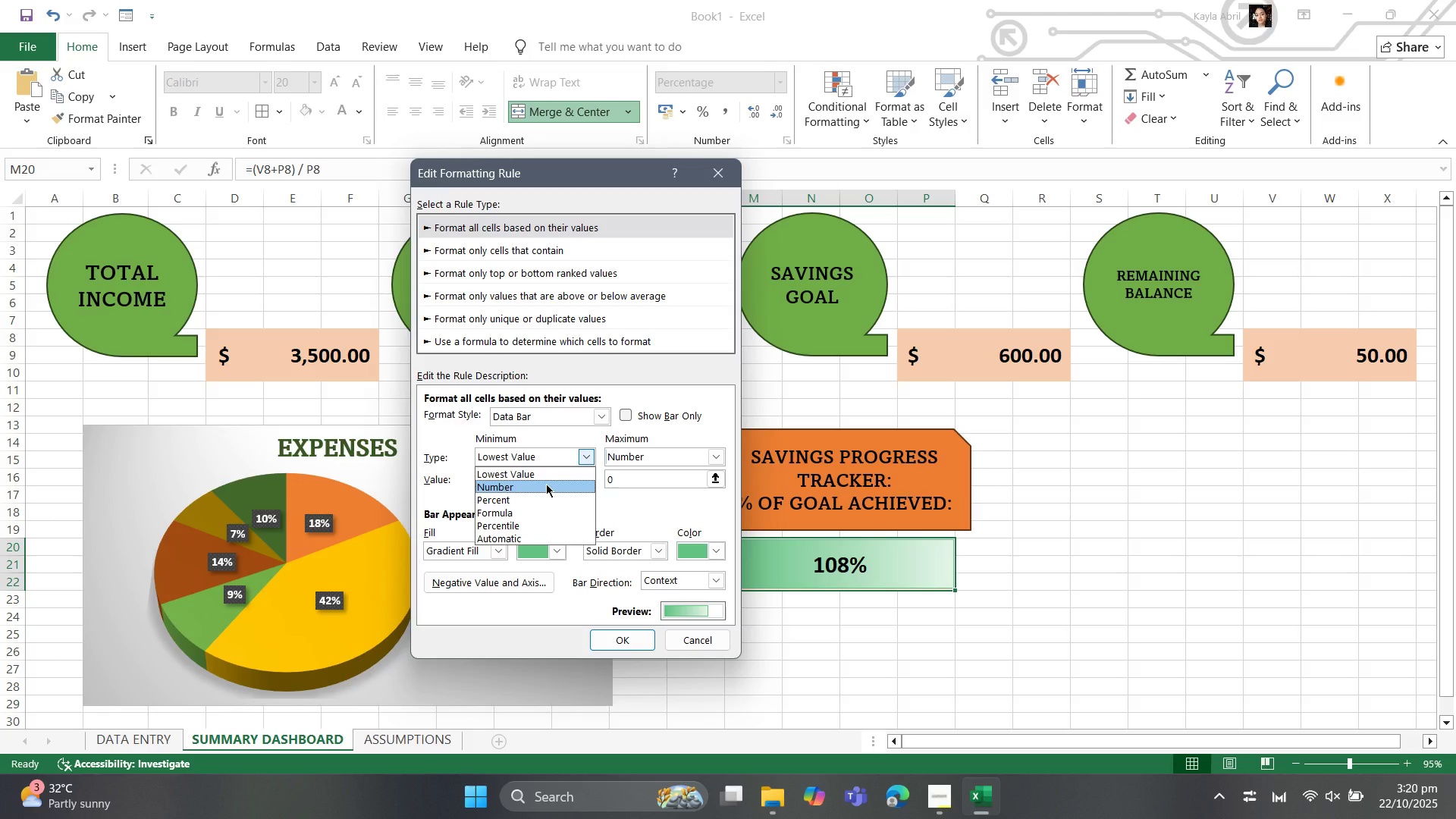 
wait(5.42)
 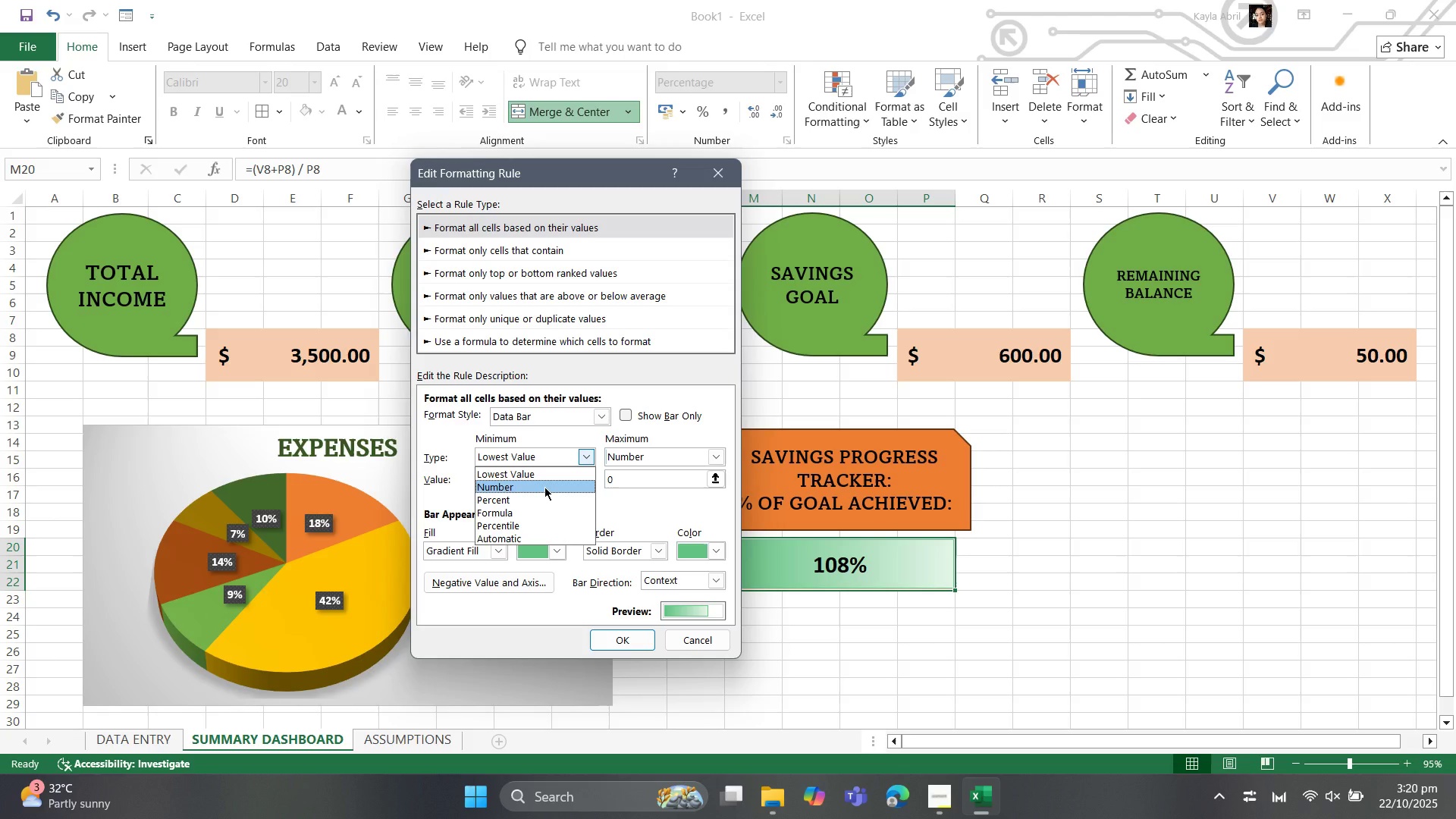 
left_click([546, 484])
 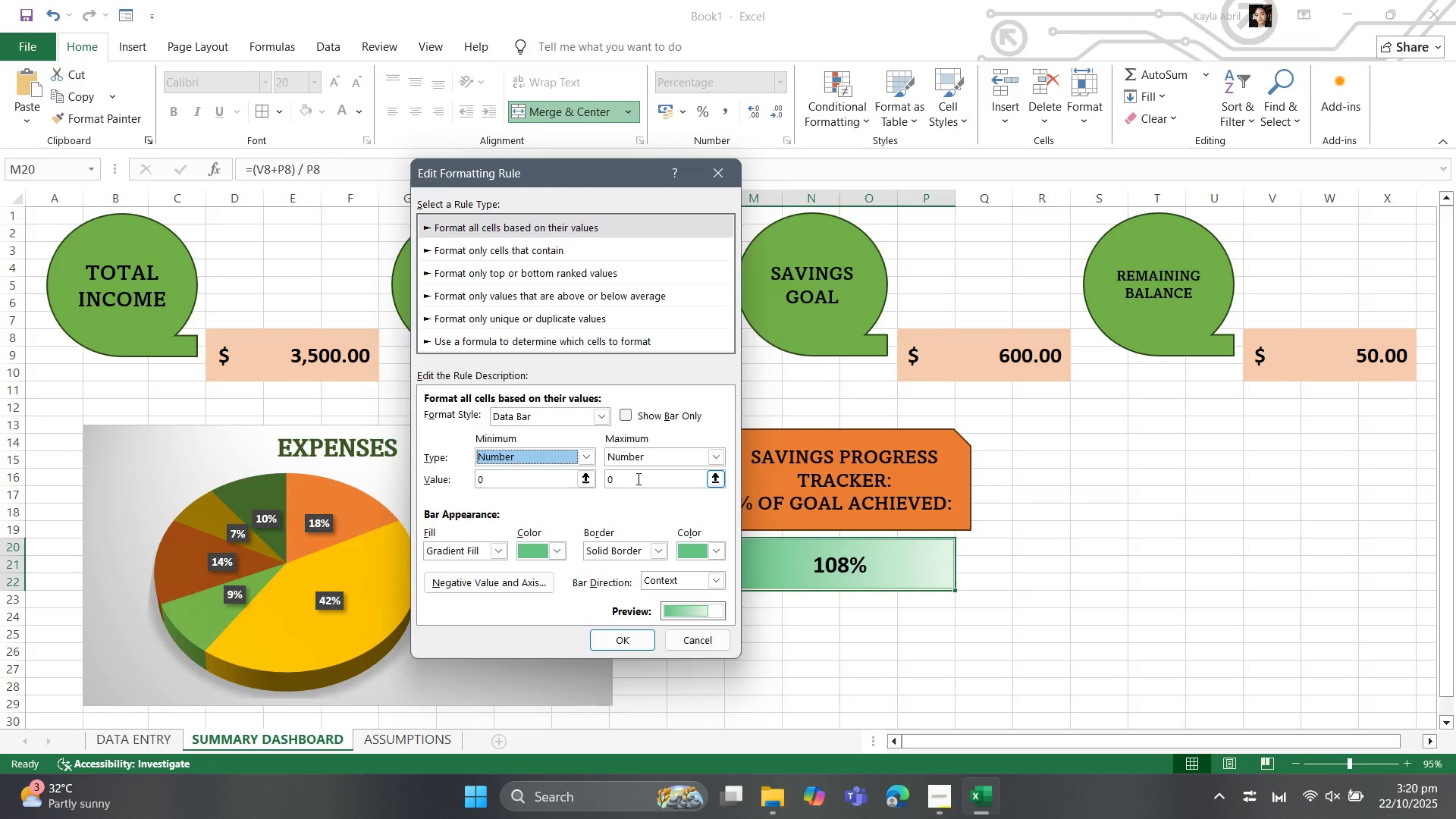 
left_click([637, 479])
 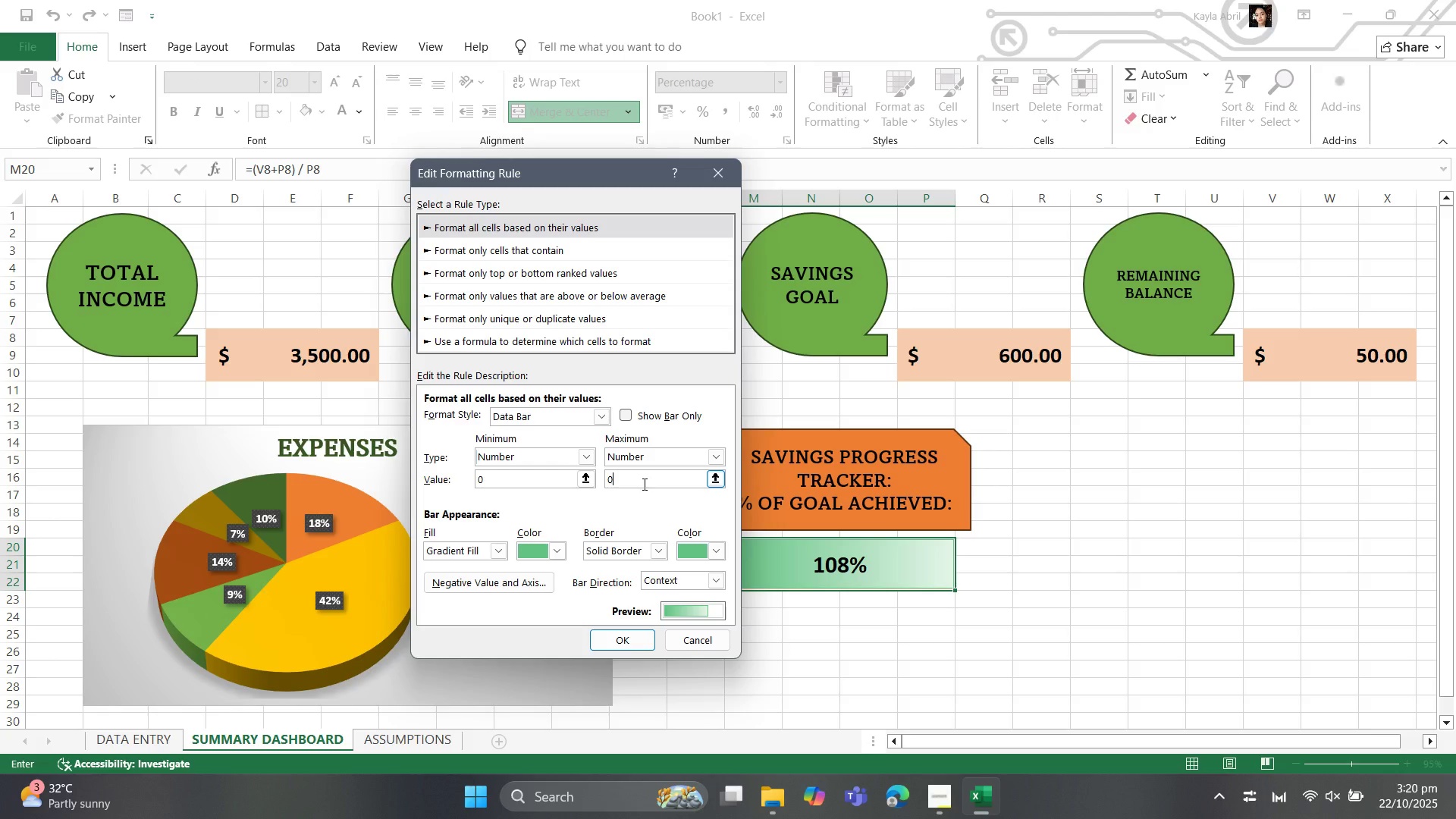 
key(Backspace)
type(600)
 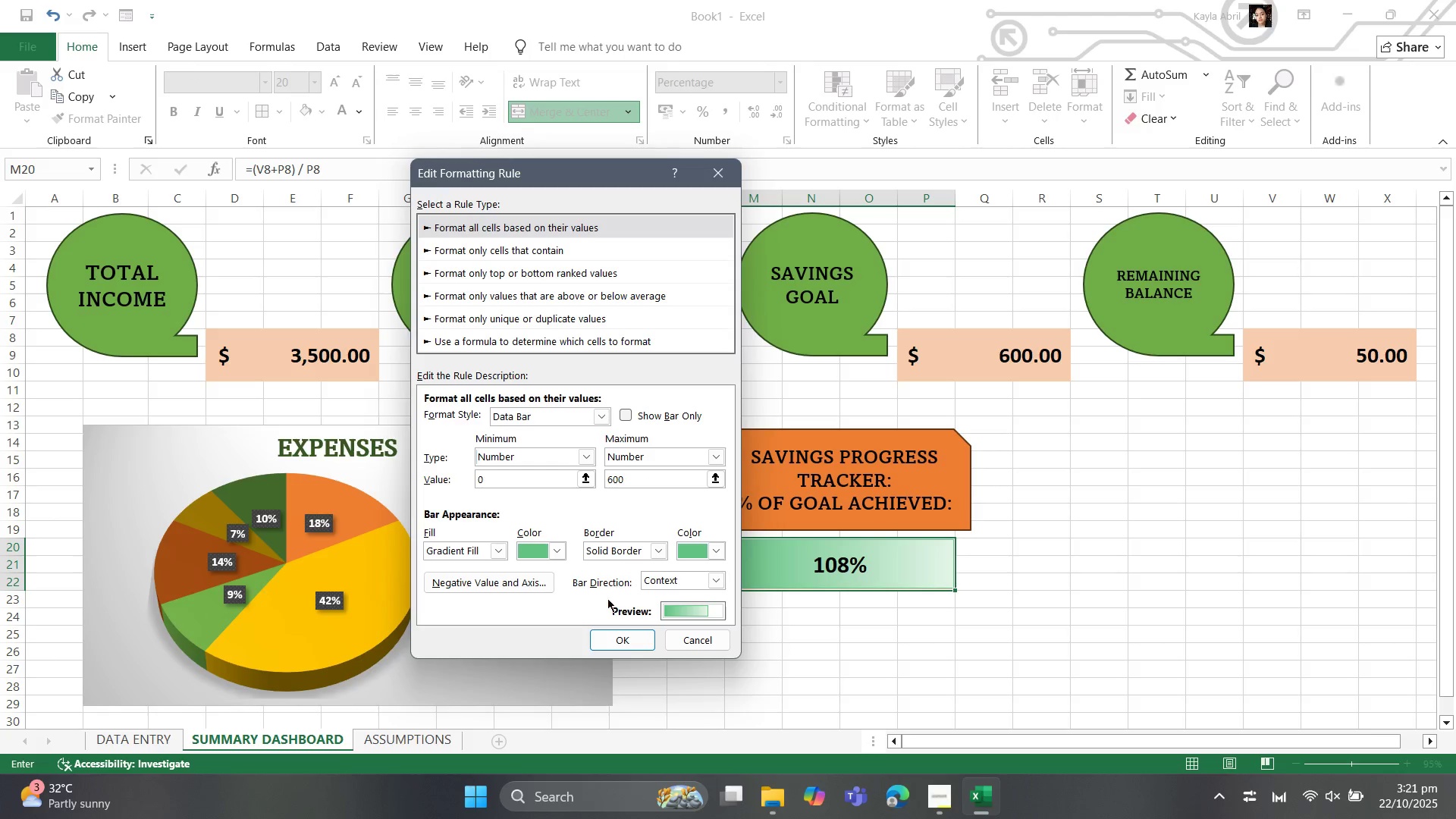 
left_click([613, 647])
 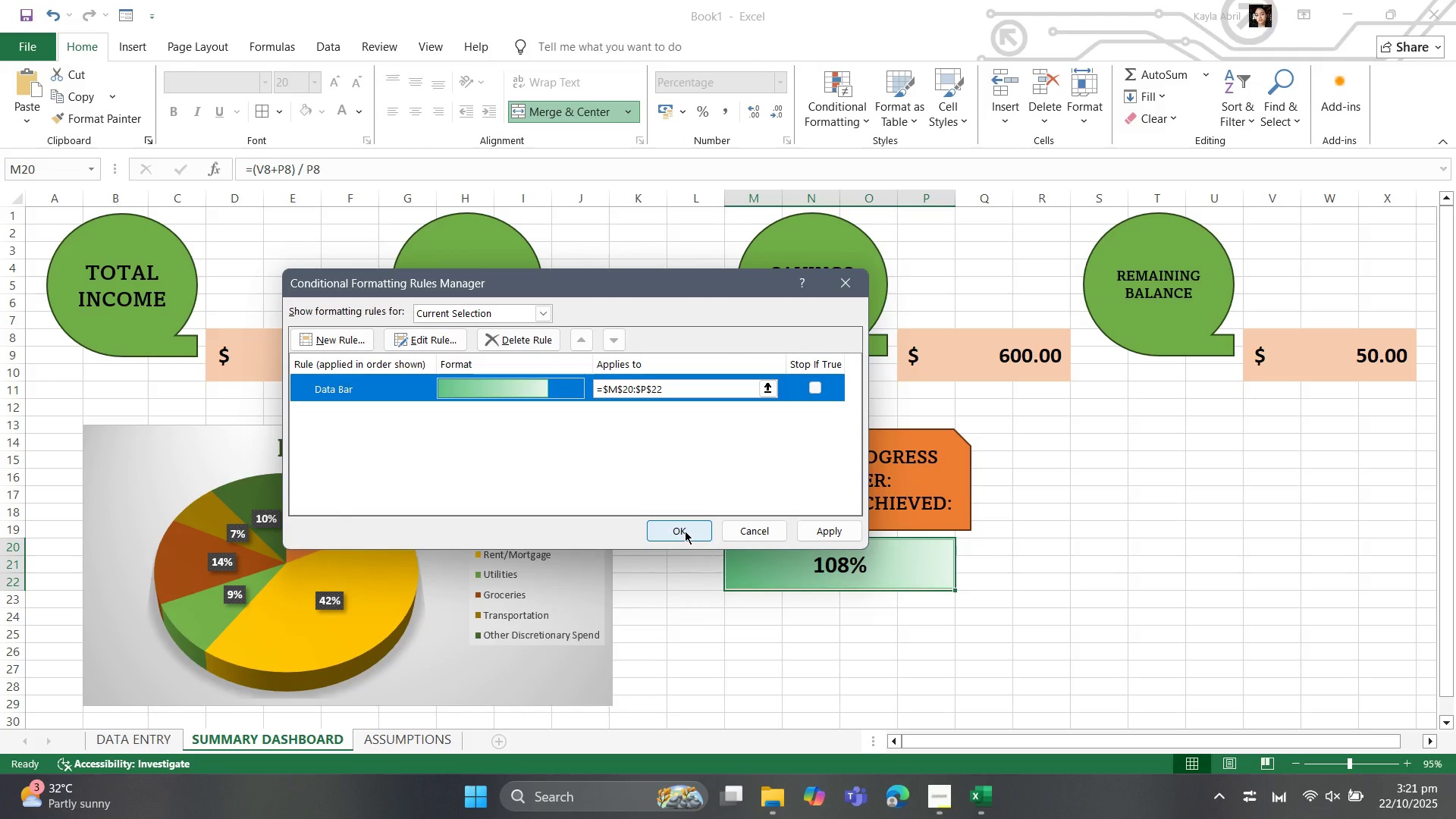 
wait(10.71)
 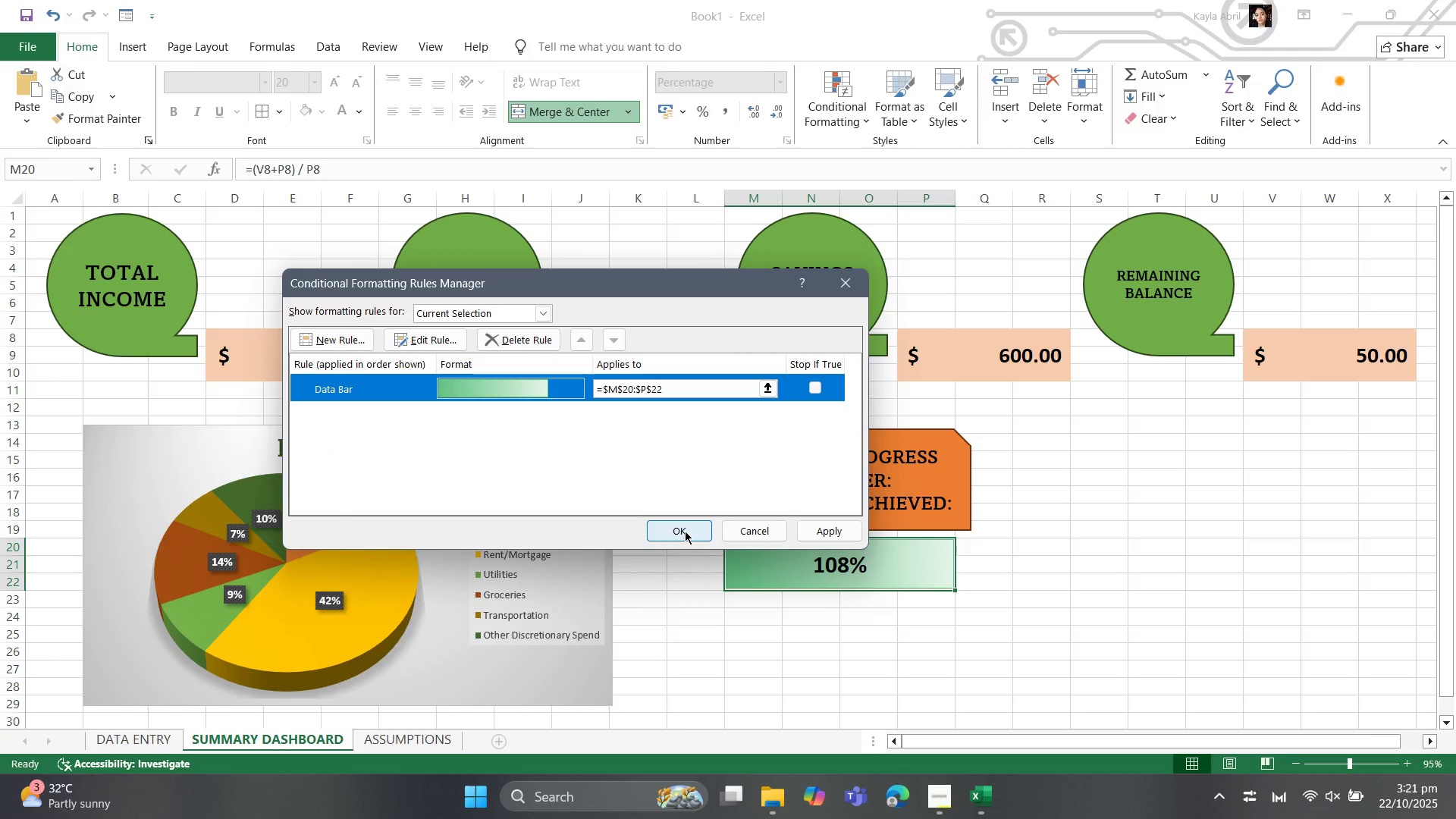 
left_click([685, 531])
 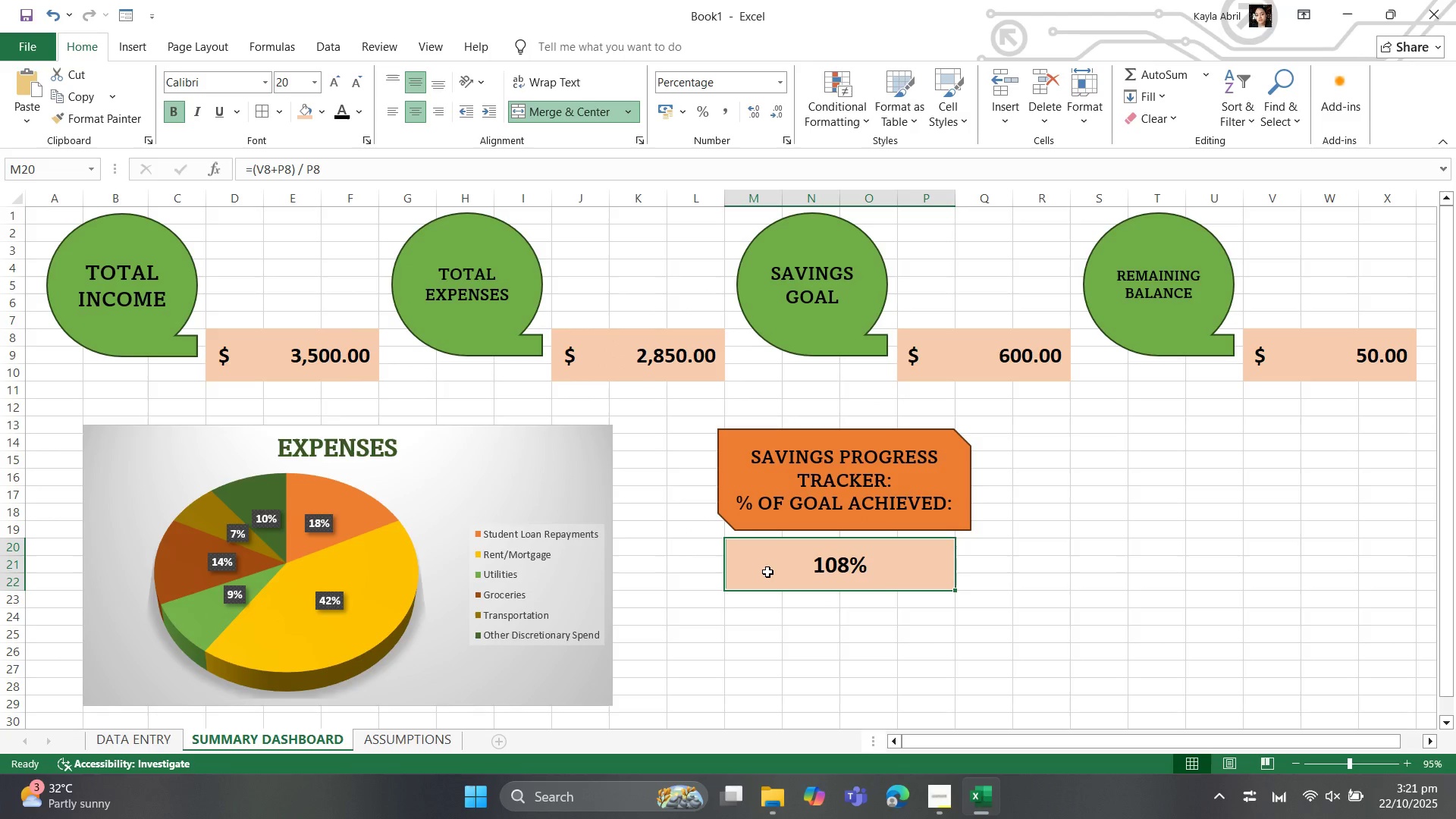 
left_click([772, 570])
 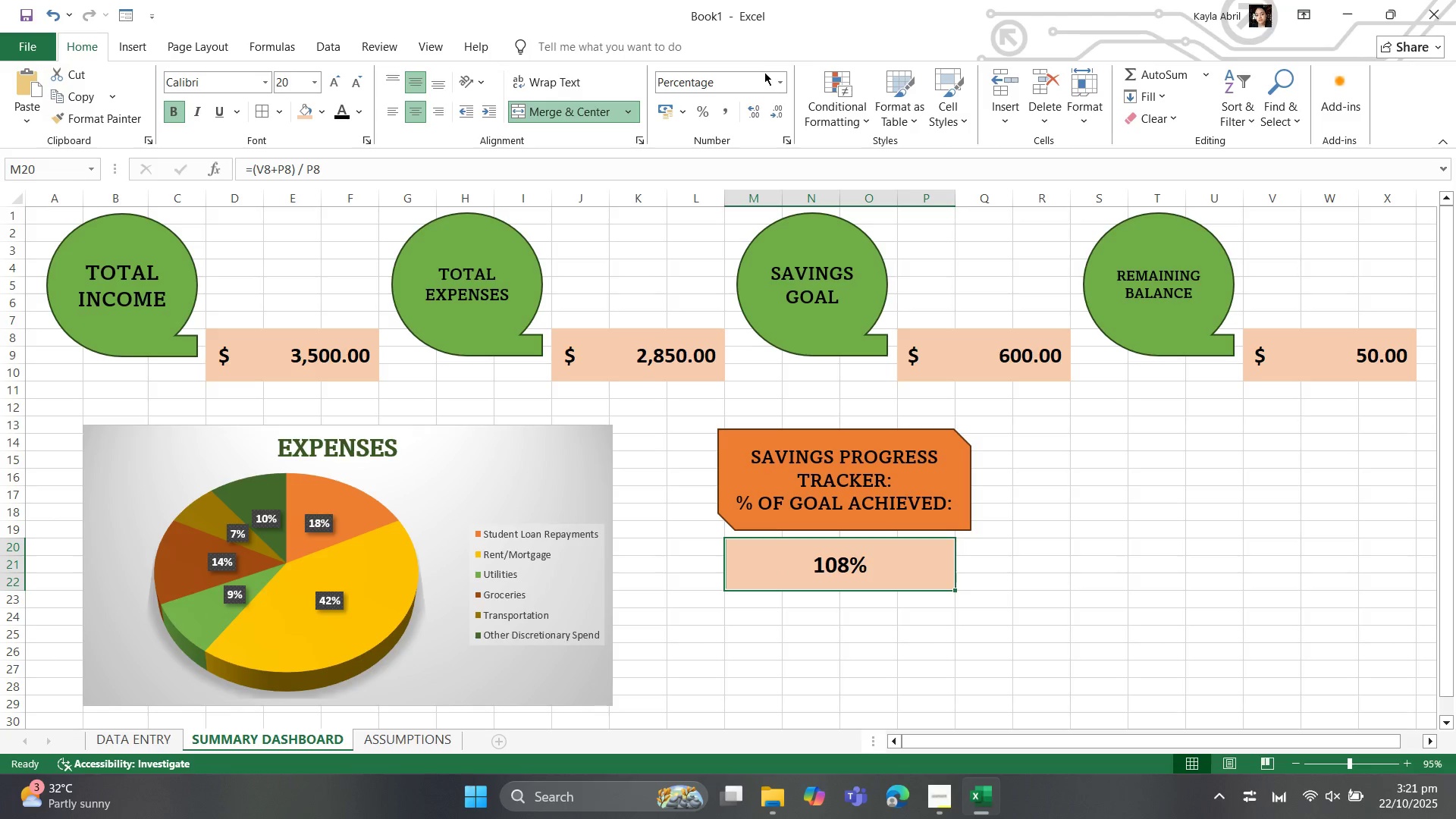 
left_click([830, 116])
 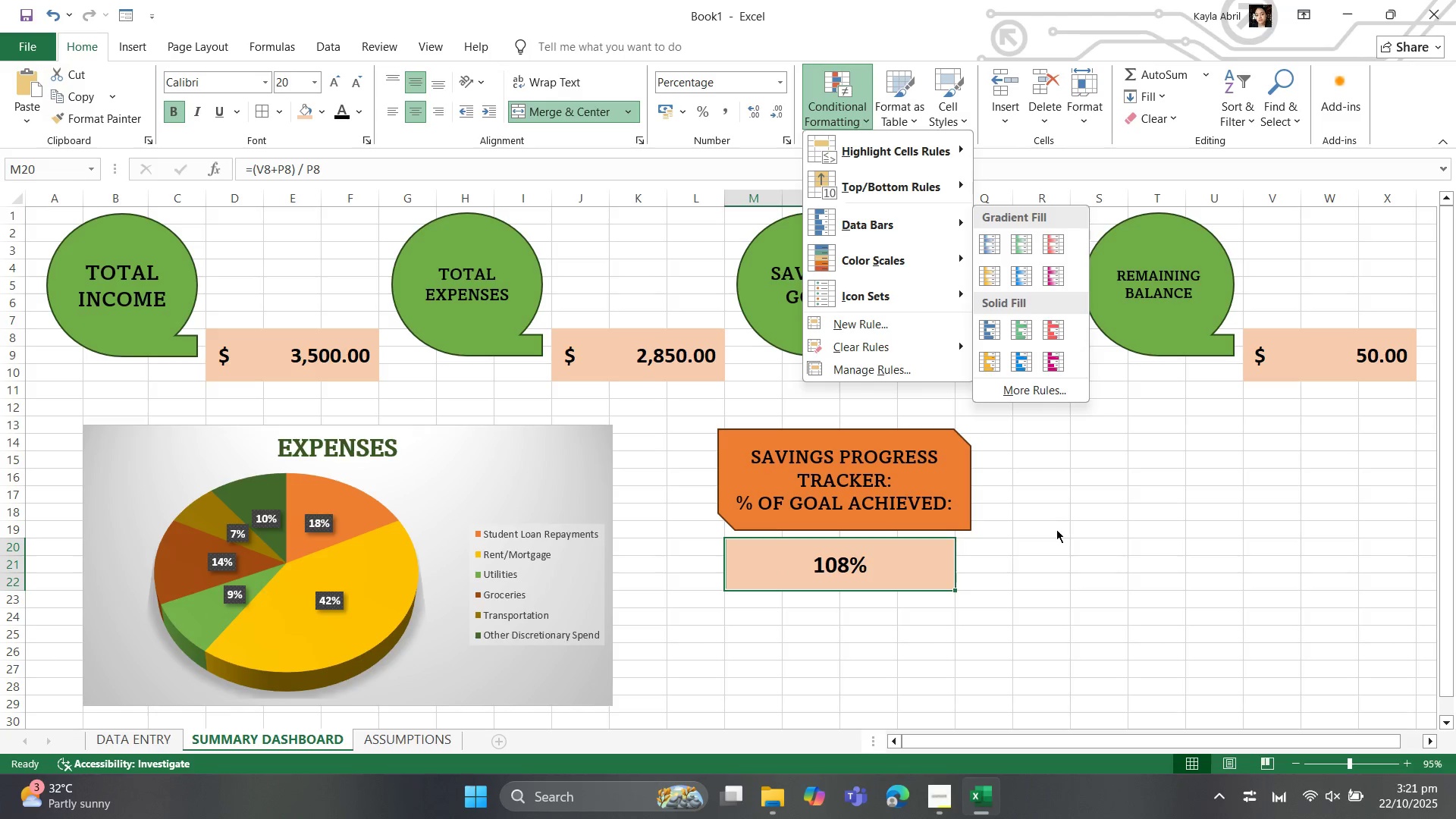 
left_click([1068, 554])
 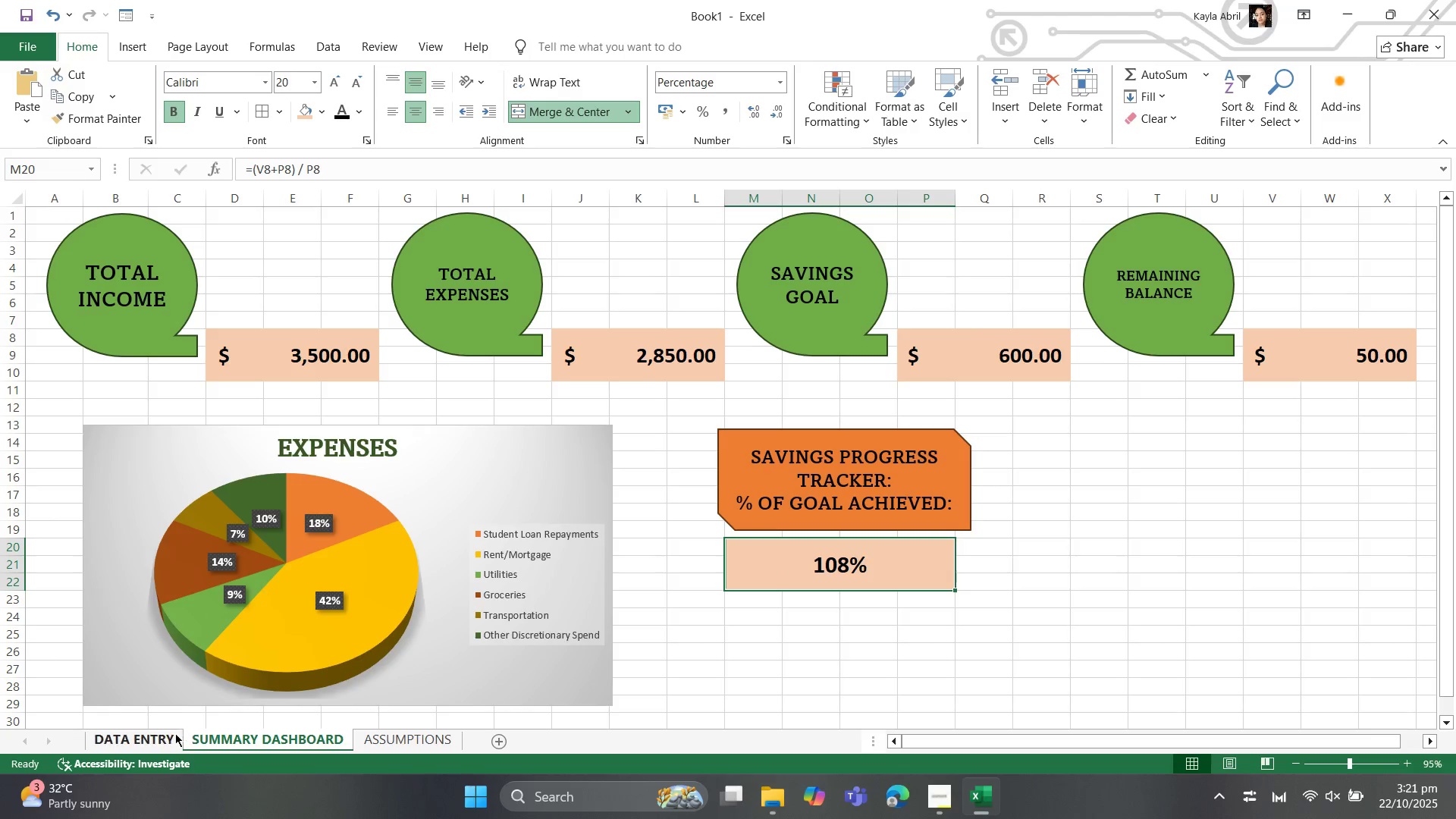 
wait(5.2)
 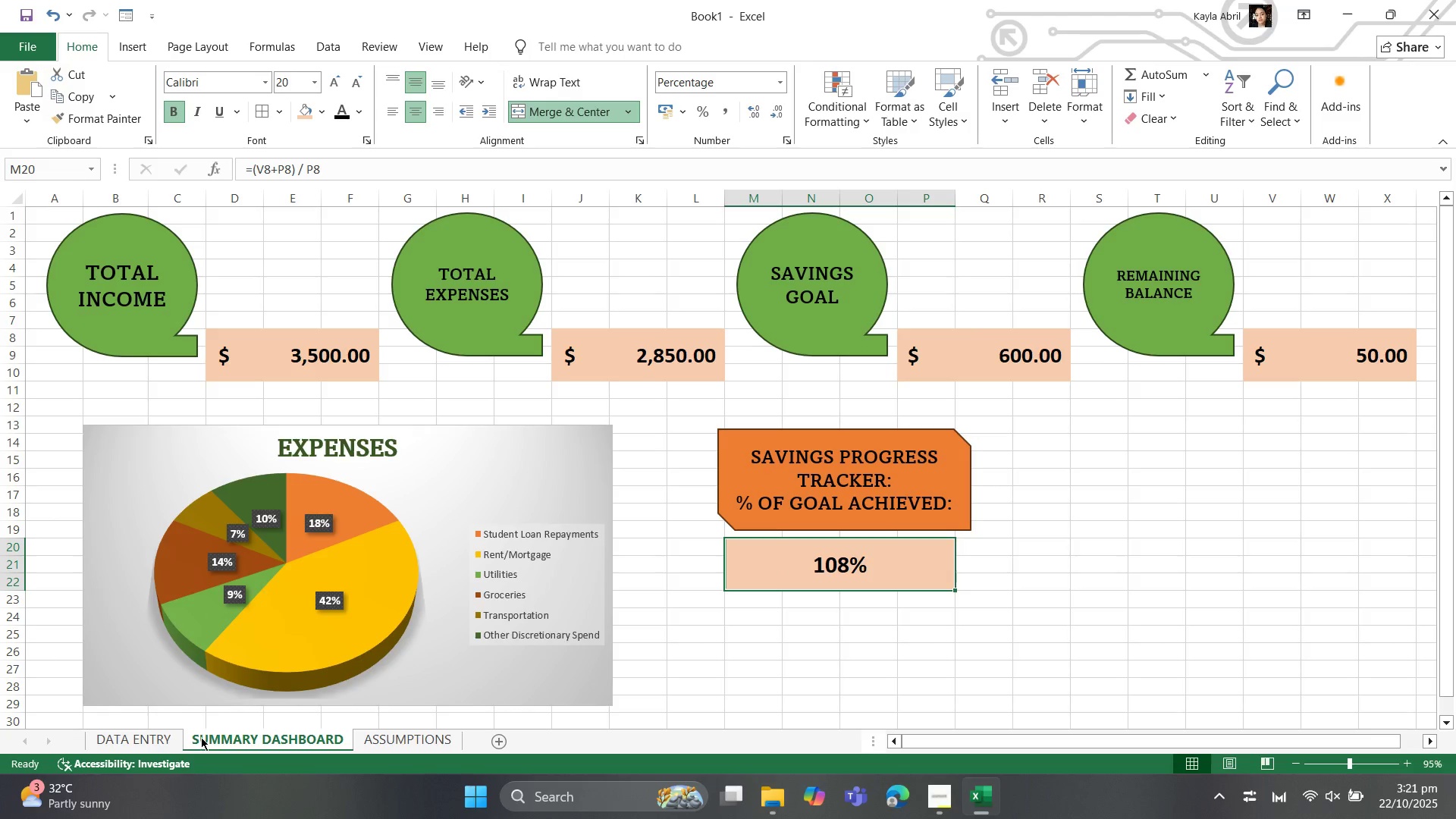 
left_click([174, 732])
 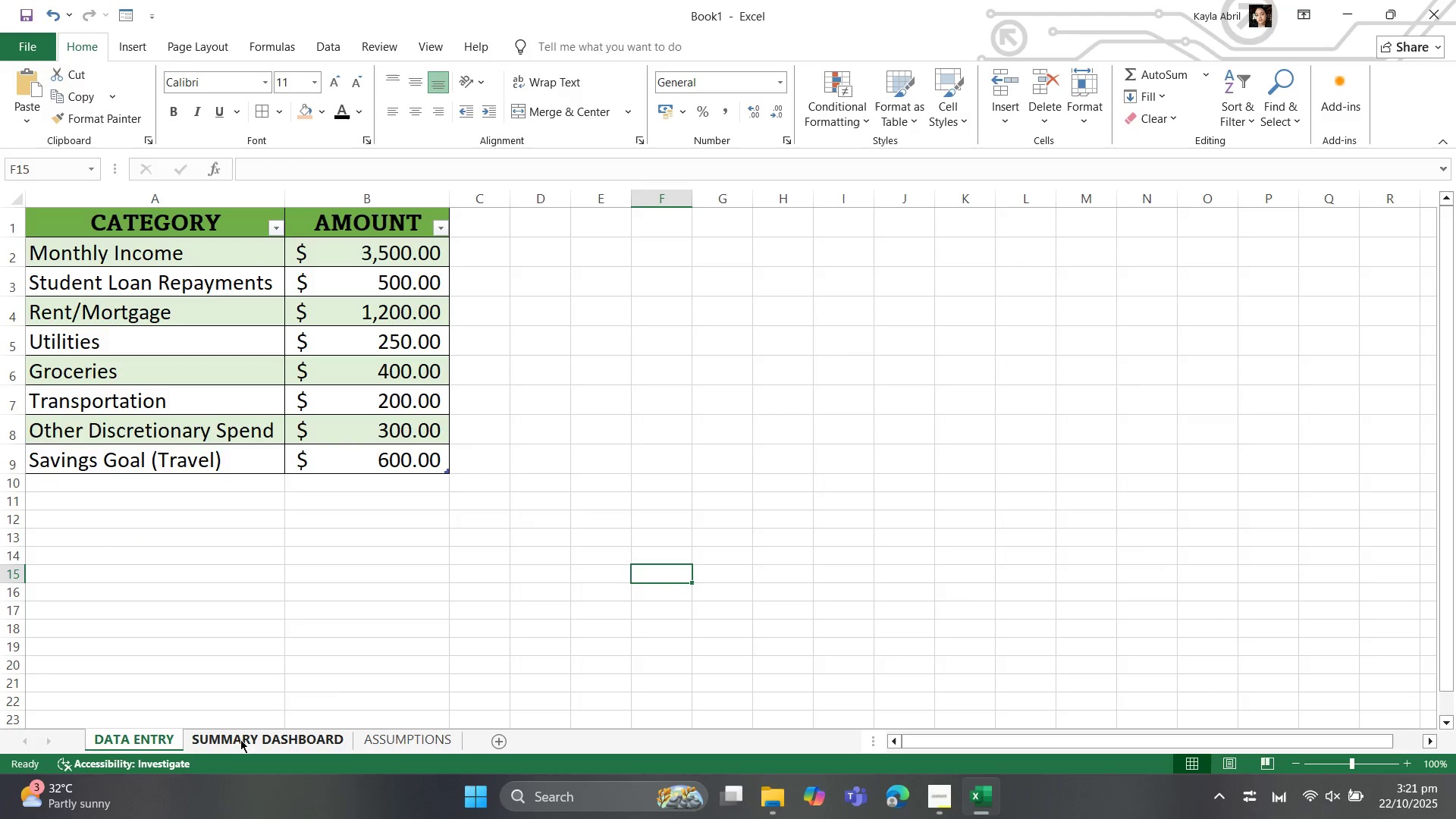 
left_click([242, 745])
 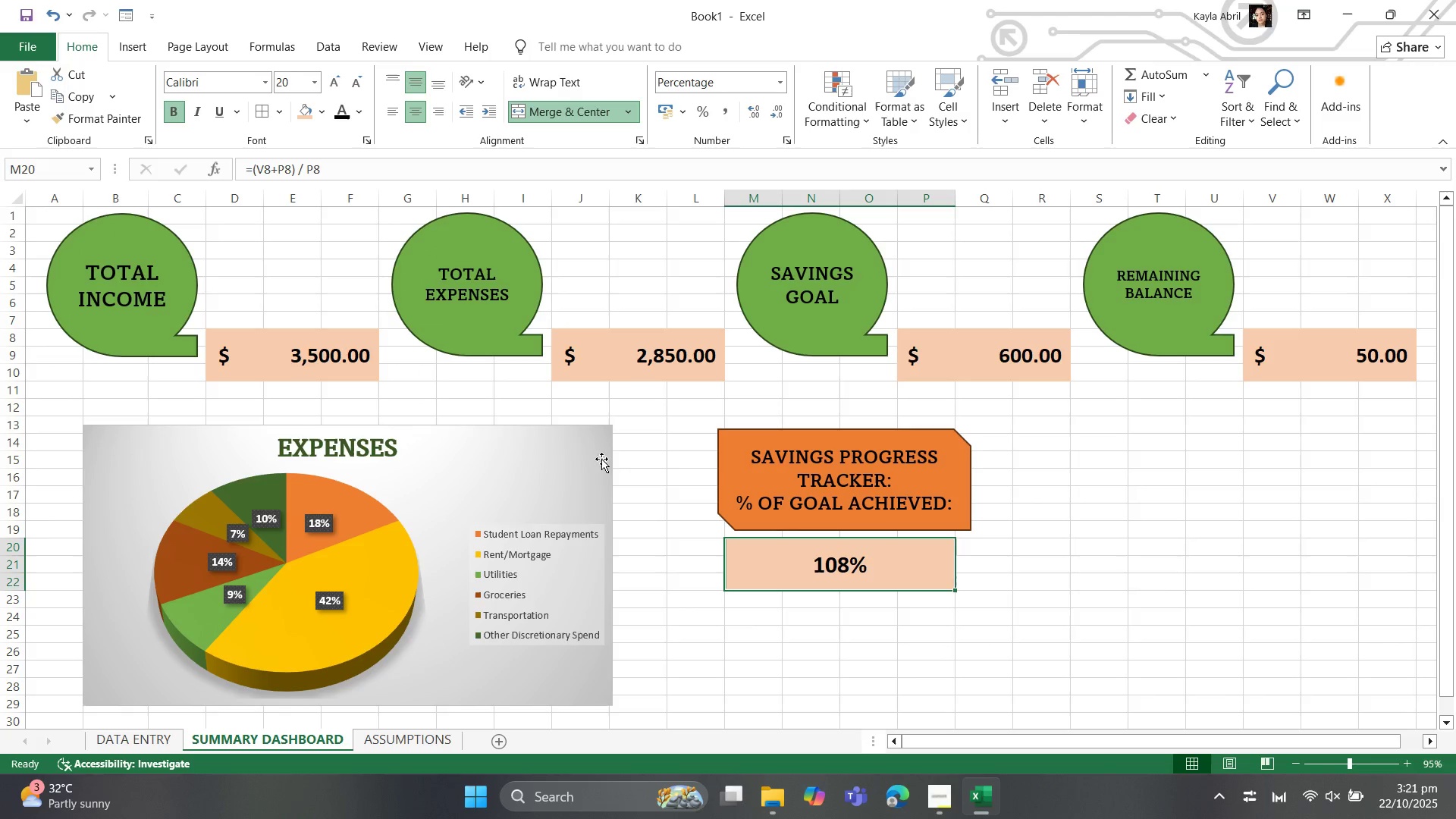 
wait(7.0)
 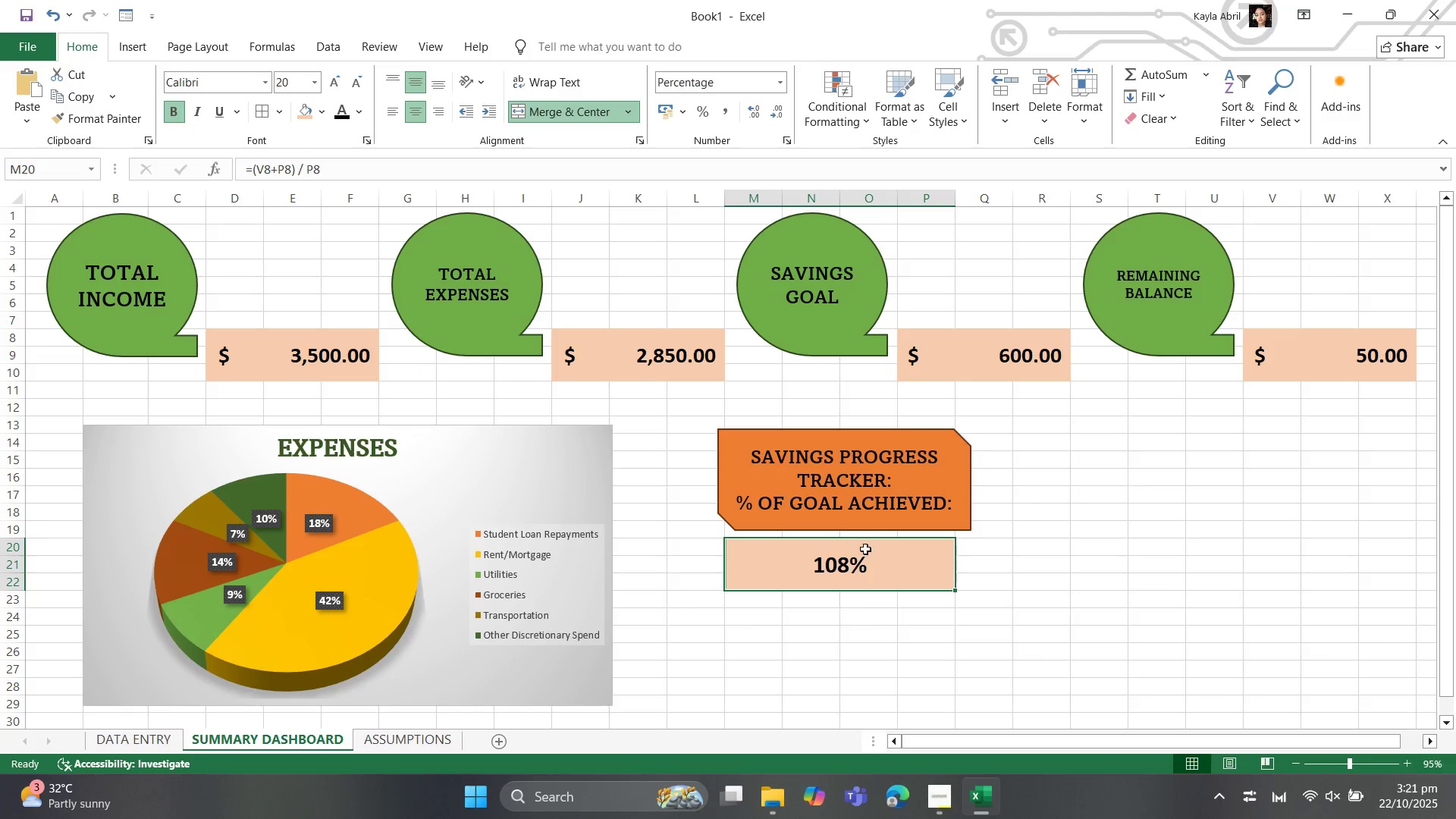 
left_click([132, 738])
 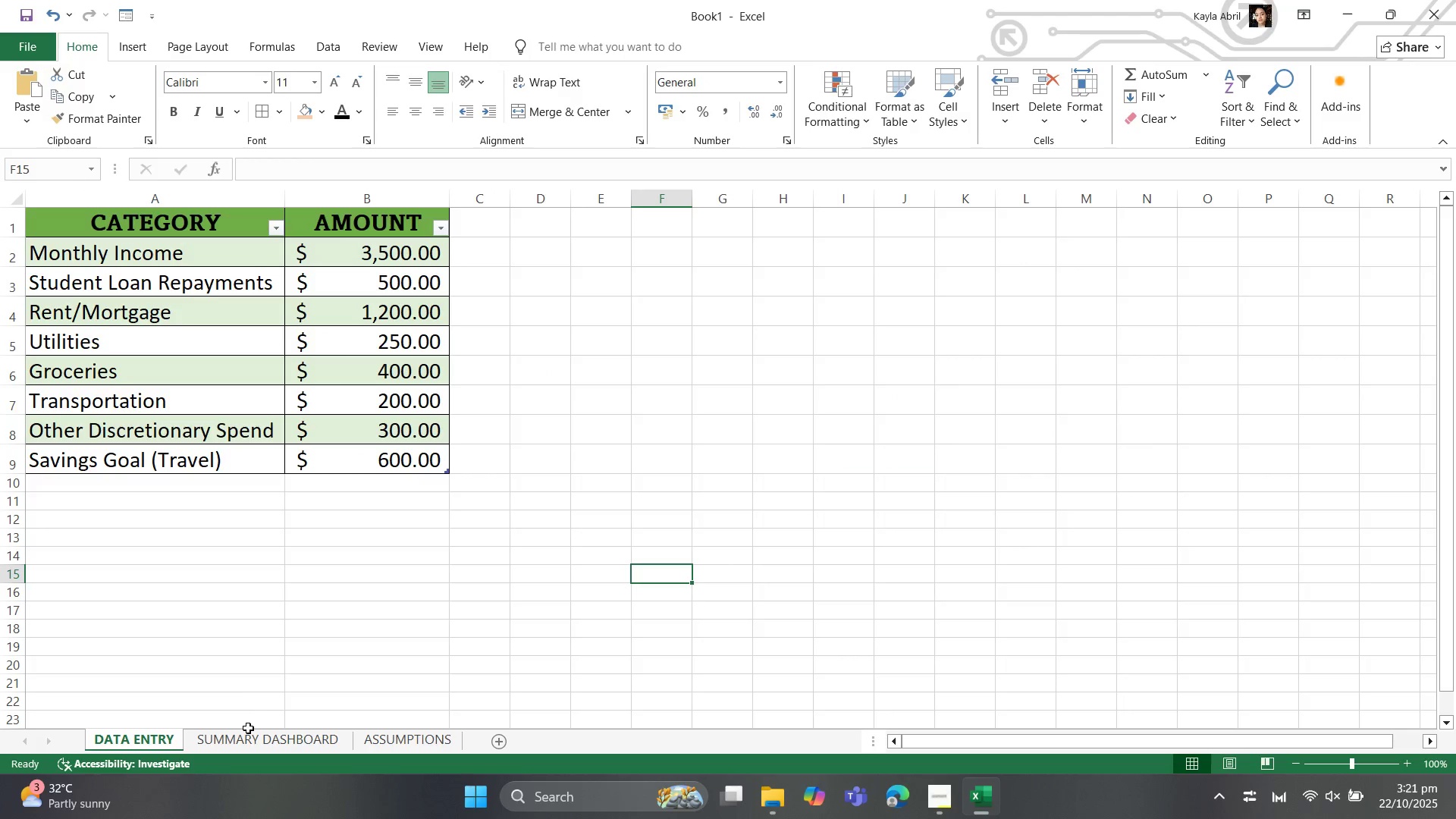 
left_click([248, 730])
 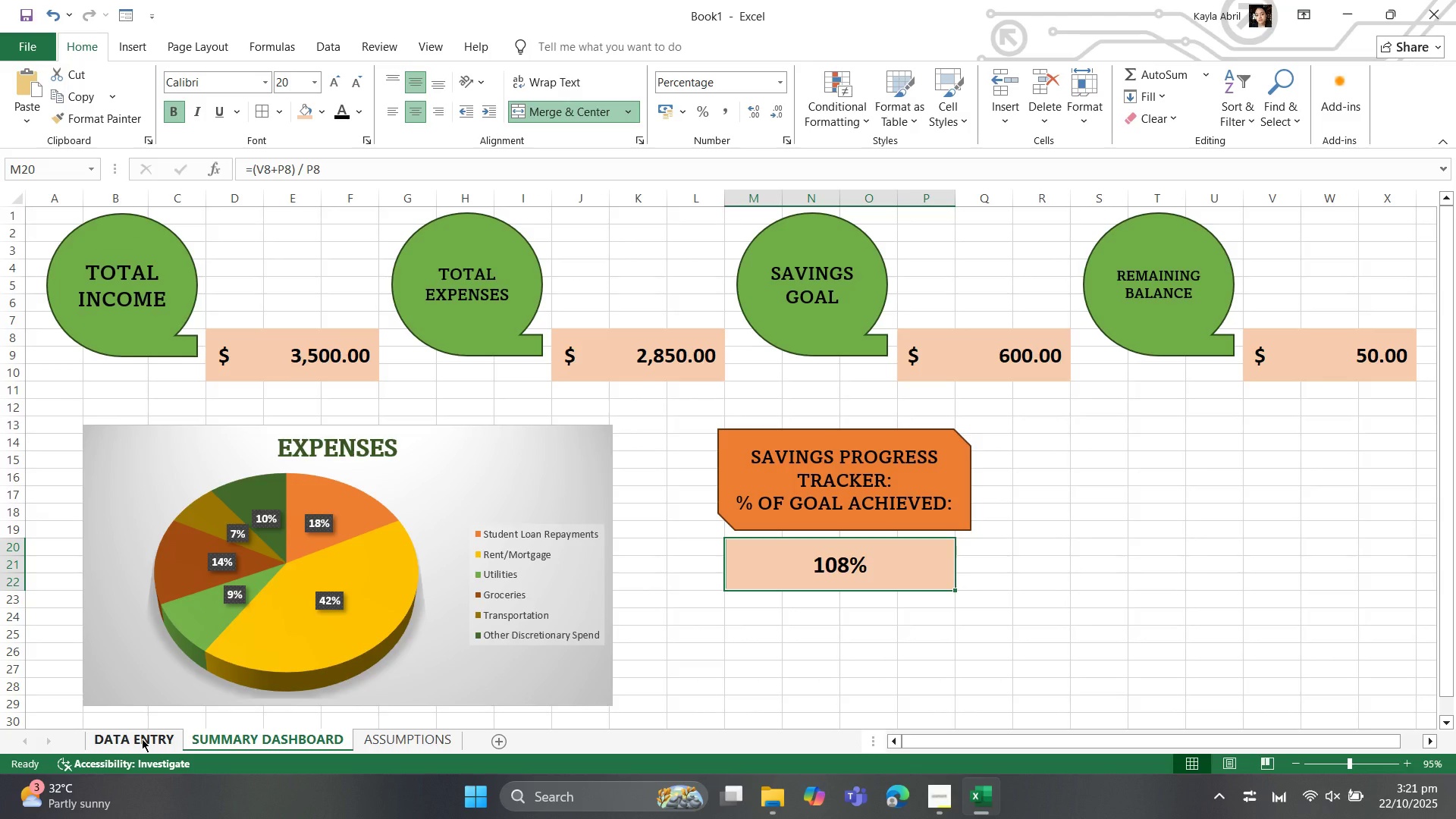 
left_click([142, 739])
 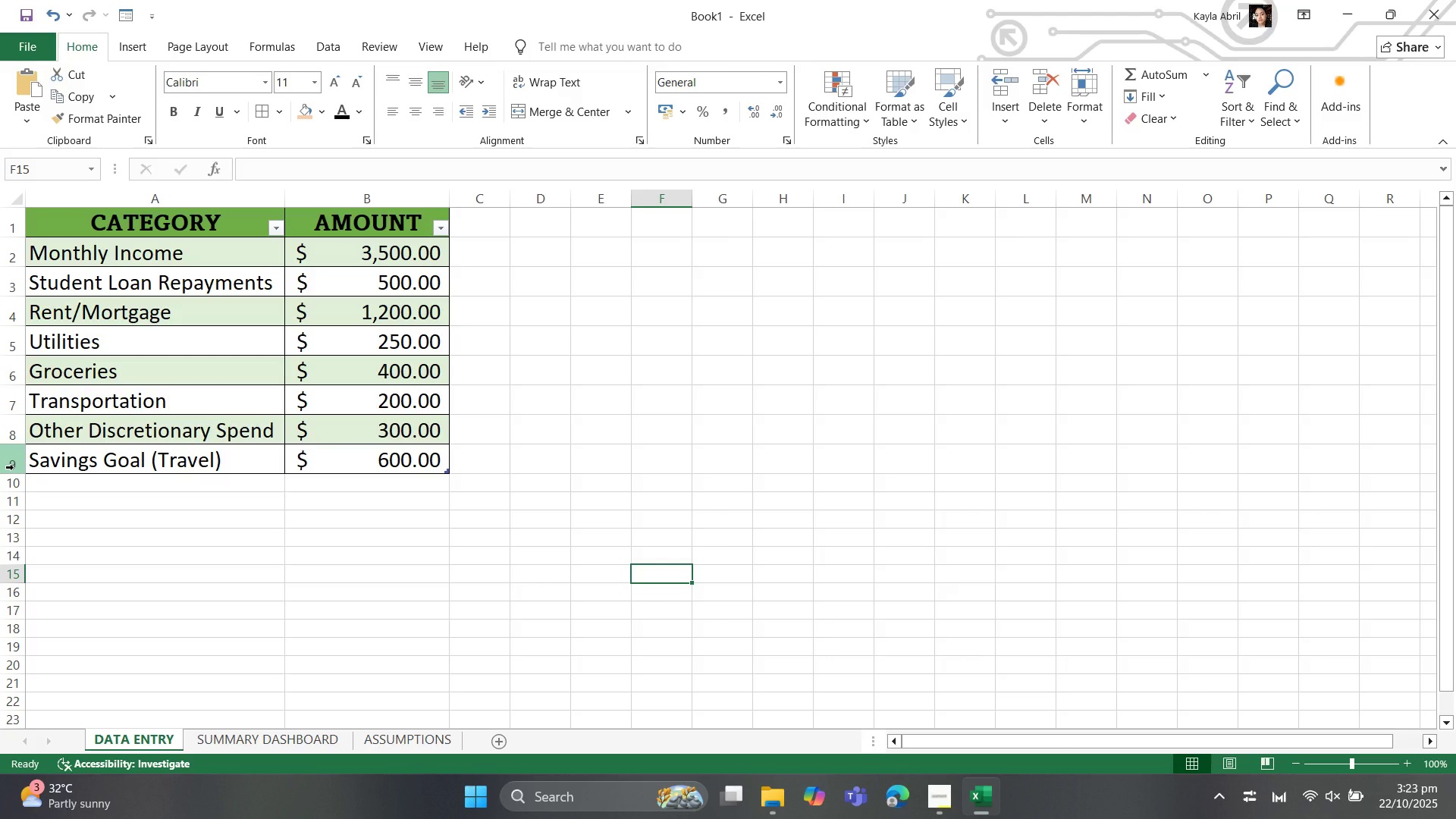 
wait(112.86)
 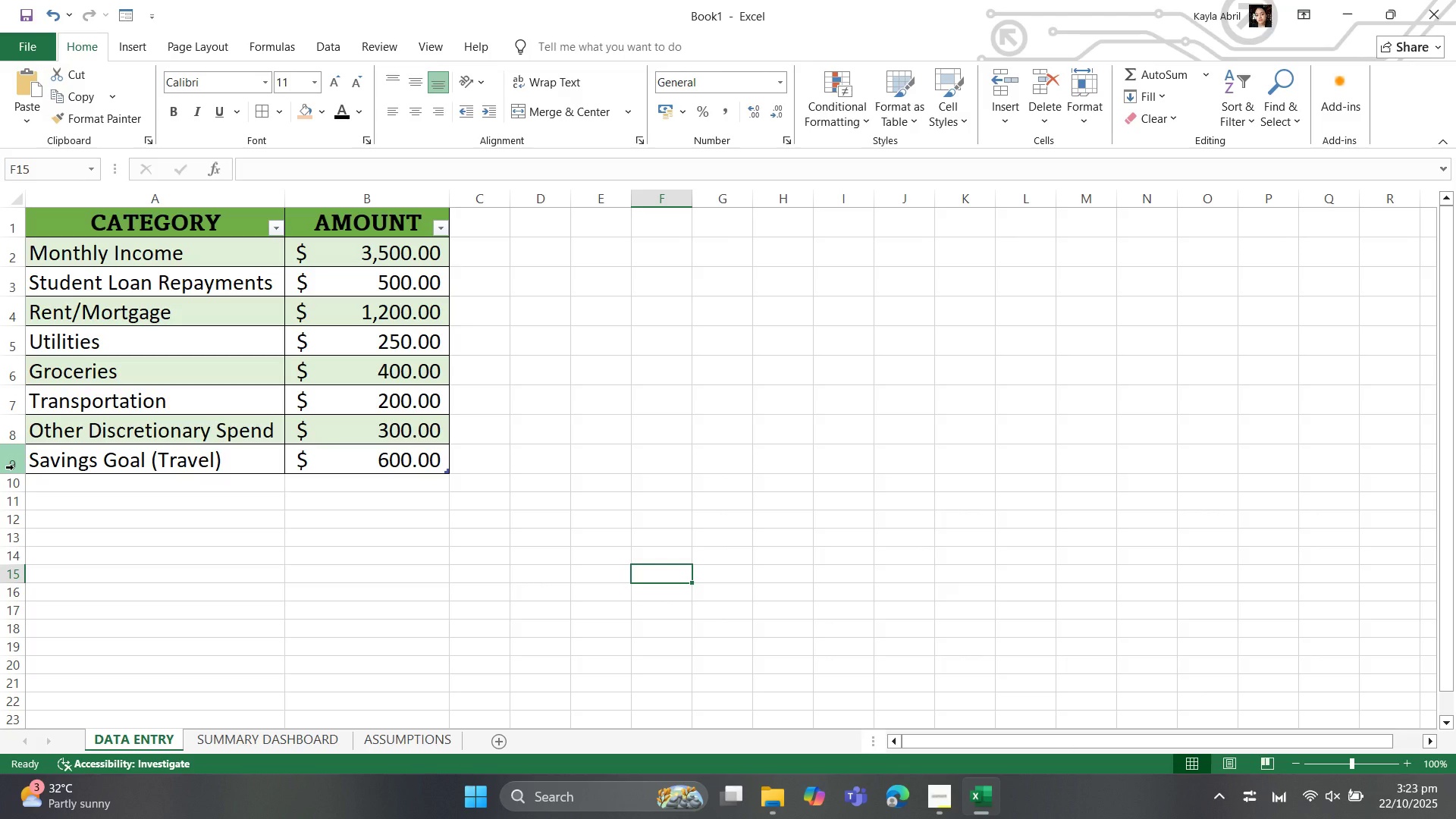 
type(SA)
 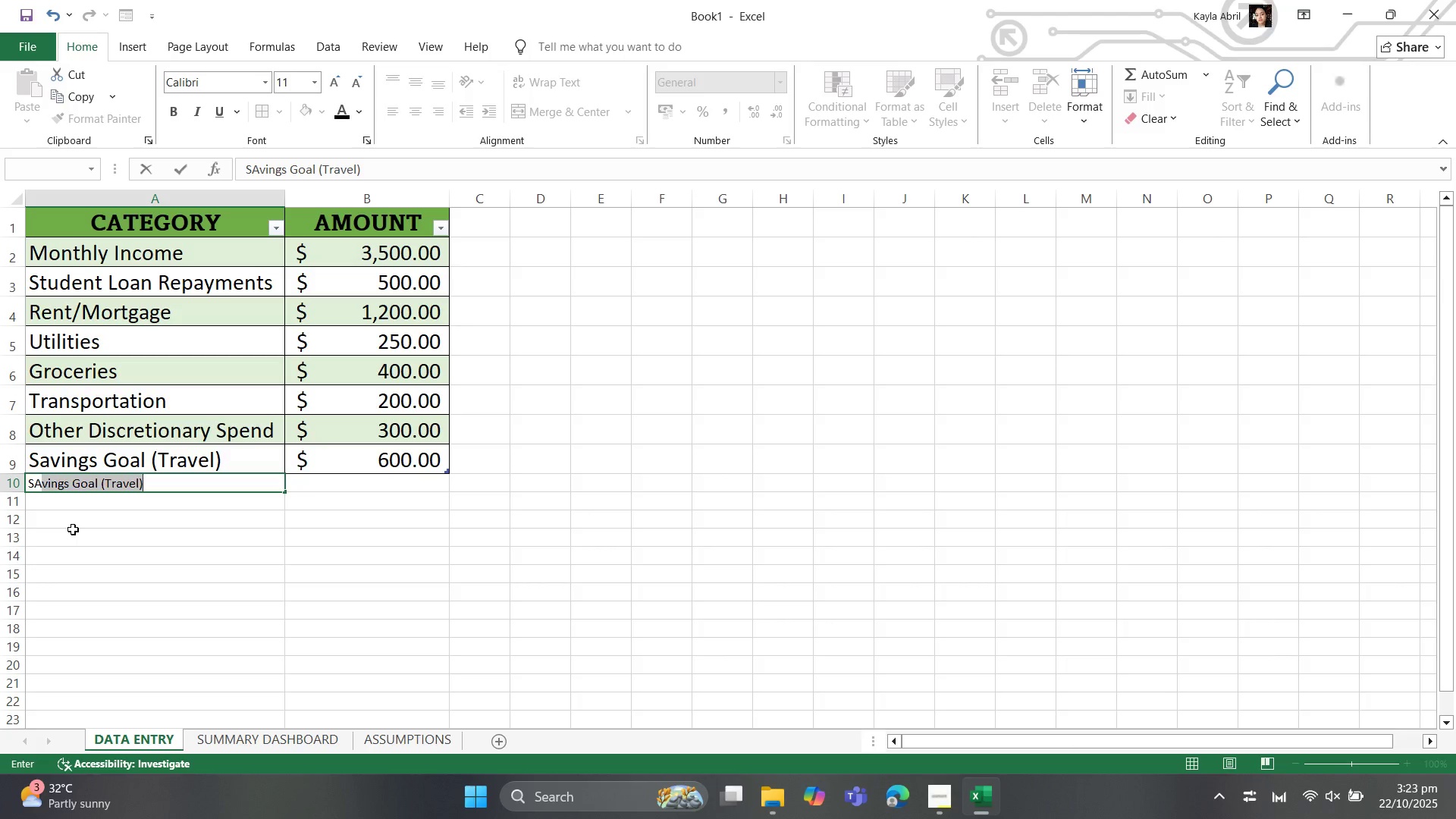 
key(ArrowRight)
 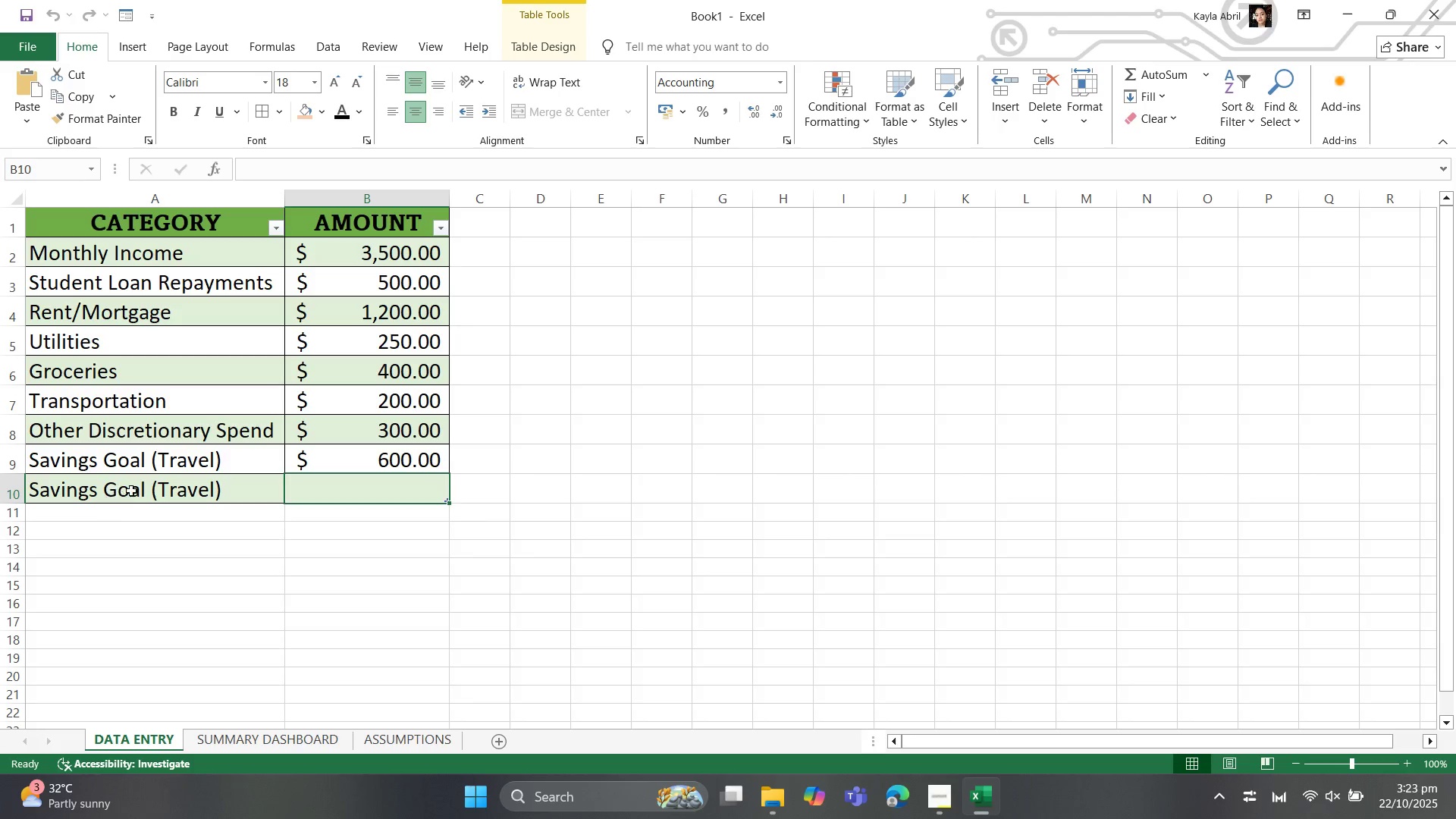 
left_click([133, 488])
 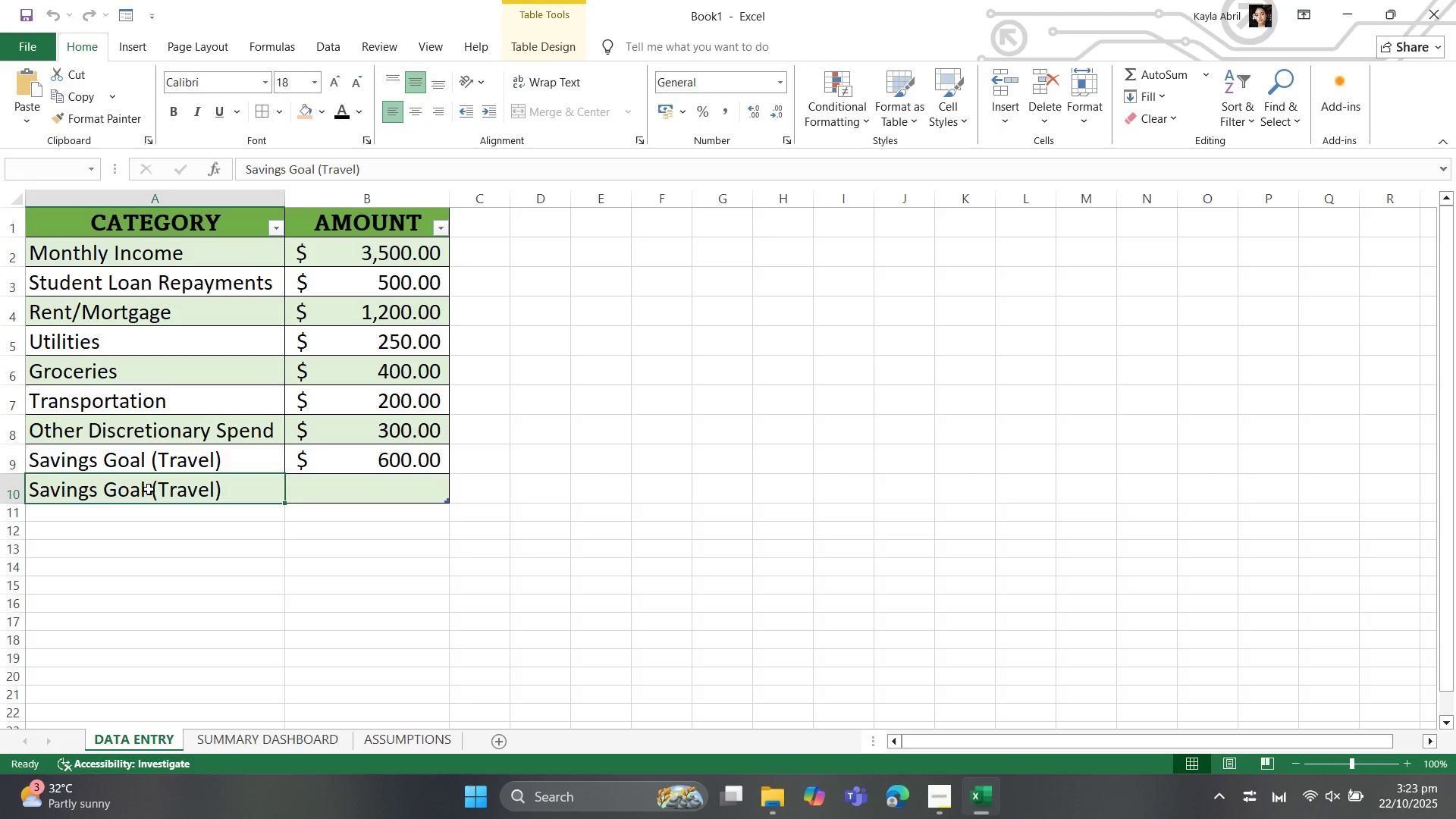 
double_click([149, 489])
 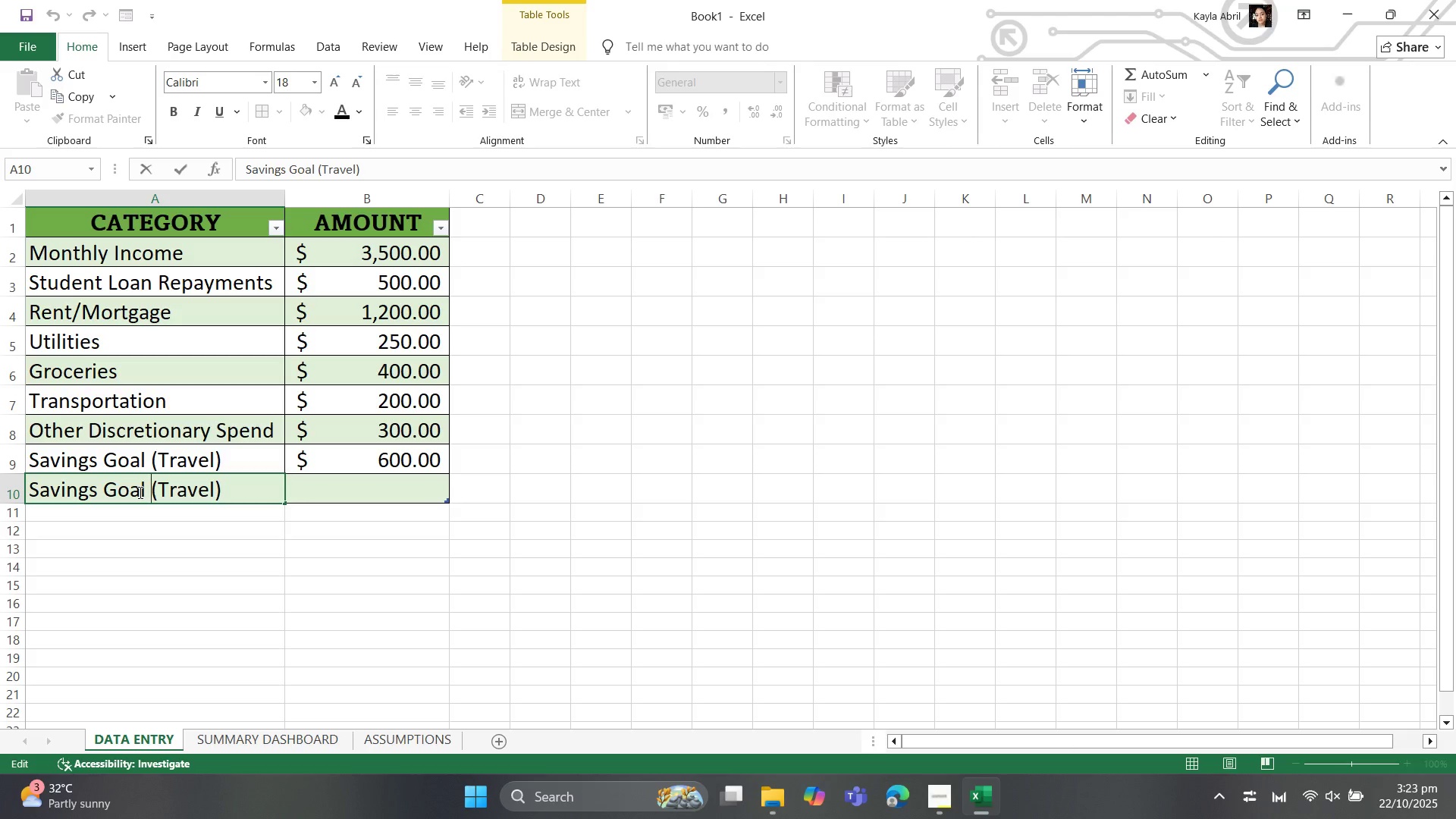 
key(Backspace)
 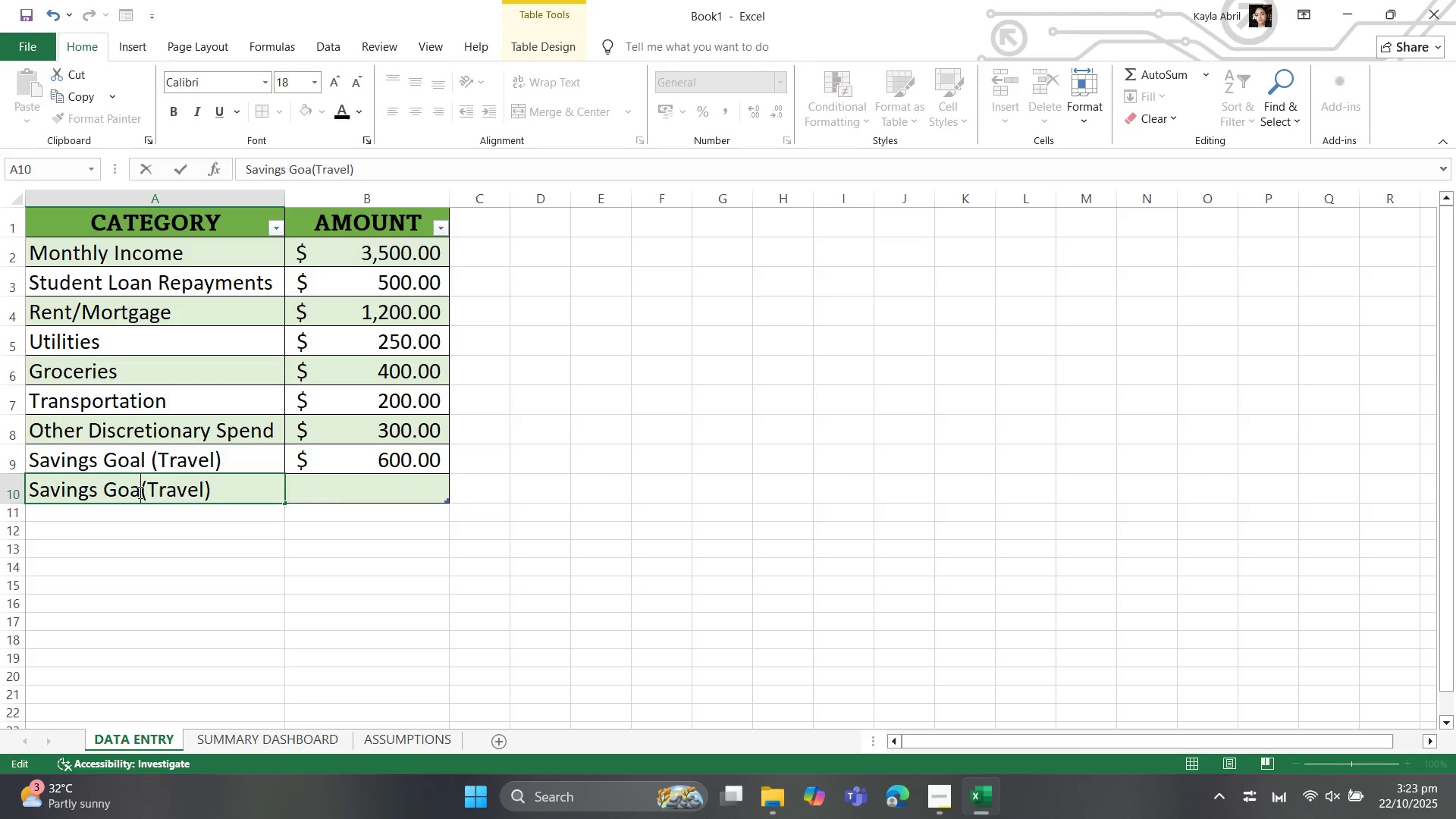 
key(Backspace)
 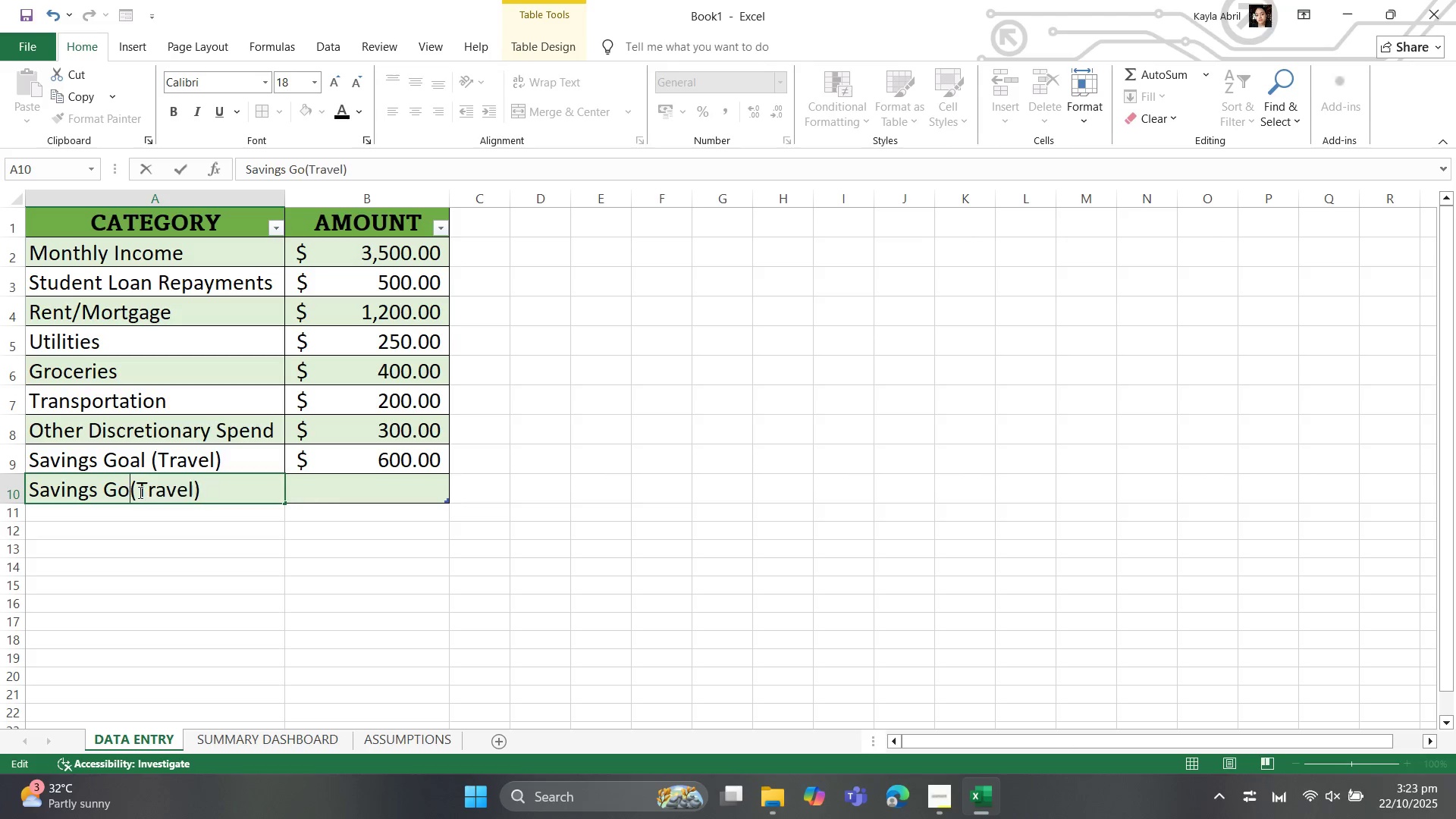 
key(Backspace)
 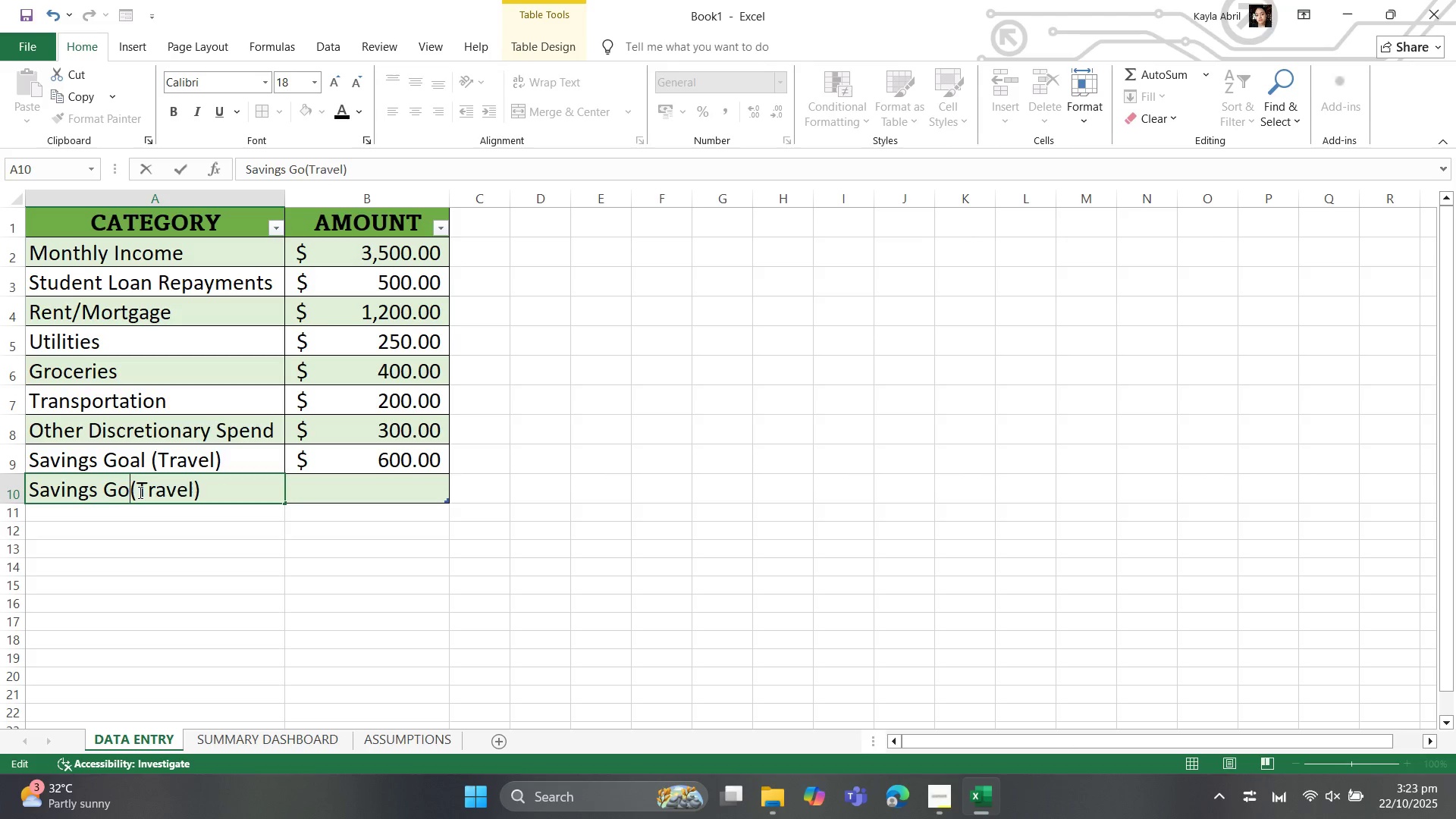 
key(Backspace)
 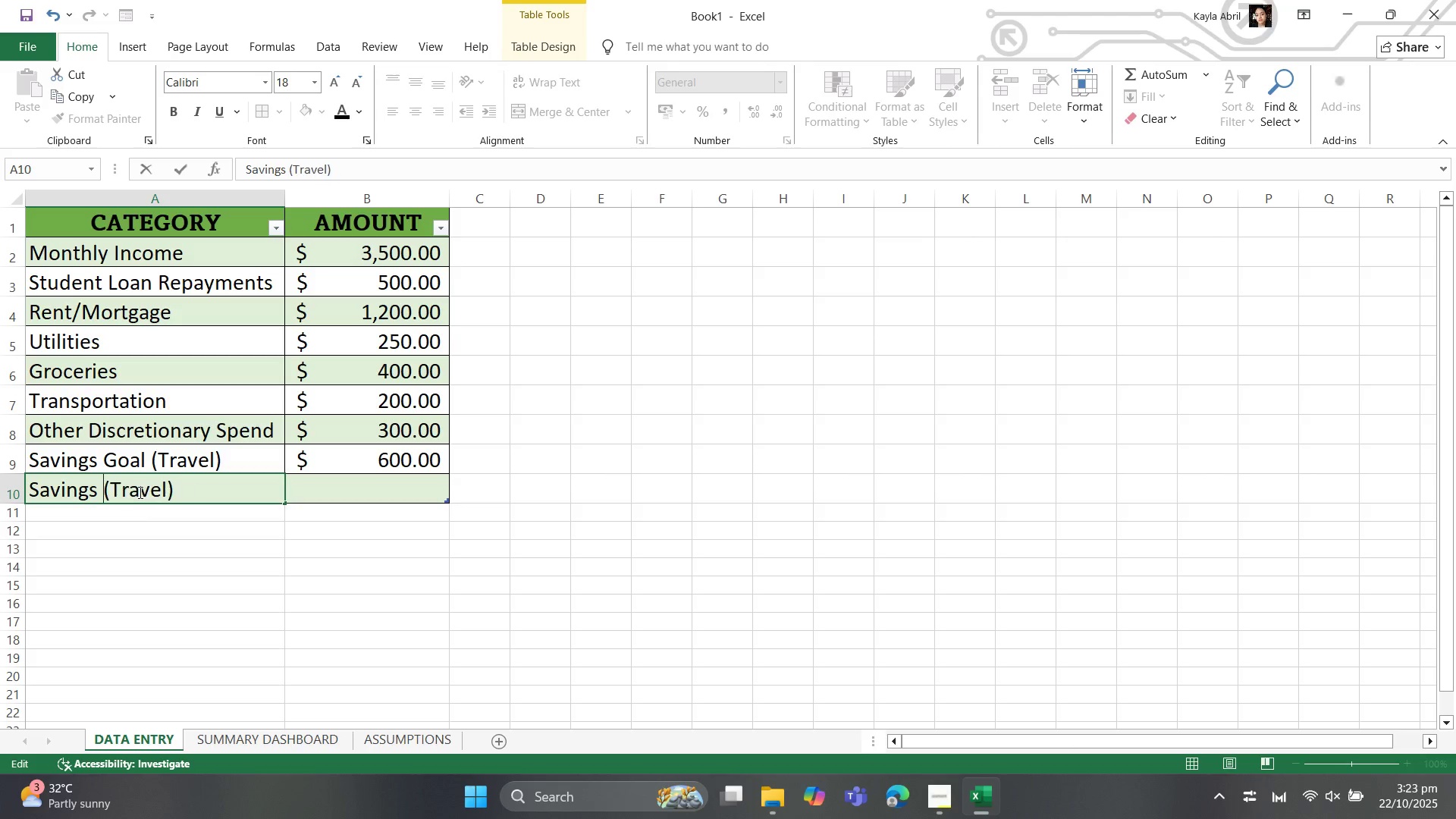 
key(Backspace)
 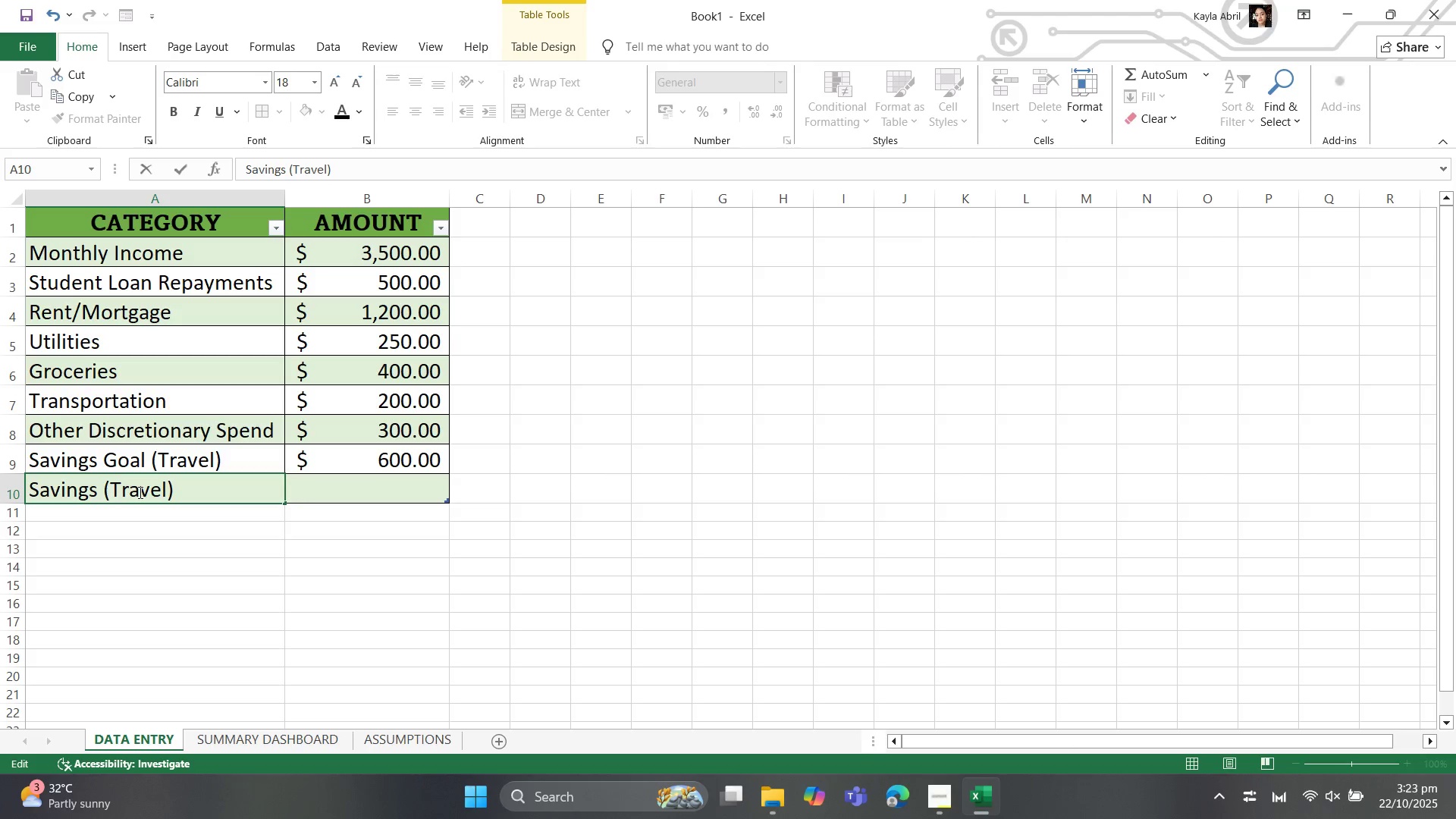 
key(ArrowRight)
 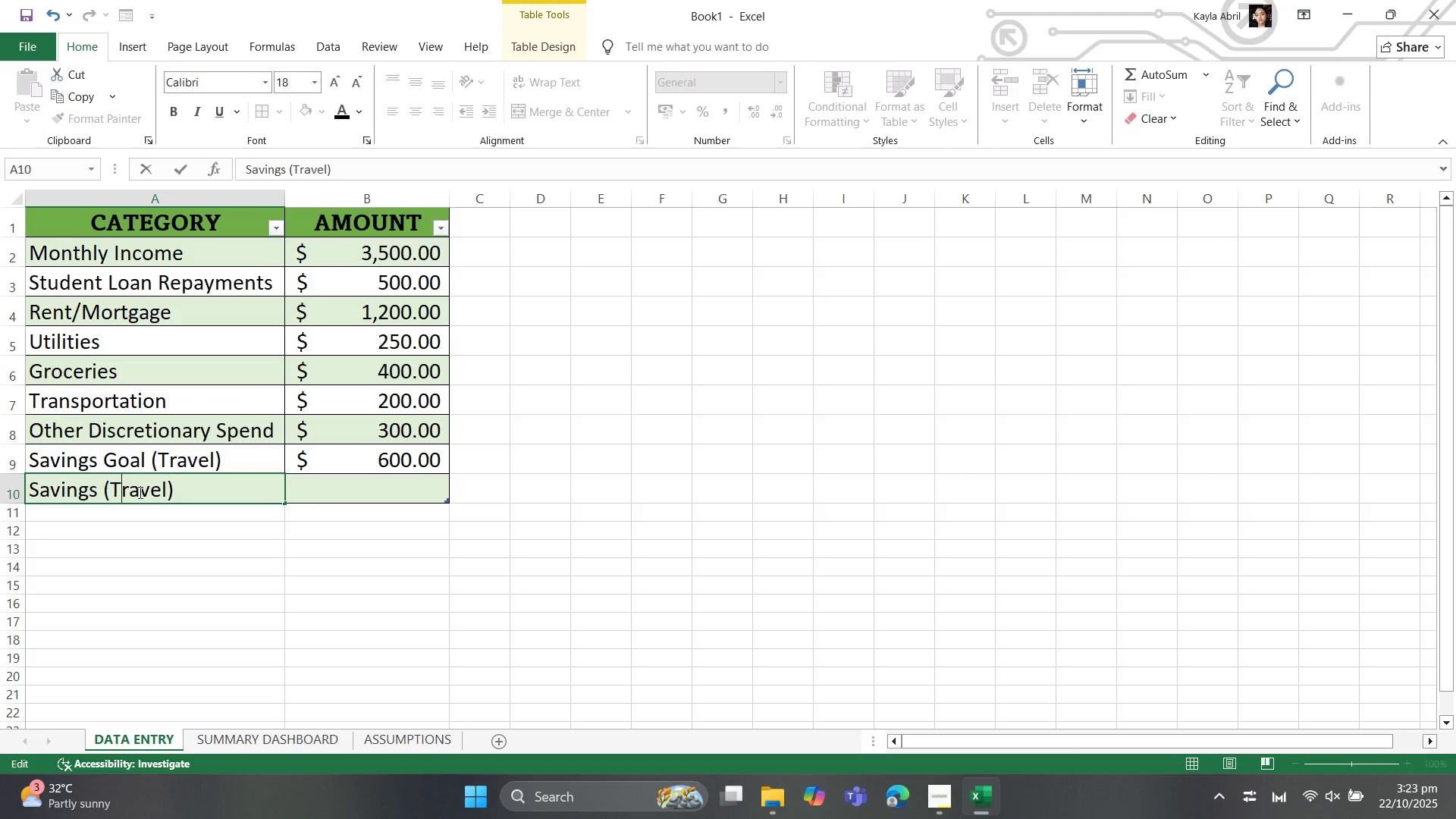 
key(ArrowRight)
 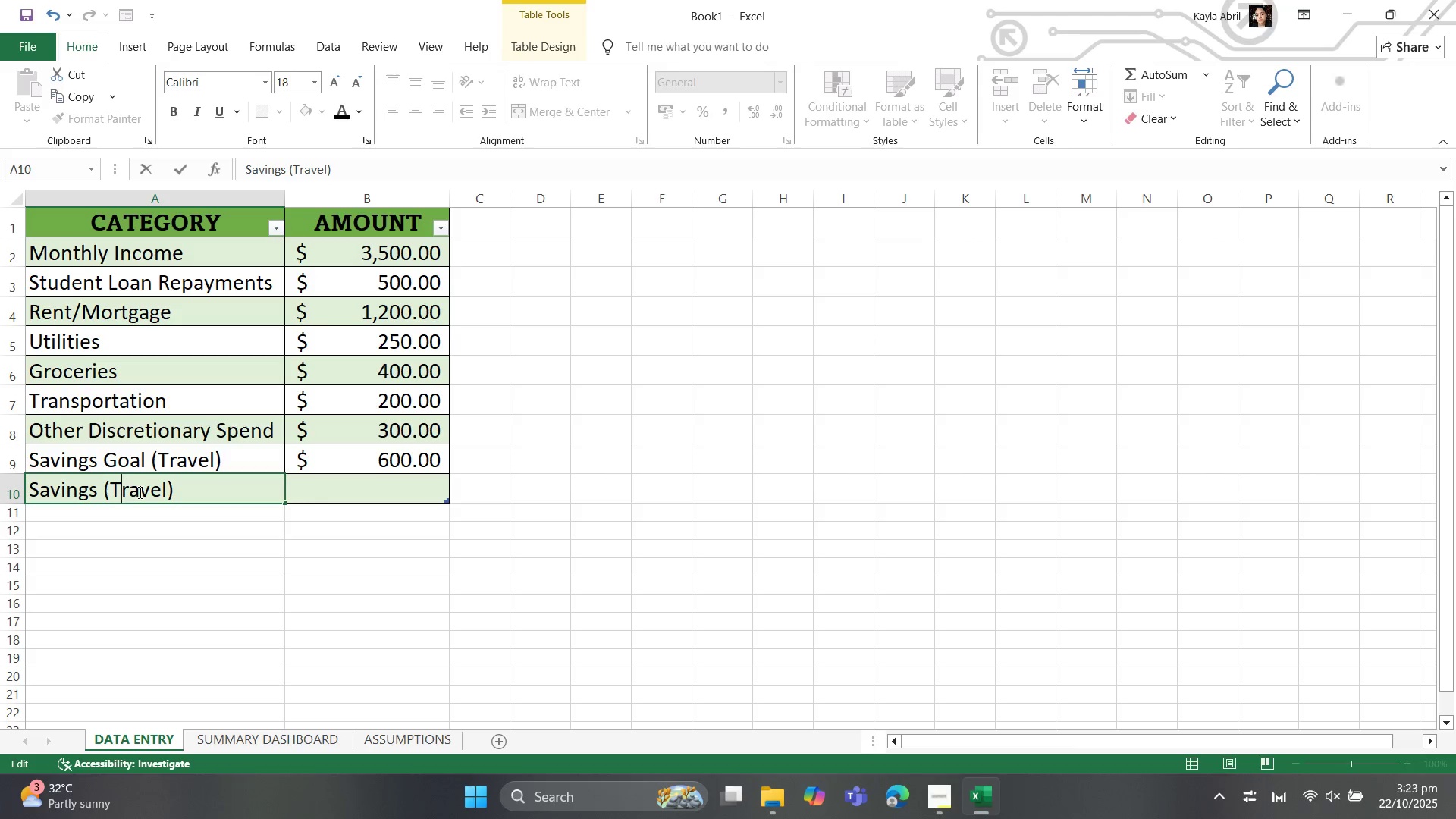 
key(ArrowRight)
 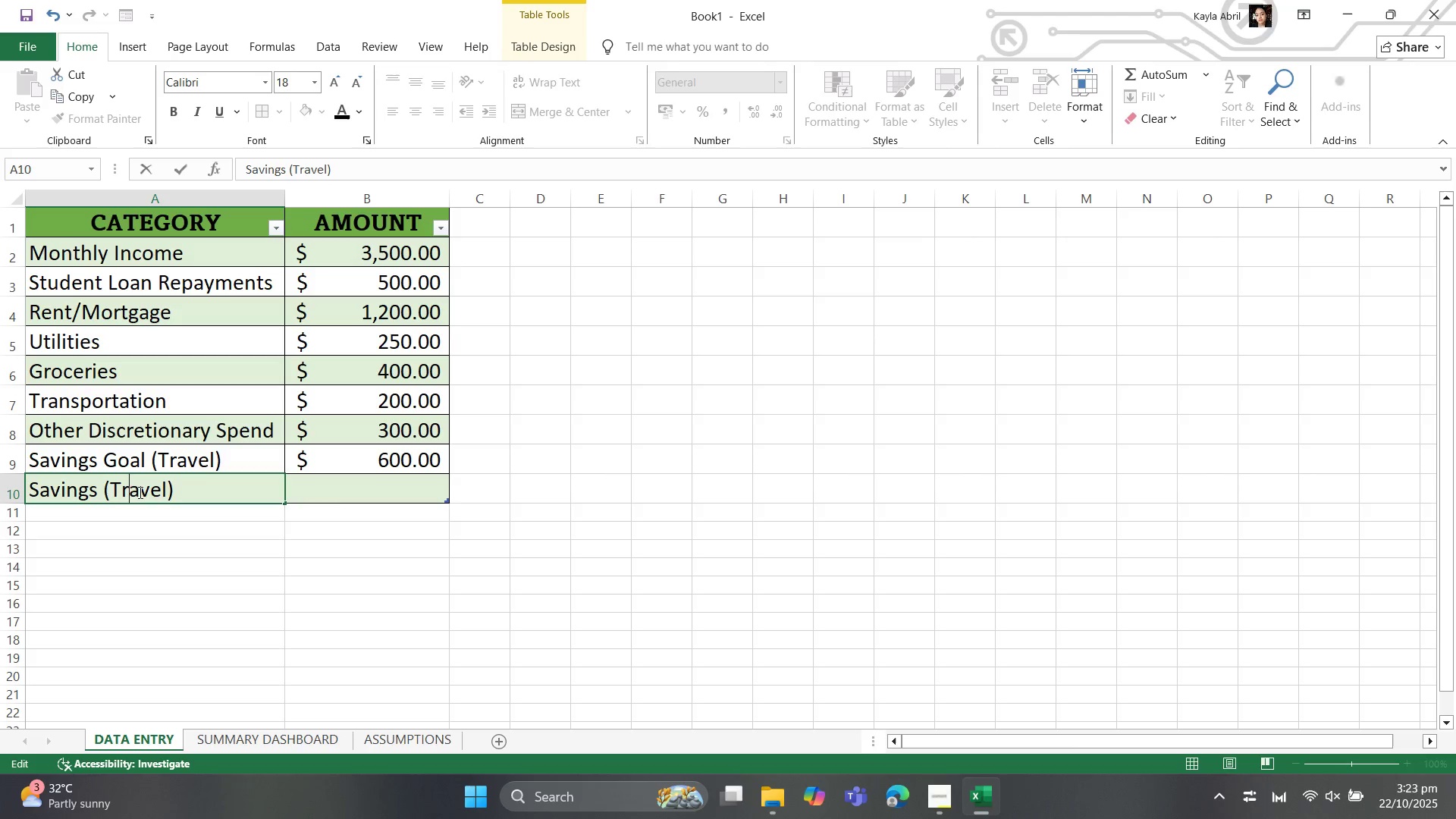 
key(ArrowRight)
 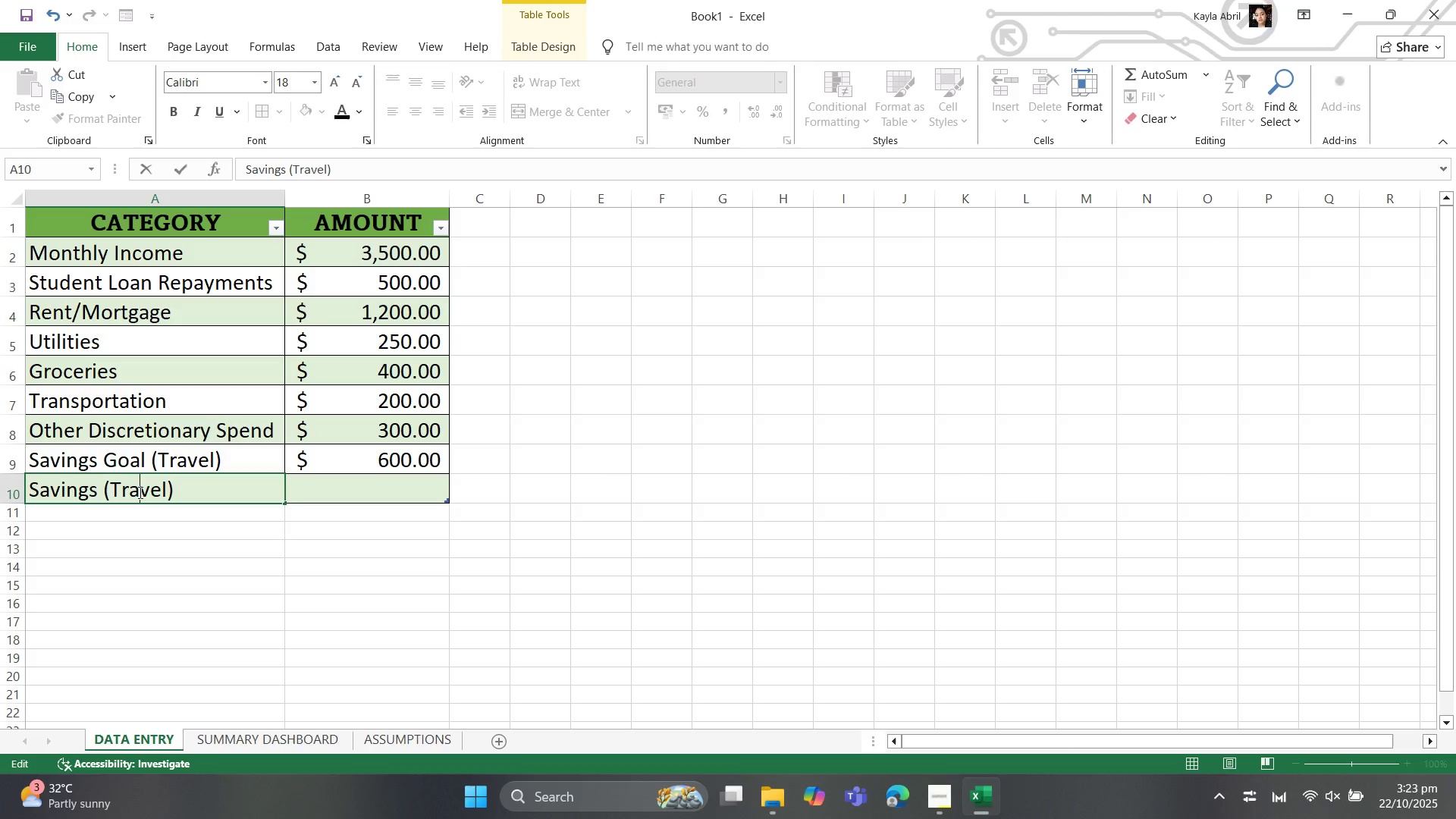 
key(ArrowRight)
 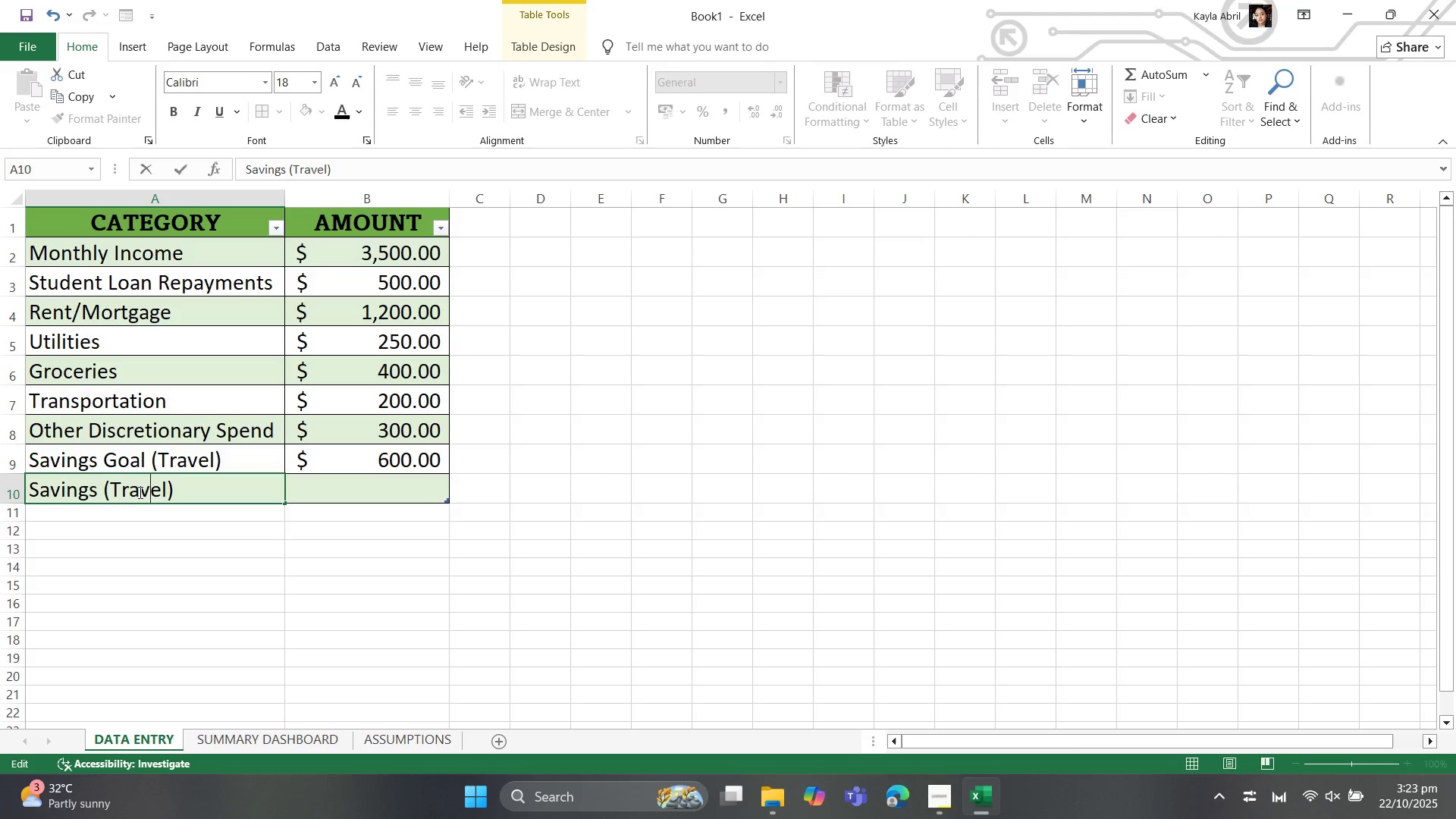 
key(ArrowRight)
 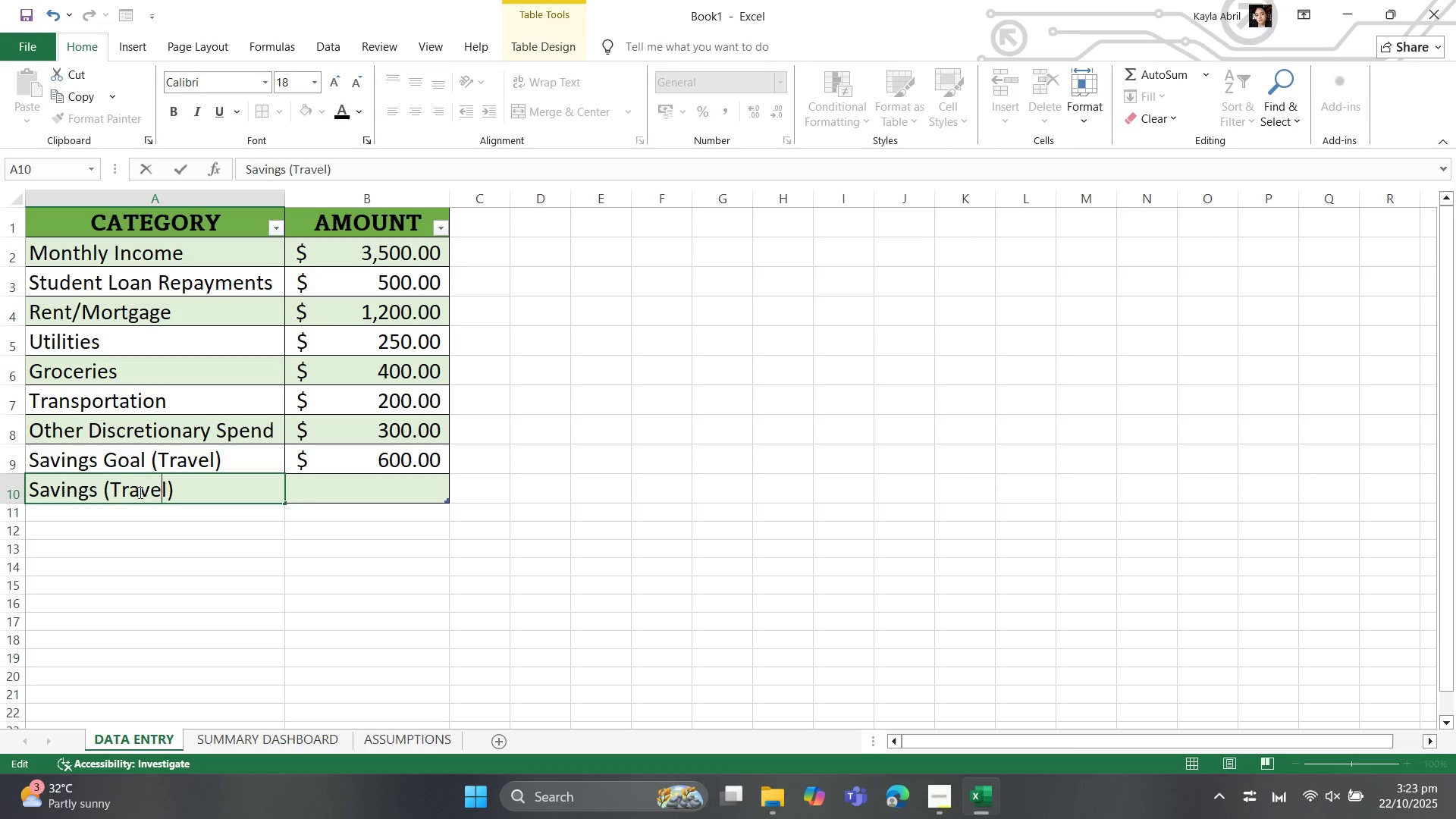 
key(ArrowRight)
 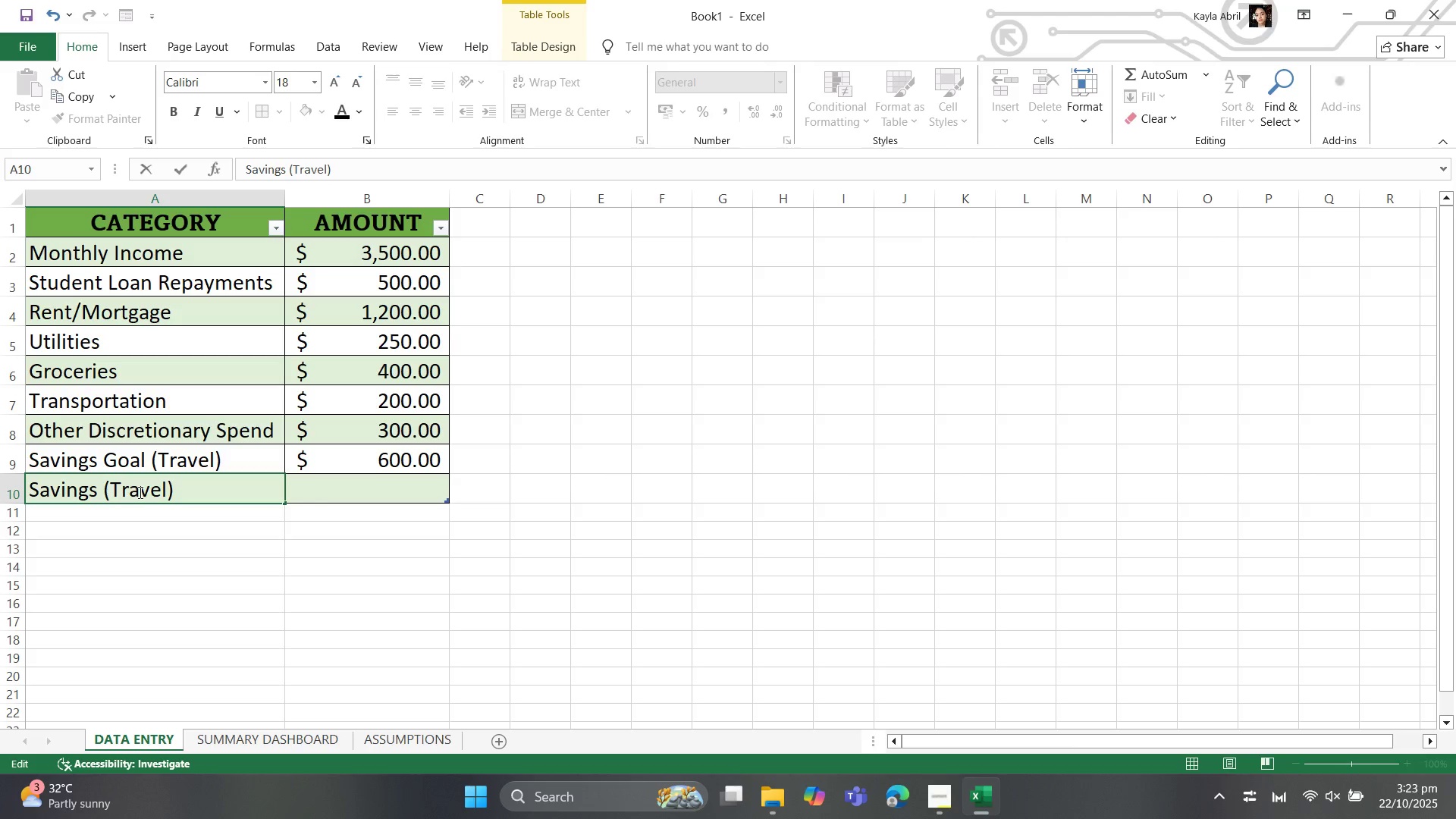 
key(Backspace)
 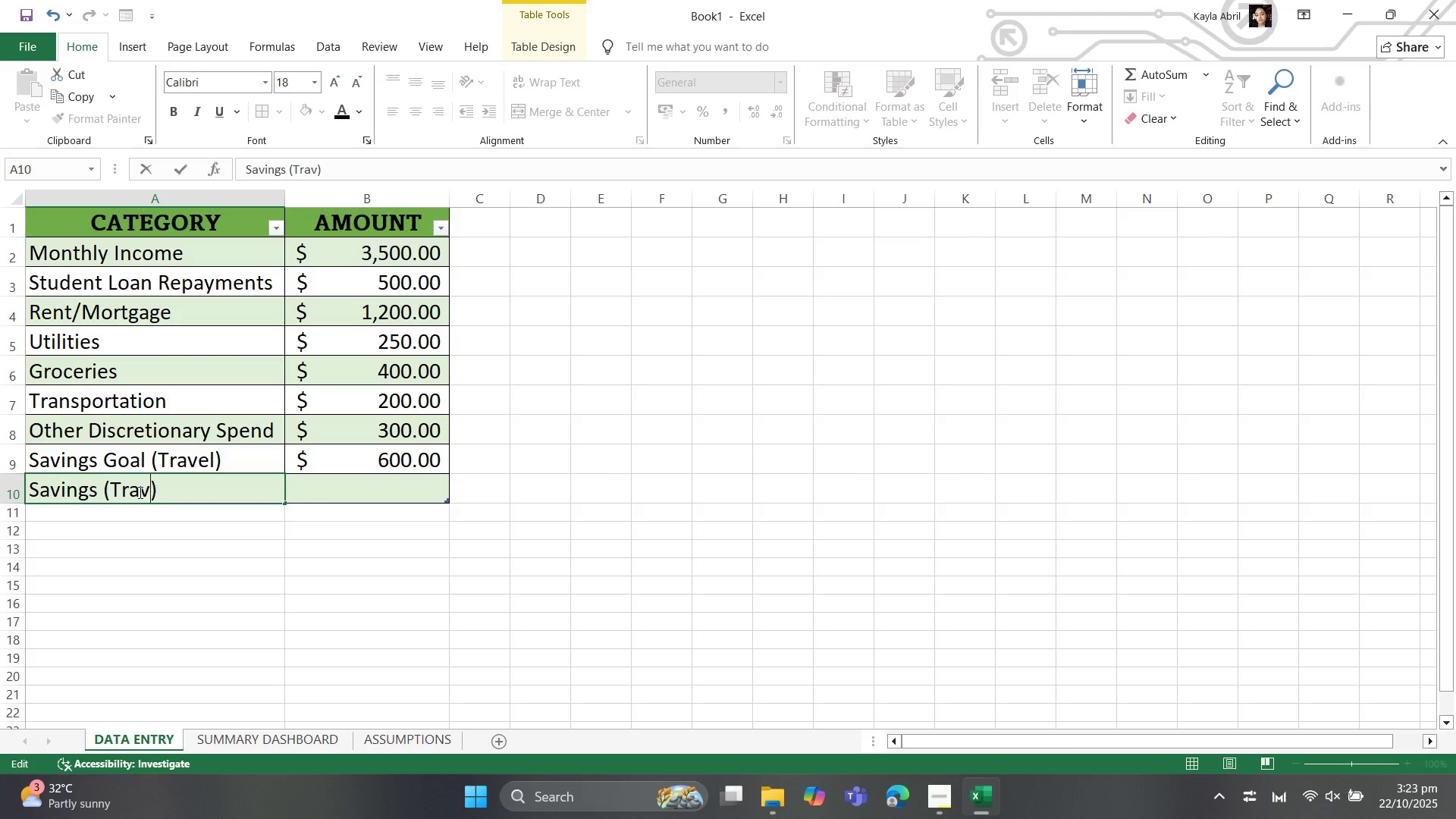 
key(Backspace)
 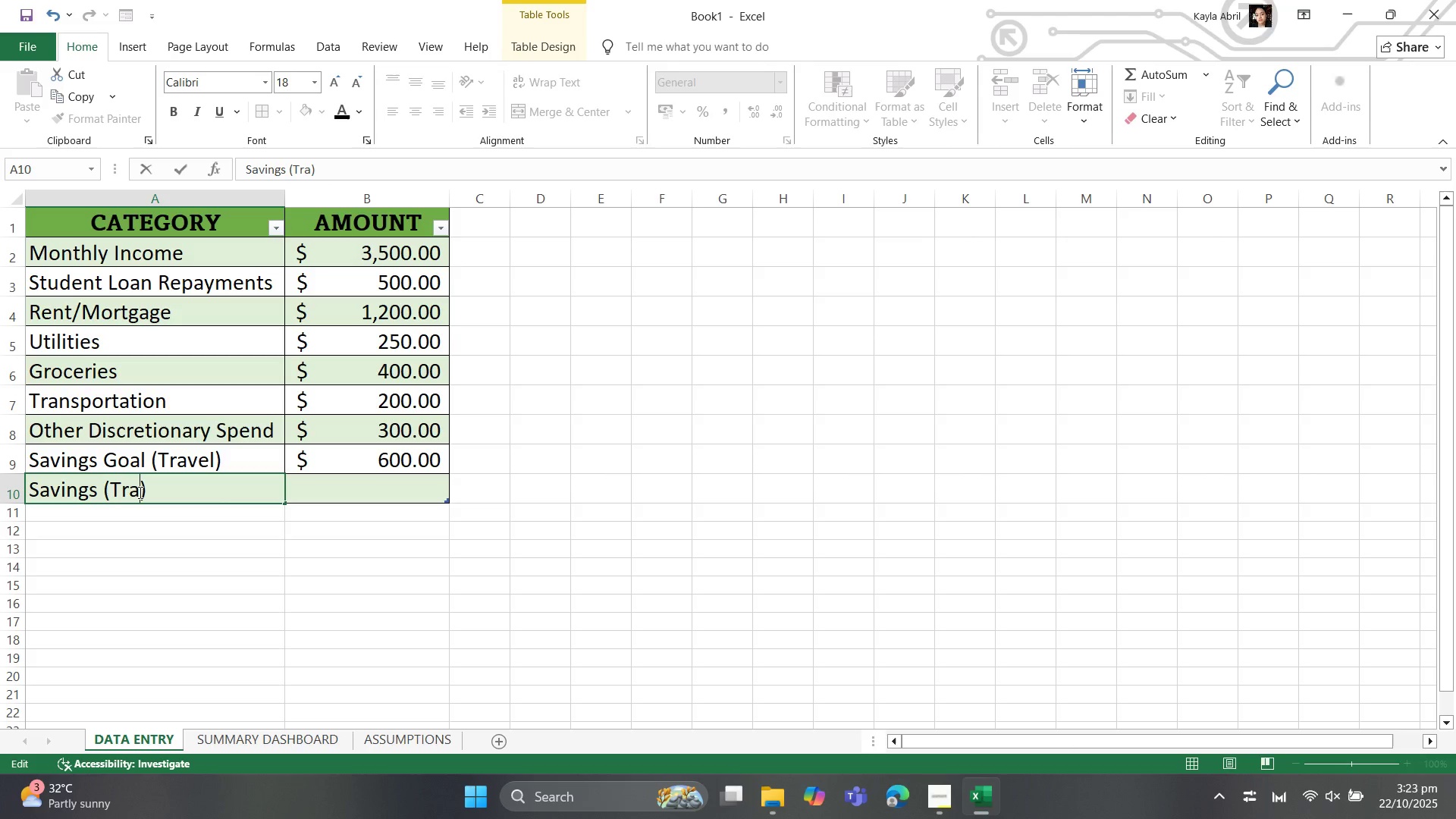 
key(Backspace)
 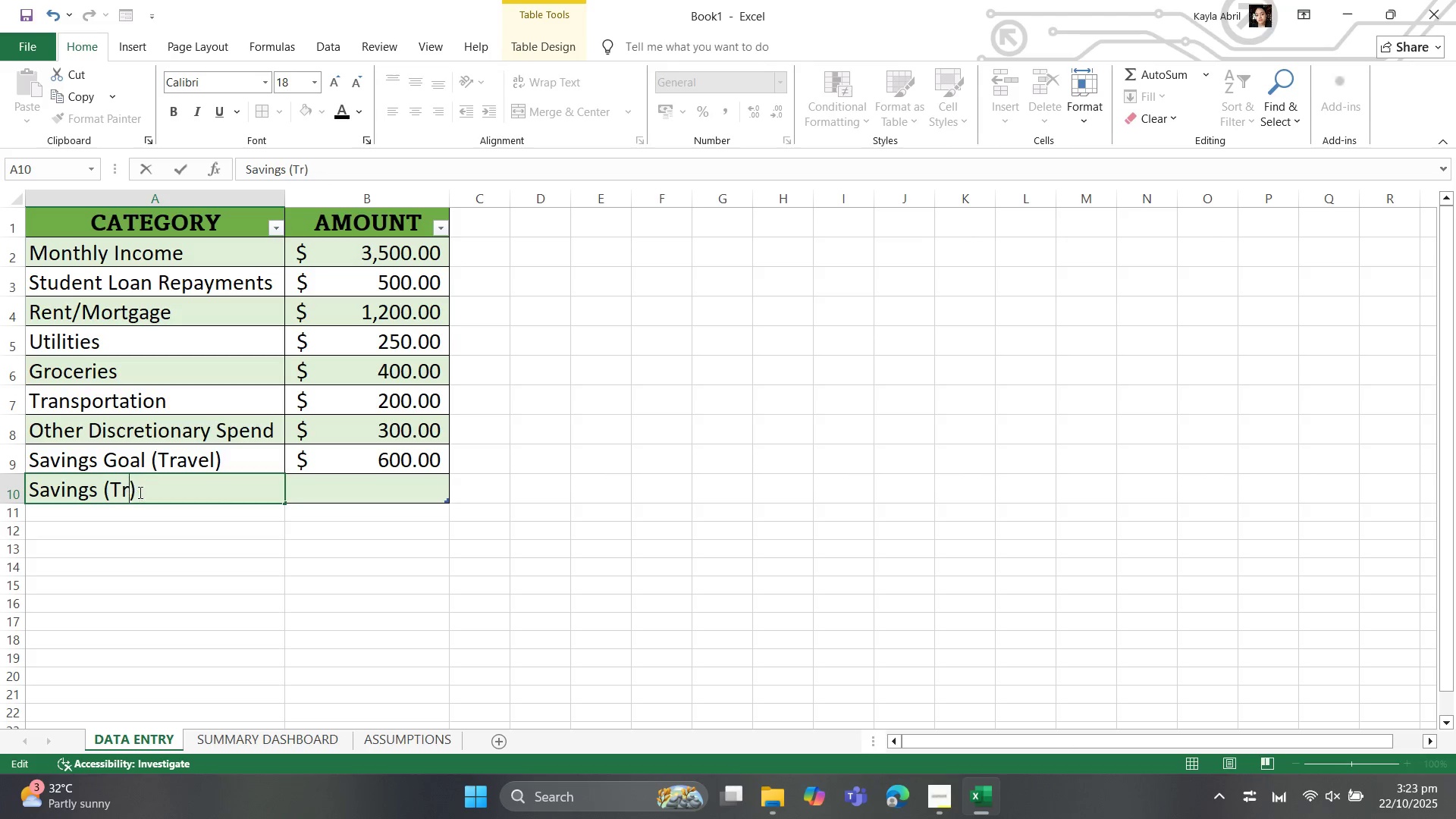 
key(Backspace)
 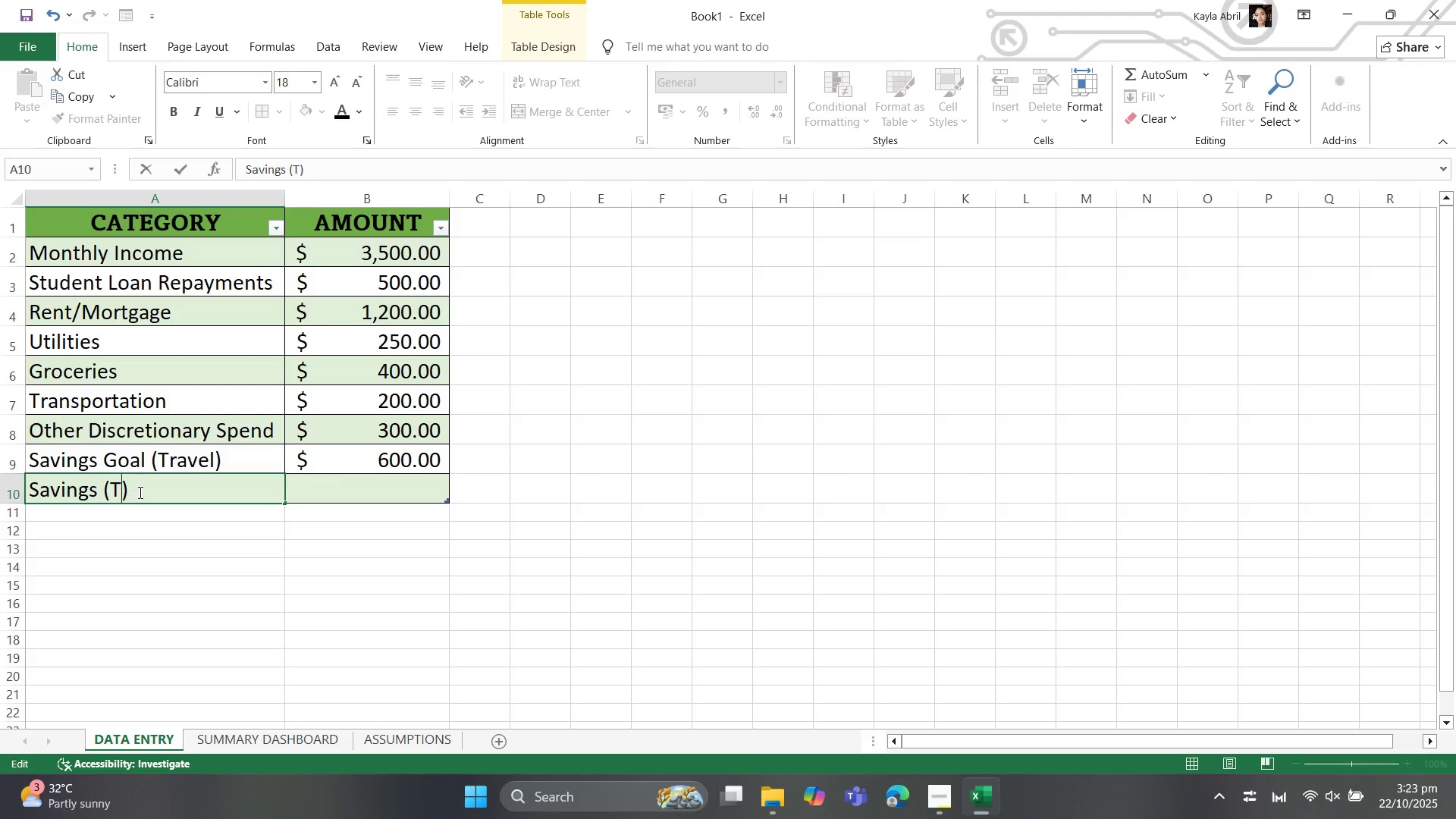 
key(Backspace)
 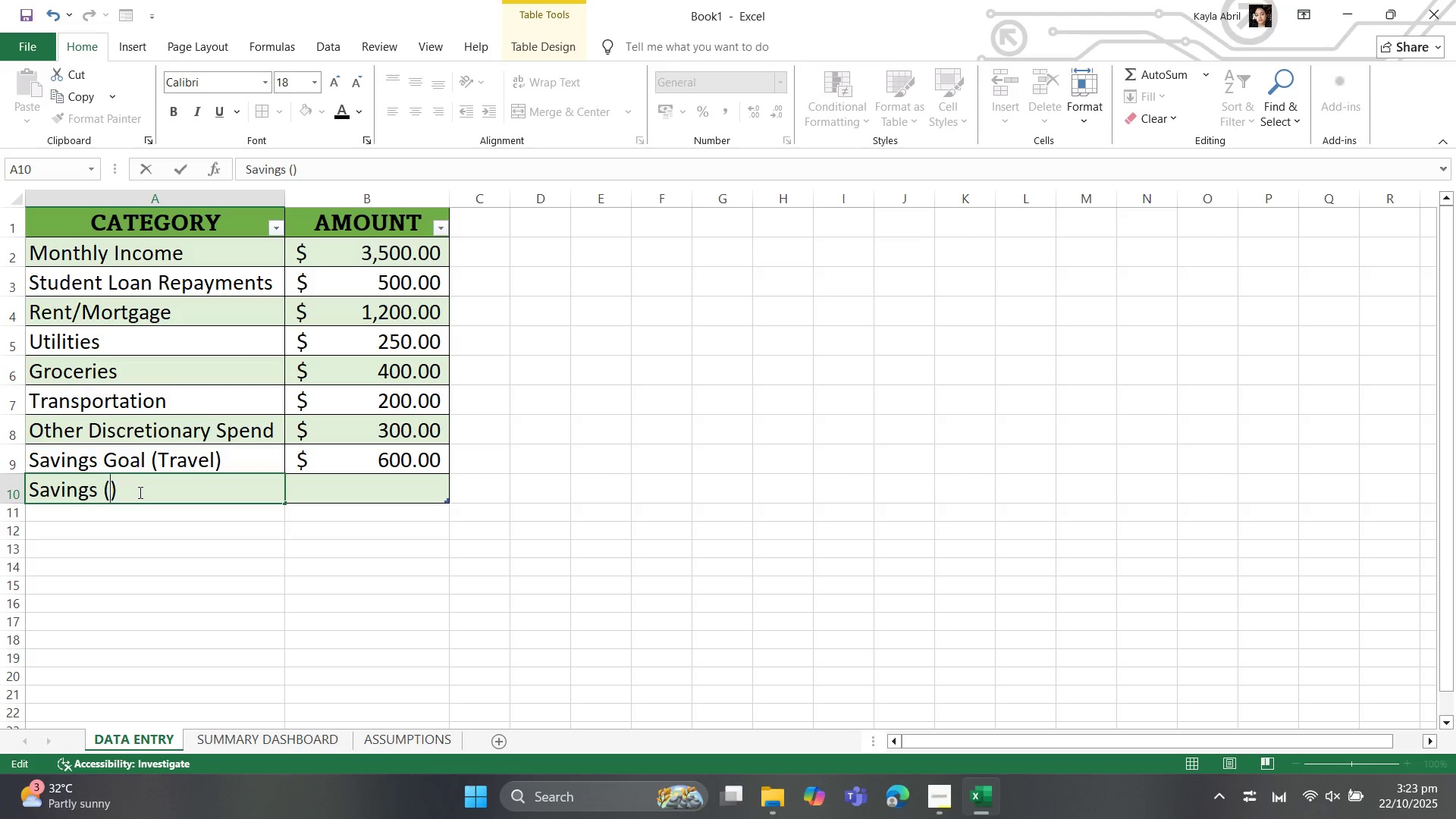 
key(Backspace)
 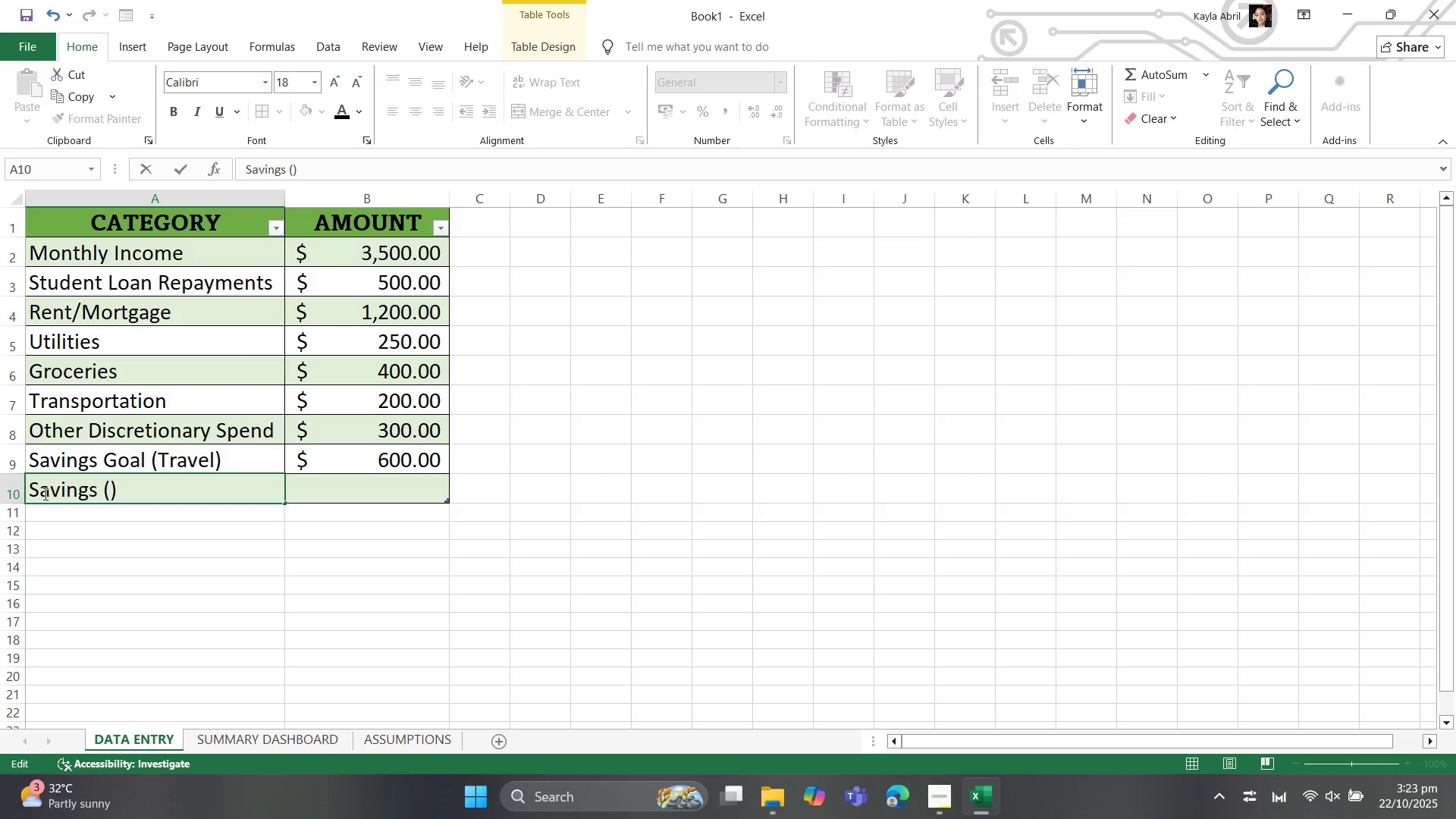 
wait(9.75)
 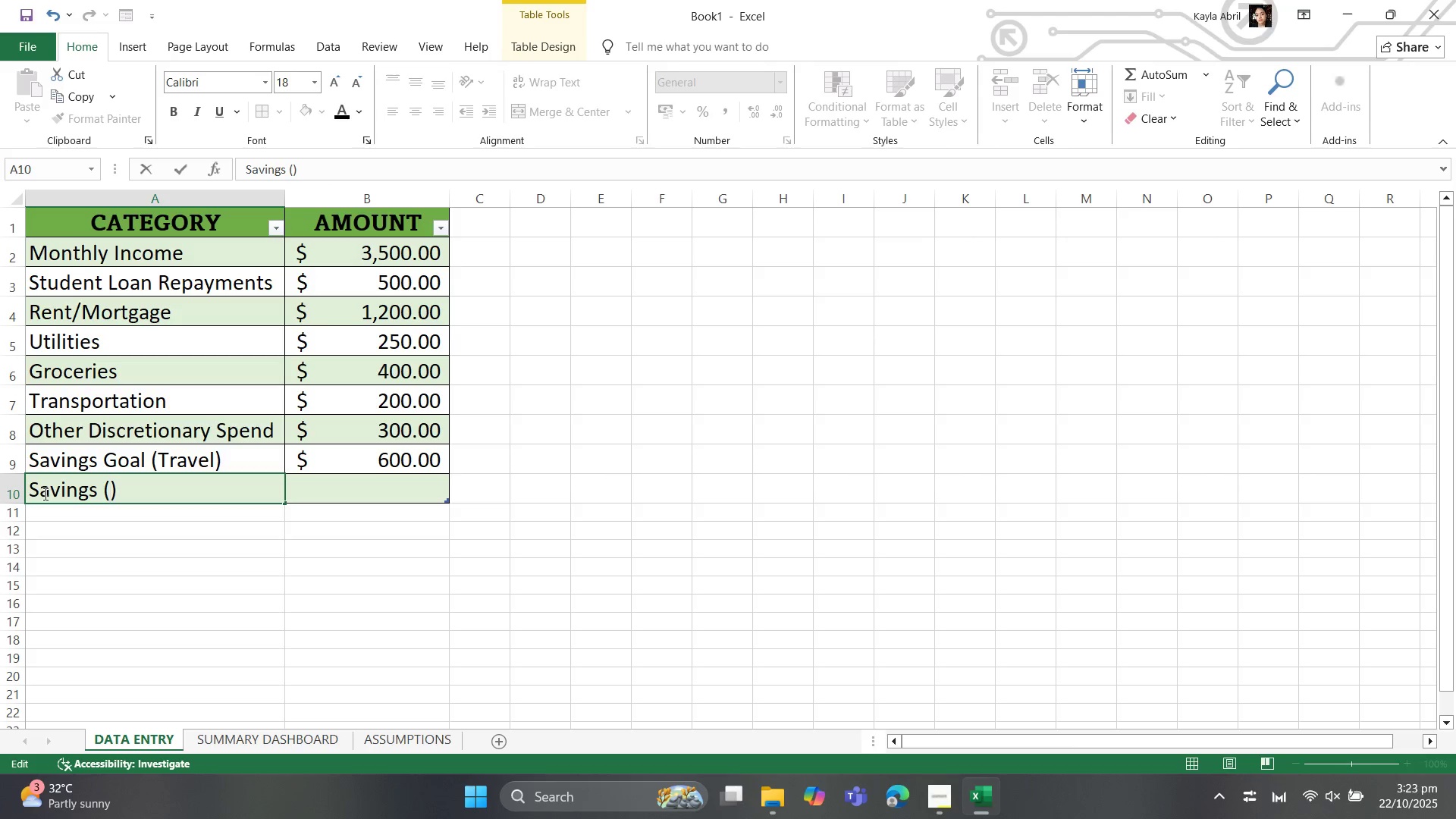 
left_click([136, 494])
 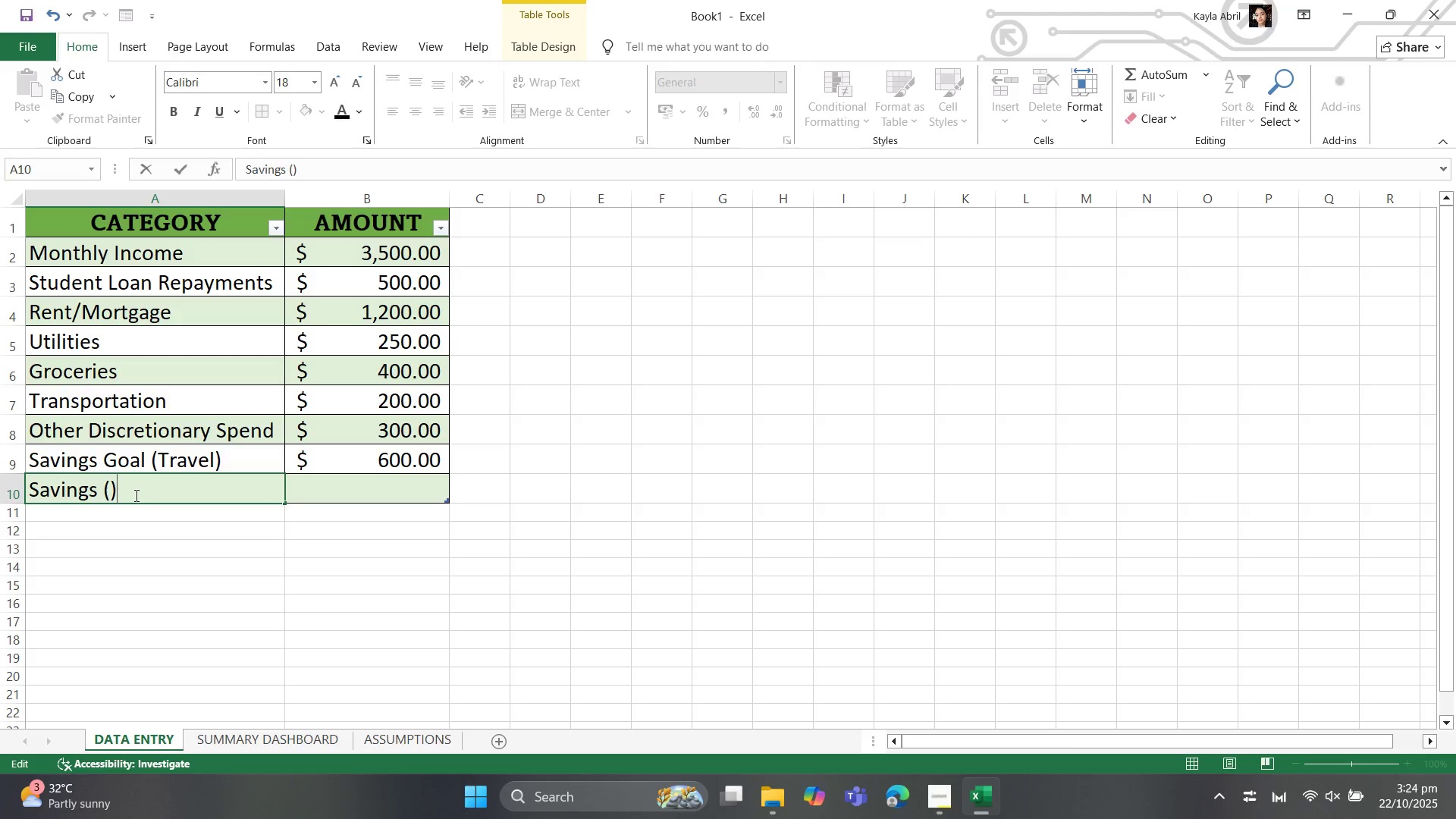 
key(Backspace)
 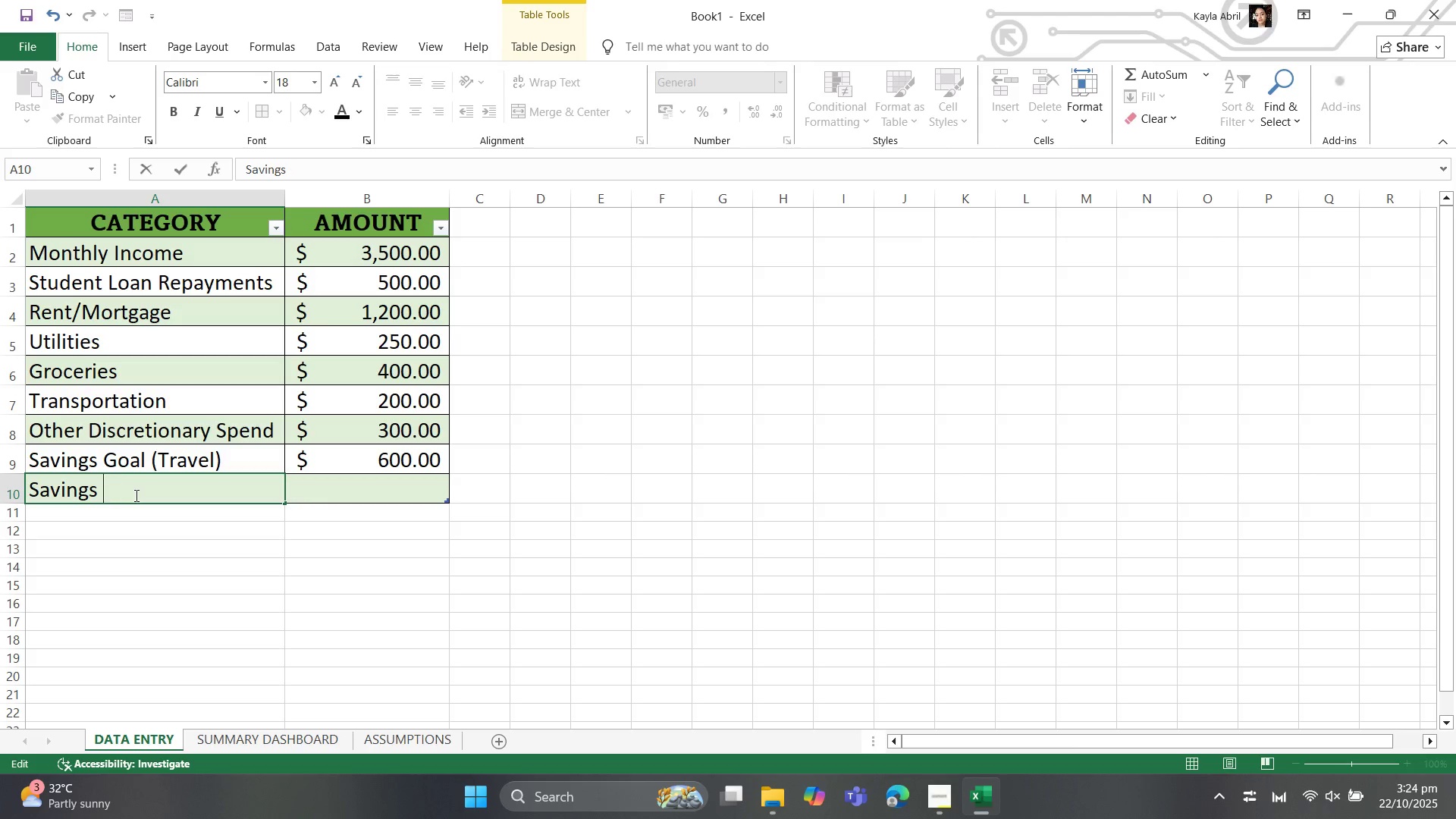 
key(Backspace)
 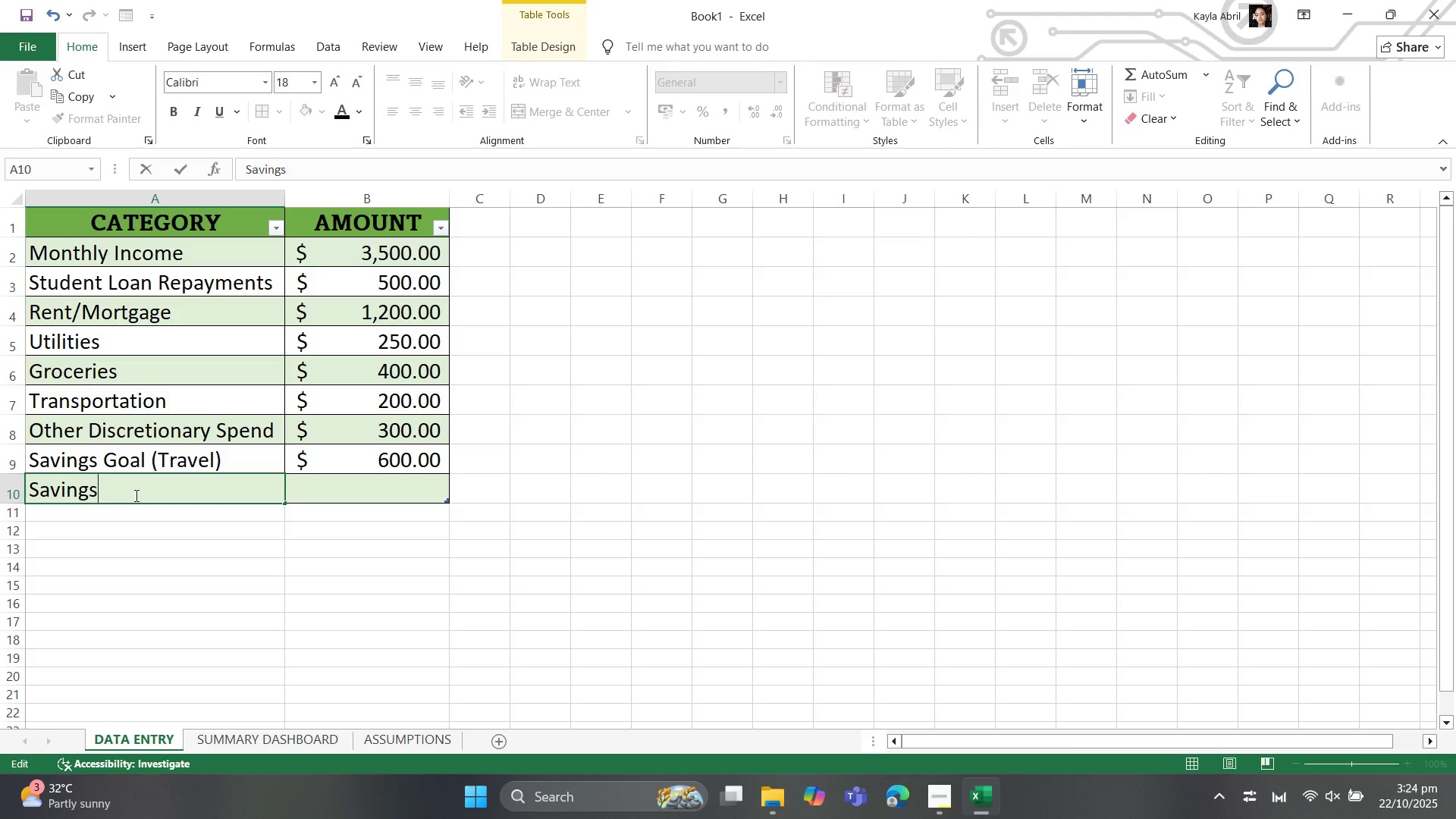 
key(Backspace)
 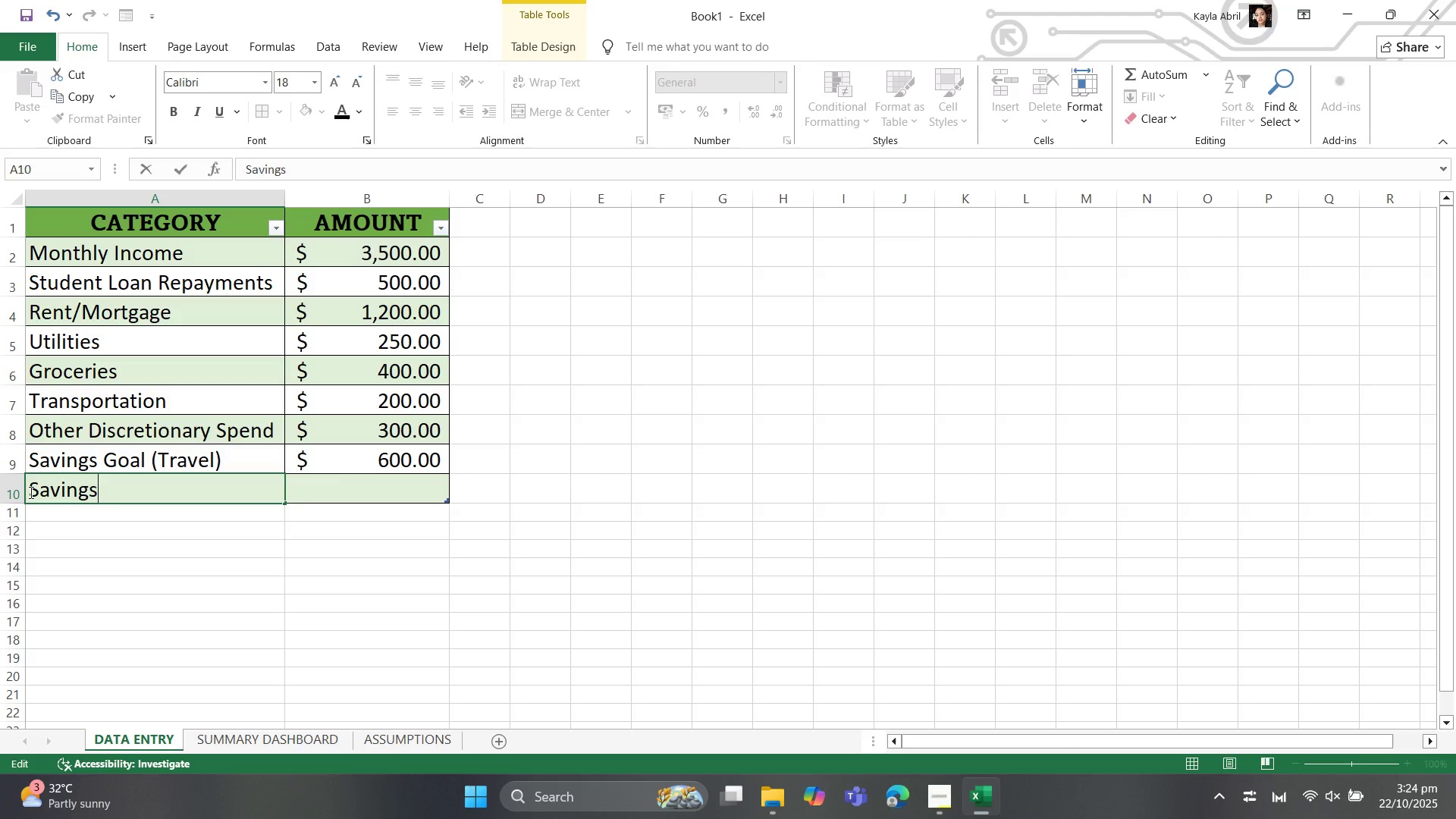 
left_click([30, 492])
 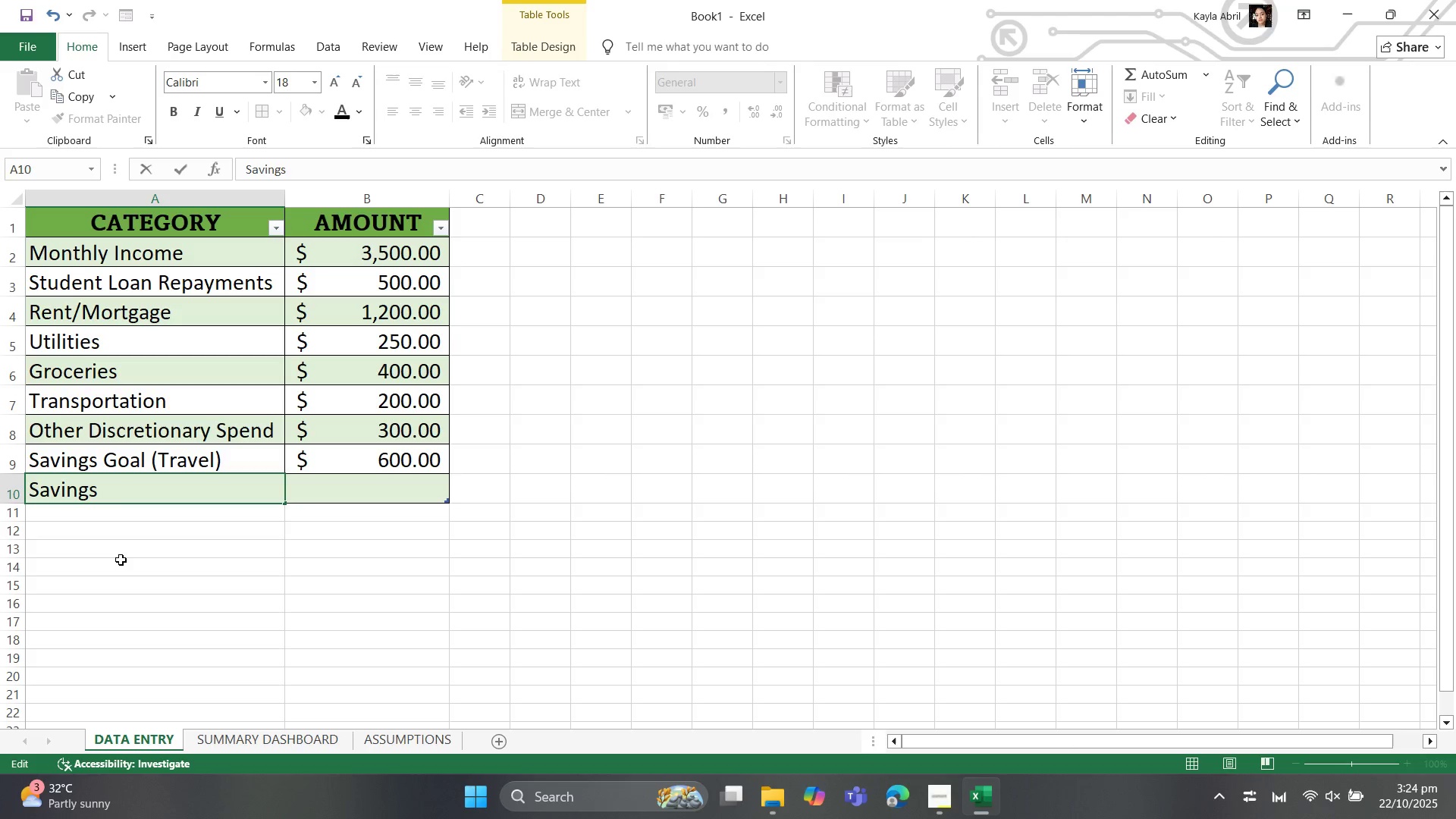 
type(Actual )
 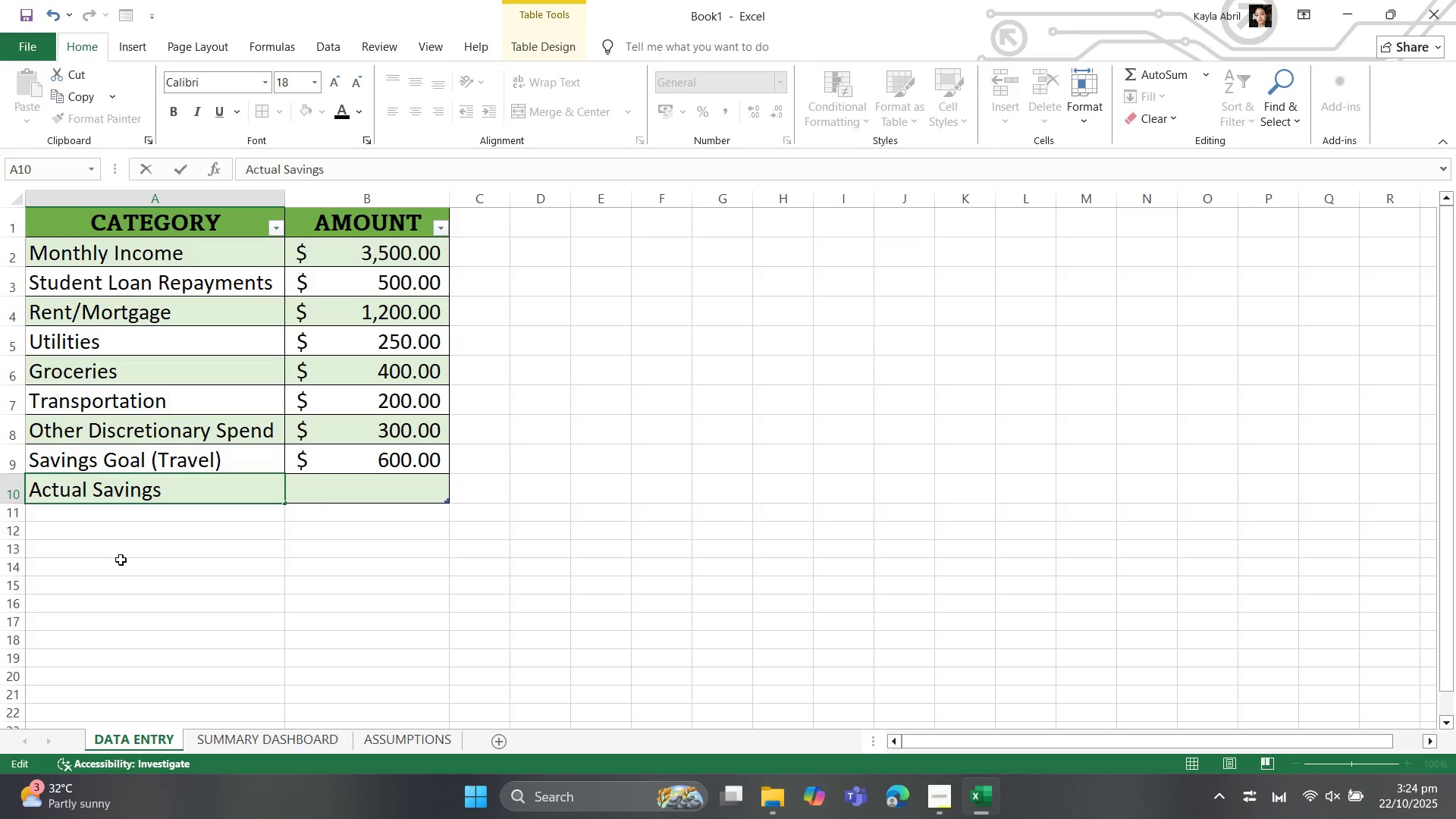 
left_click([377, 494])
 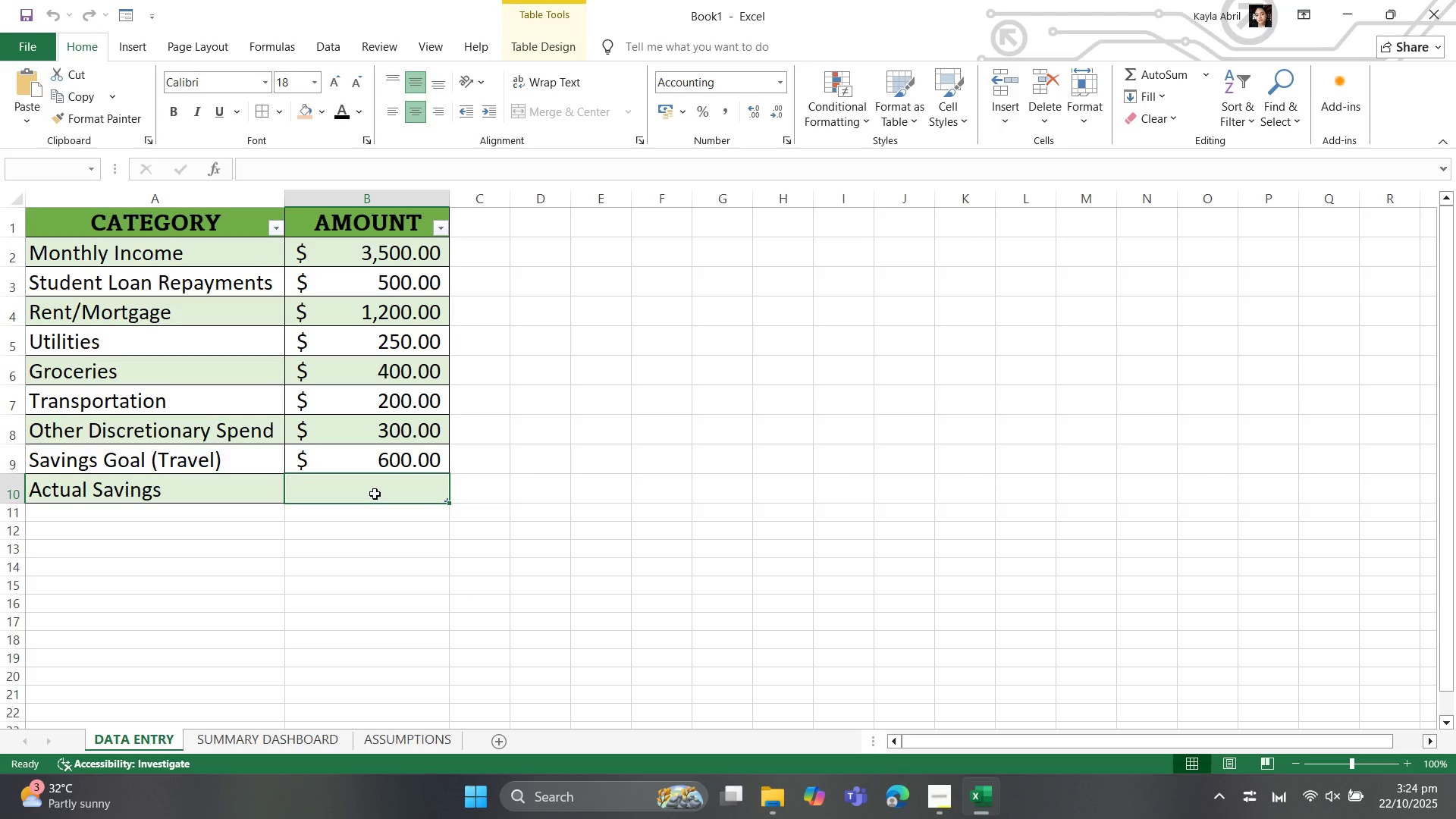 
type(300)
 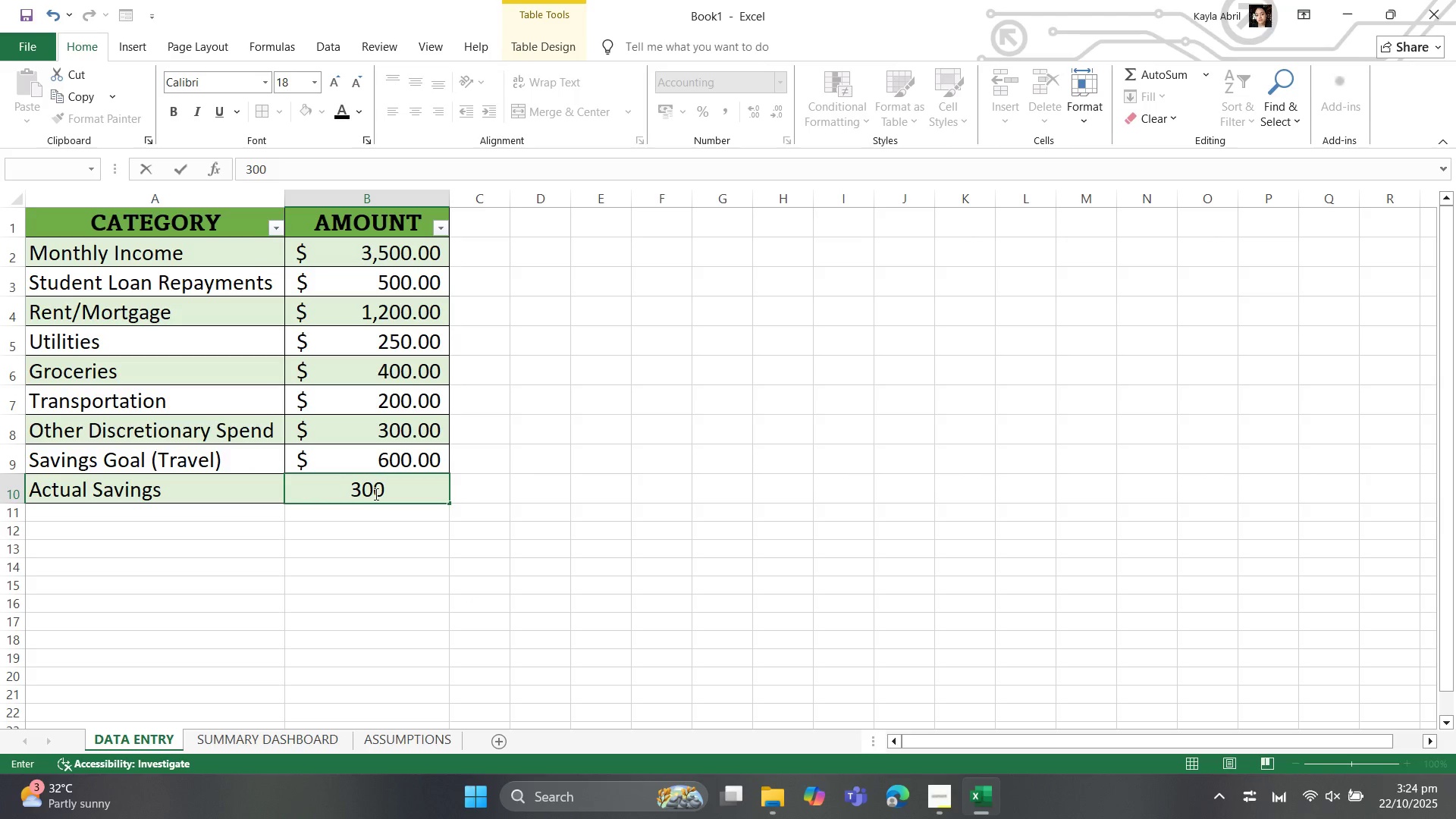 
key(ArrowDown)
 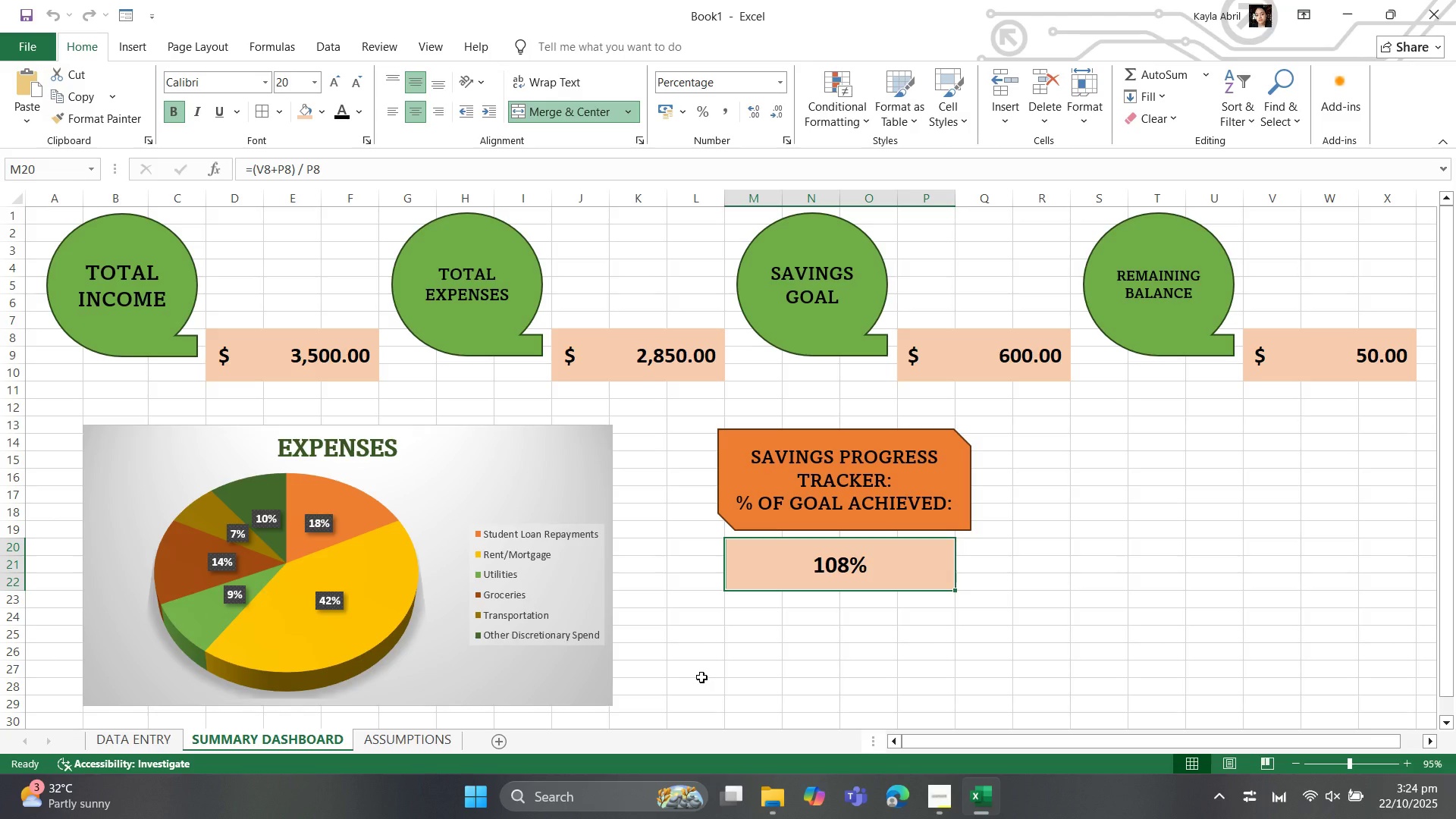 
wait(18.61)
 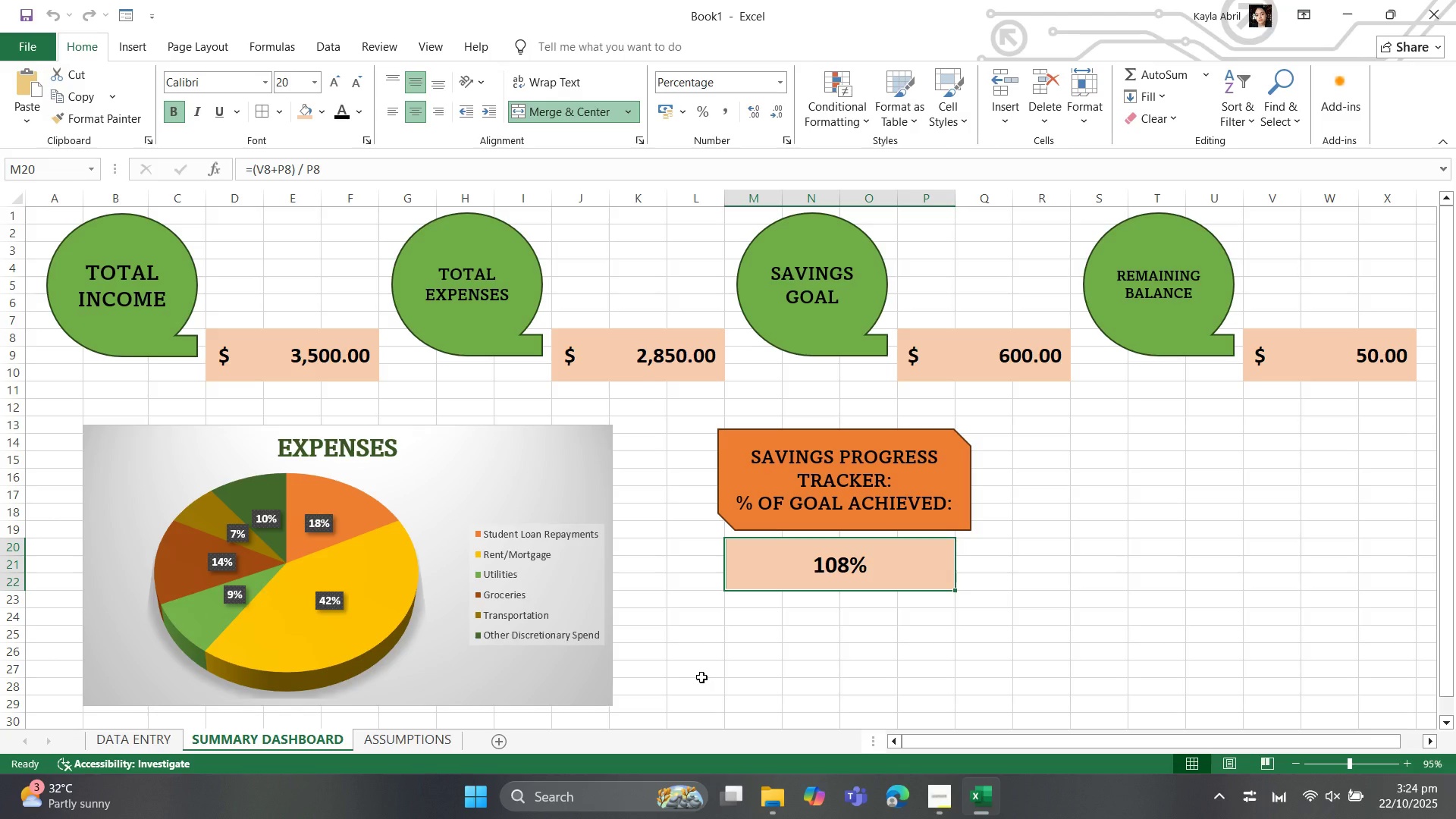 
left_click([632, 354])
 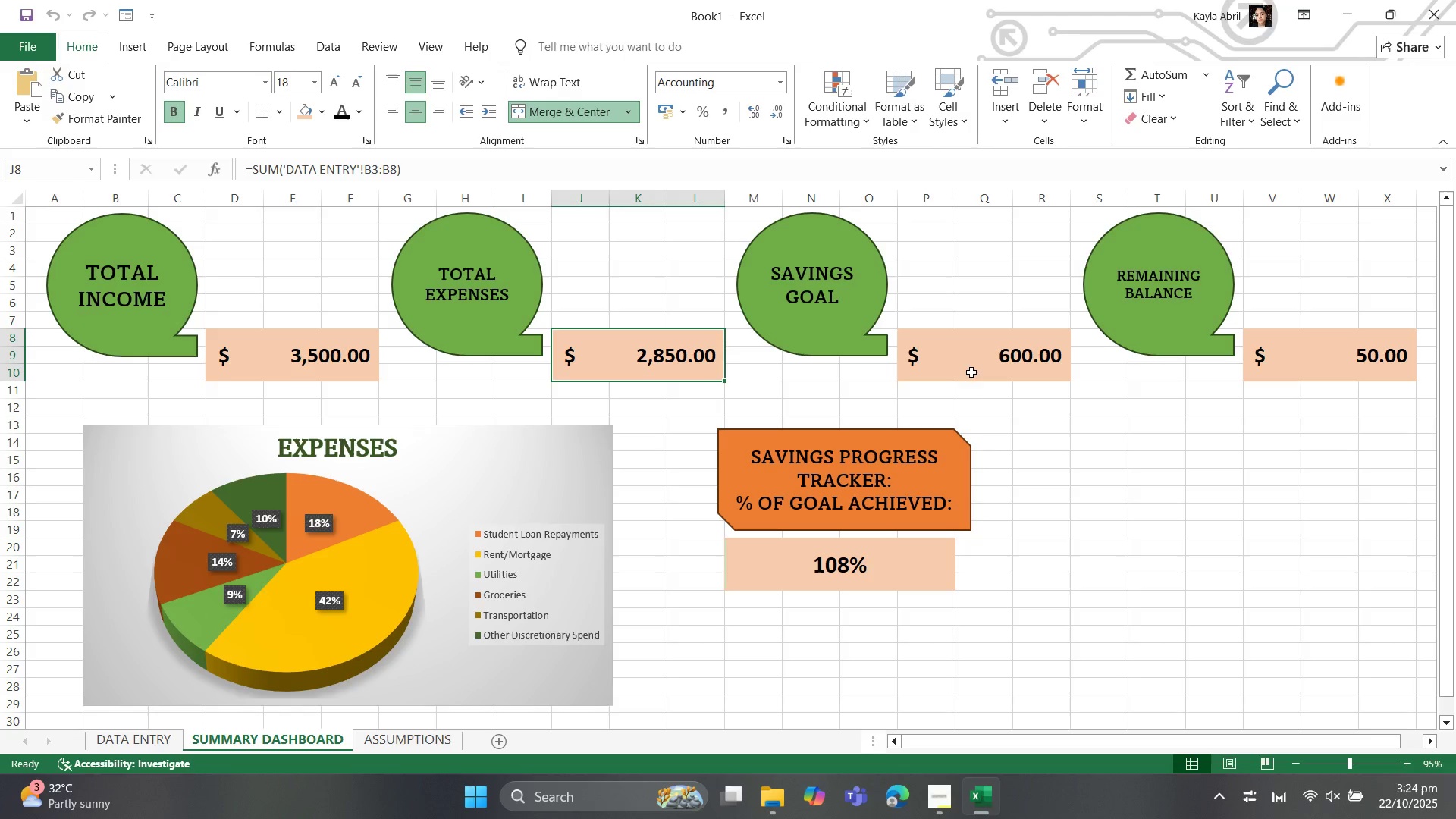 
left_click([972, 369])
 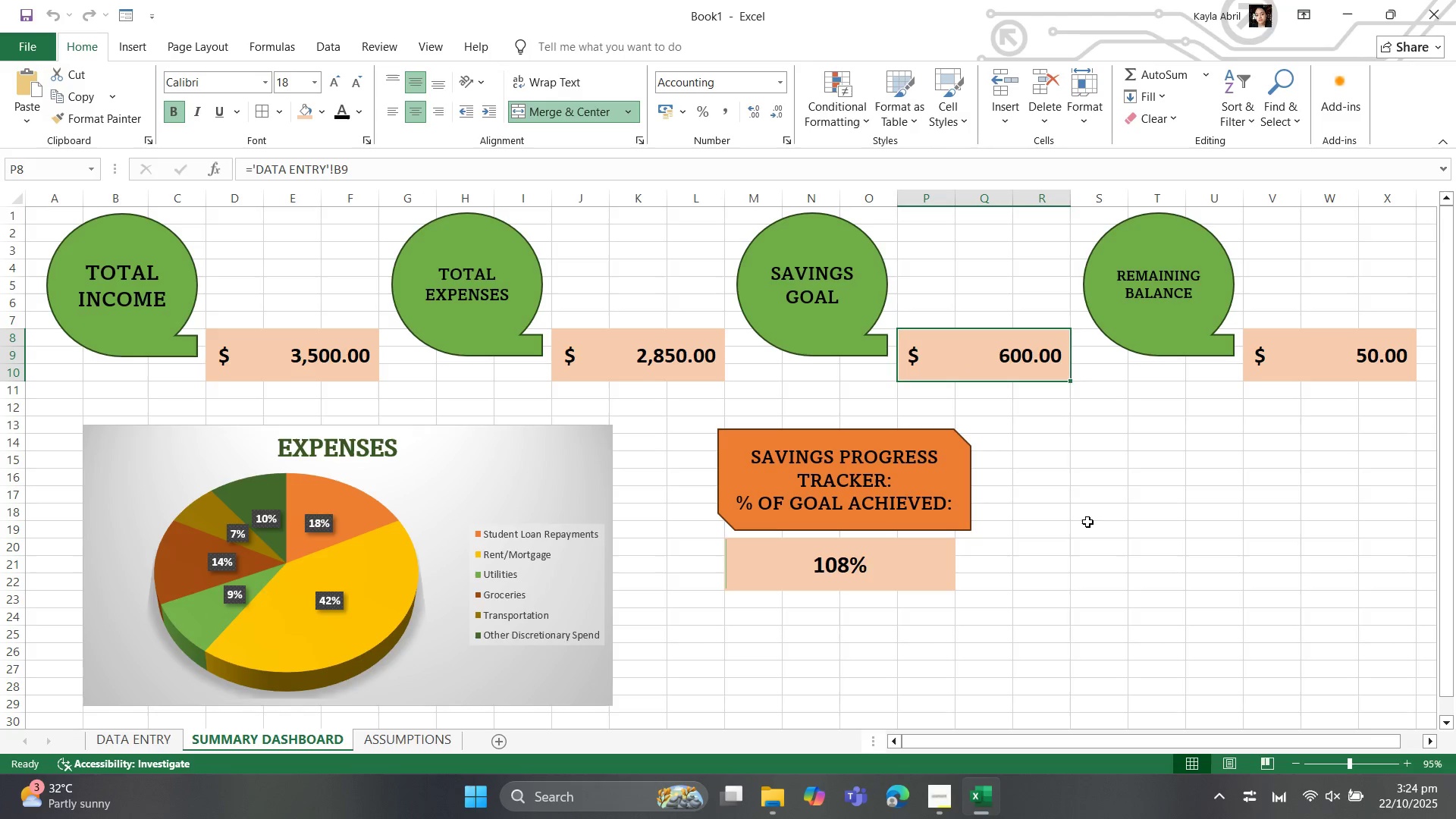 
wait(5.35)
 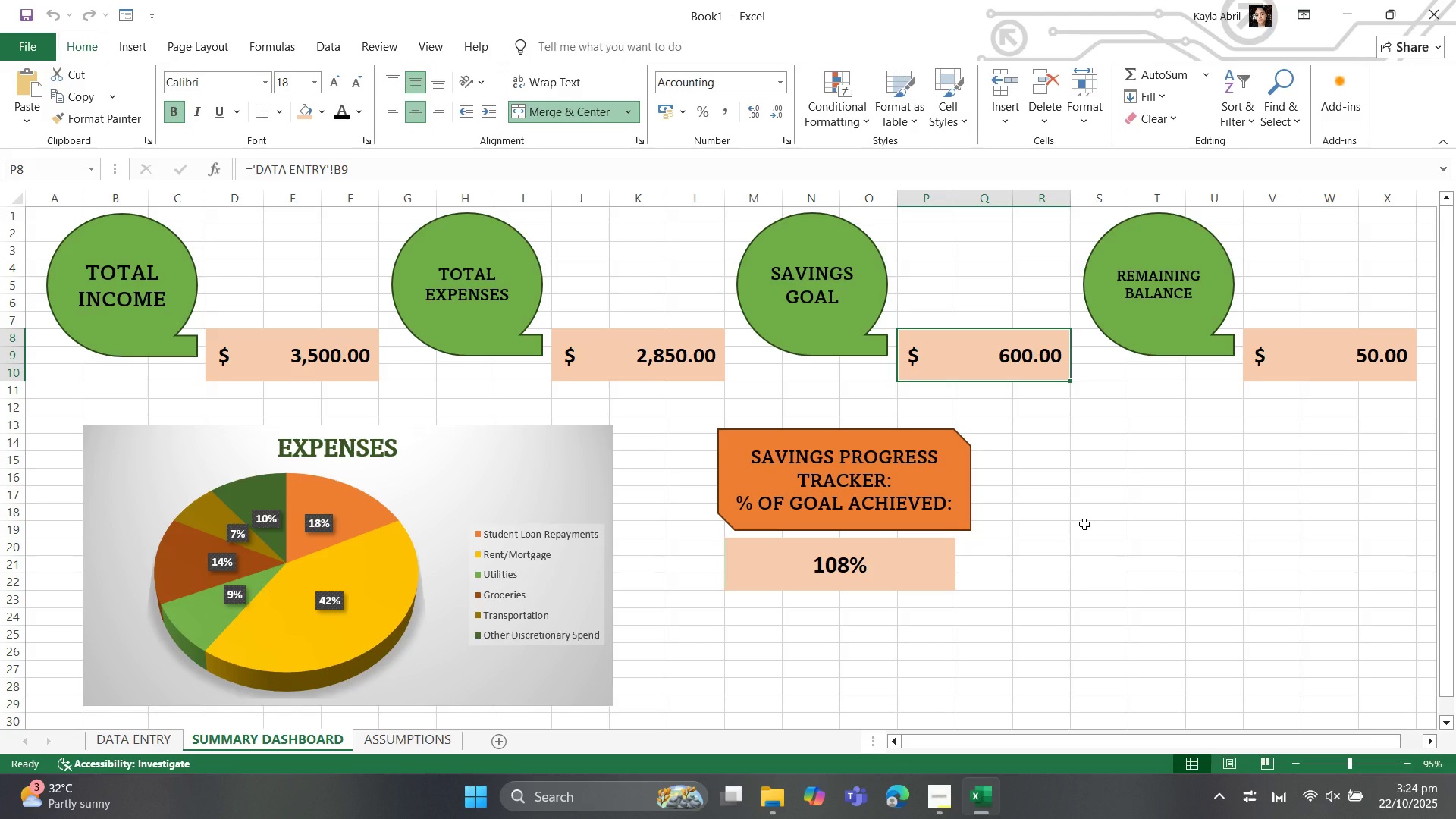 
left_click([1285, 352])
 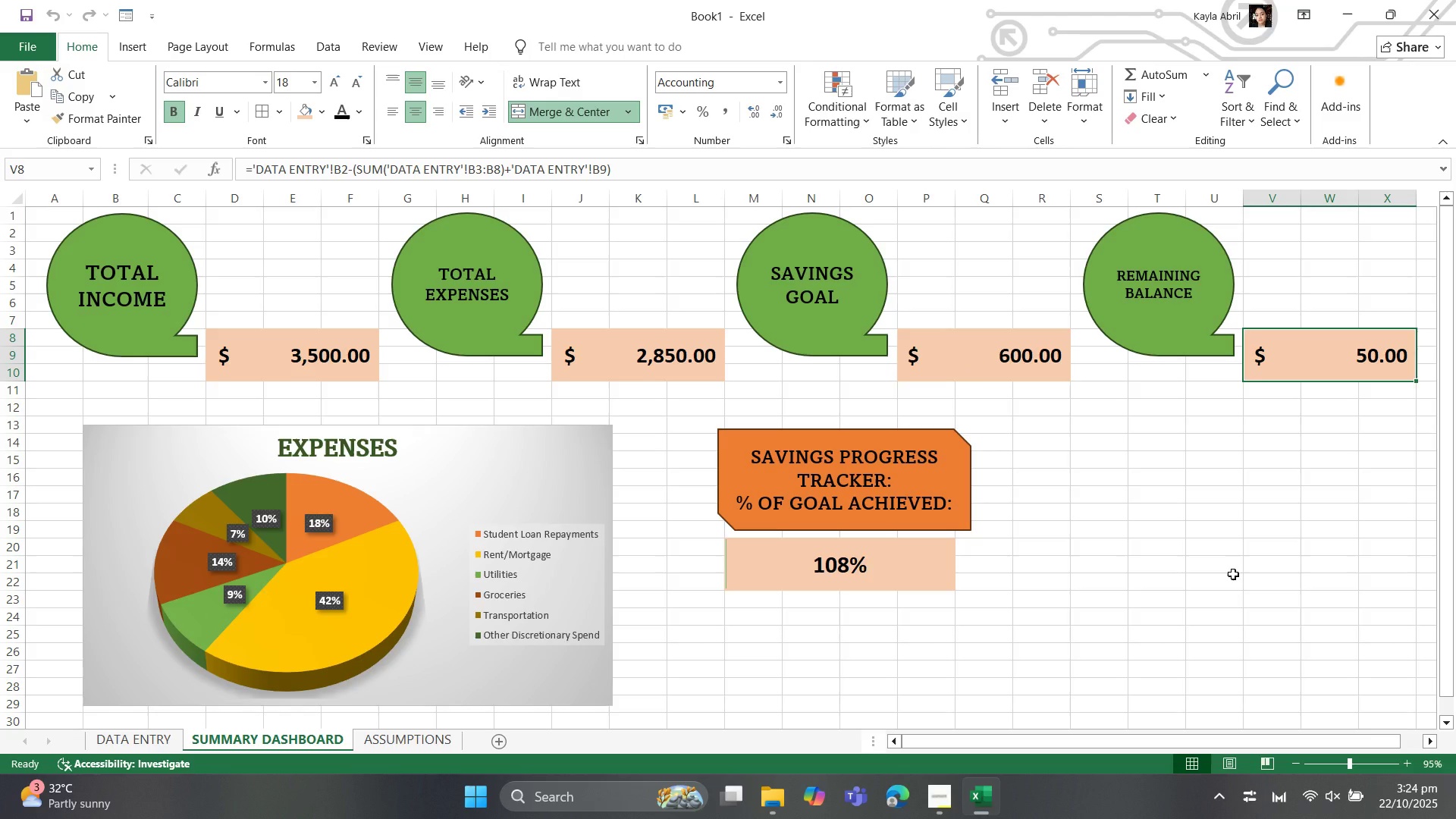 
wait(9.23)
 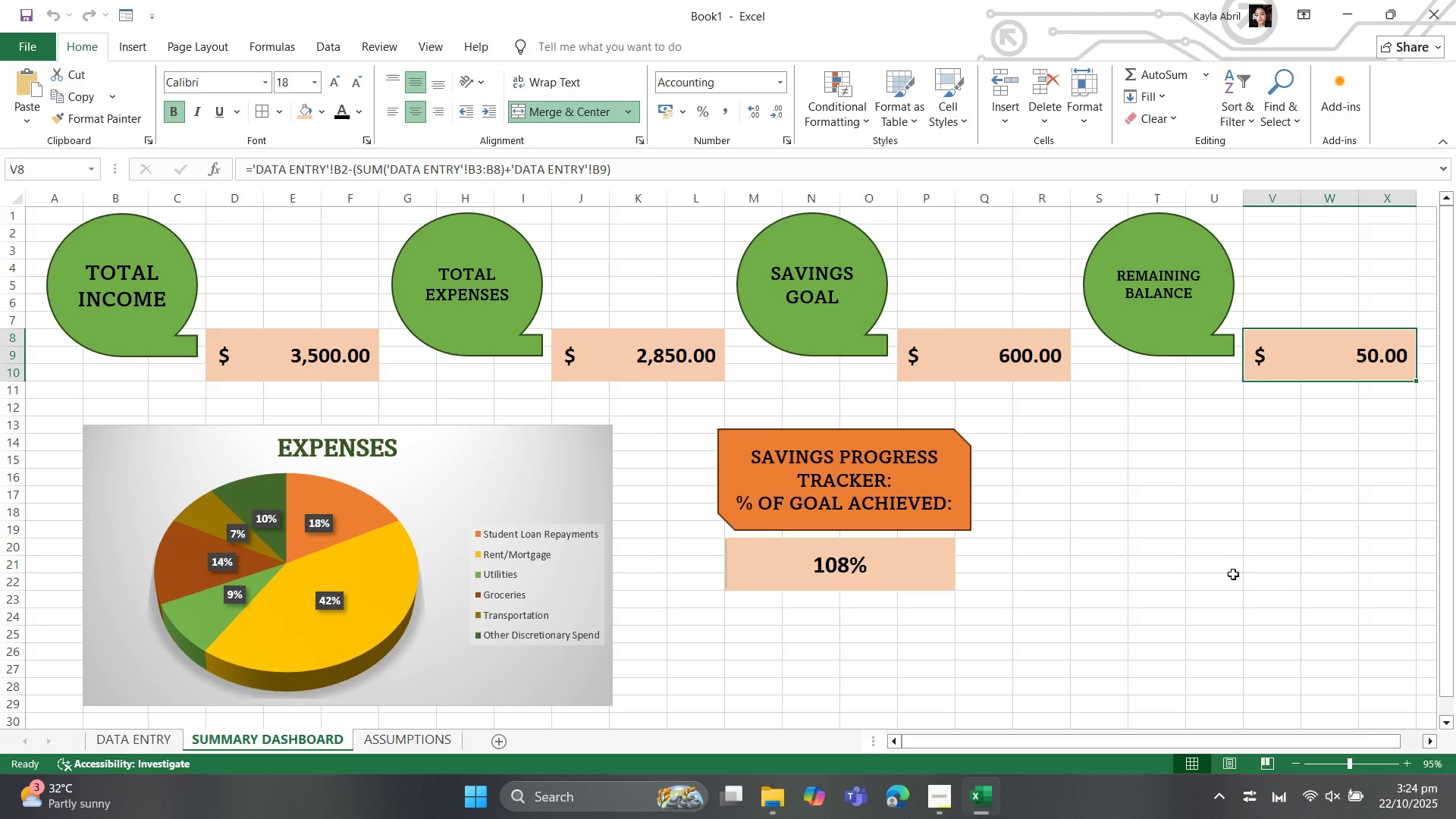 
left_click_drag(start_coordinate=[1131, 736], to_coordinate=[1217, 735])
 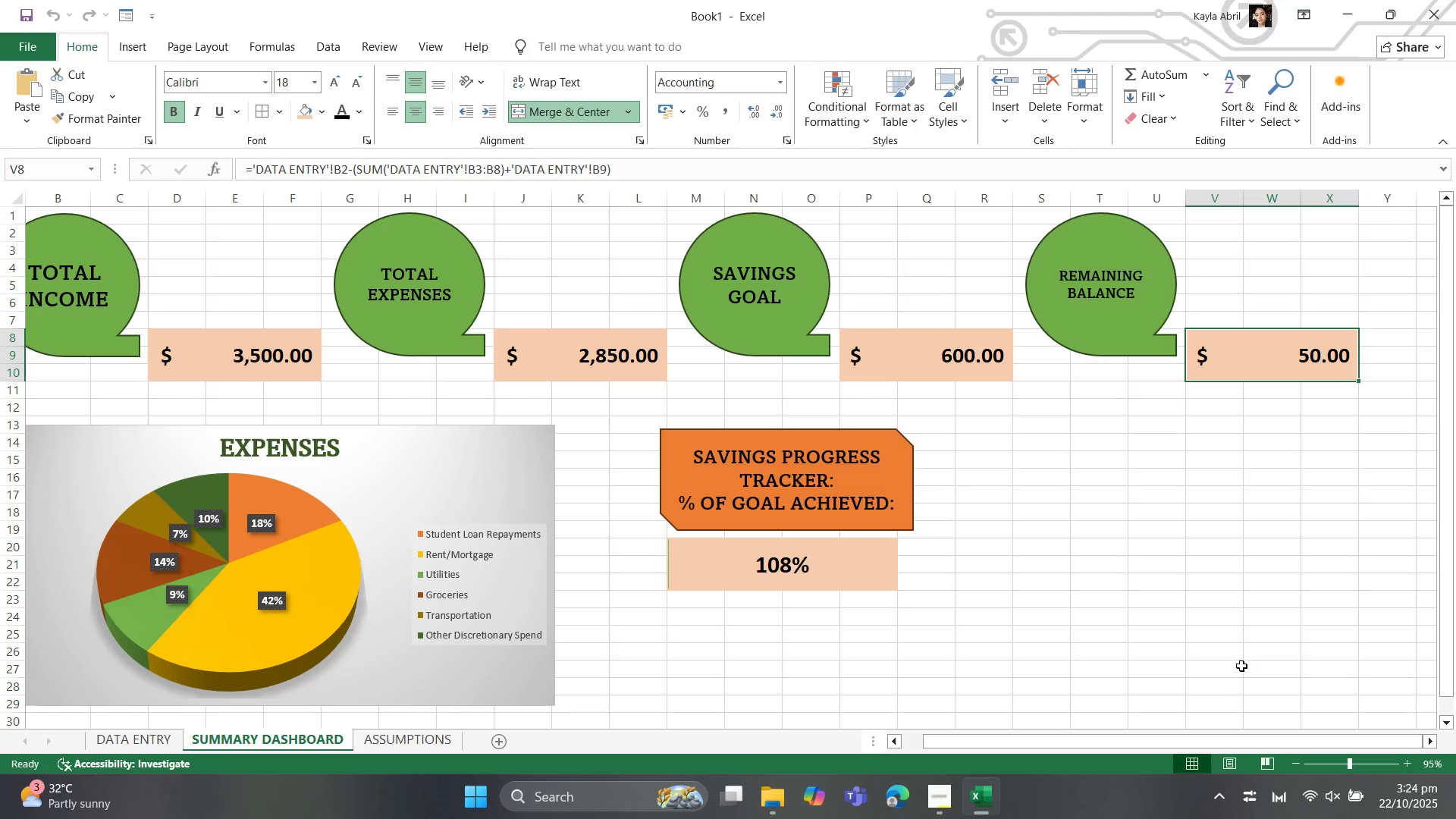 
left_click_drag(start_coordinate=[1209, 739], to_coordinate=[1274, 733])
 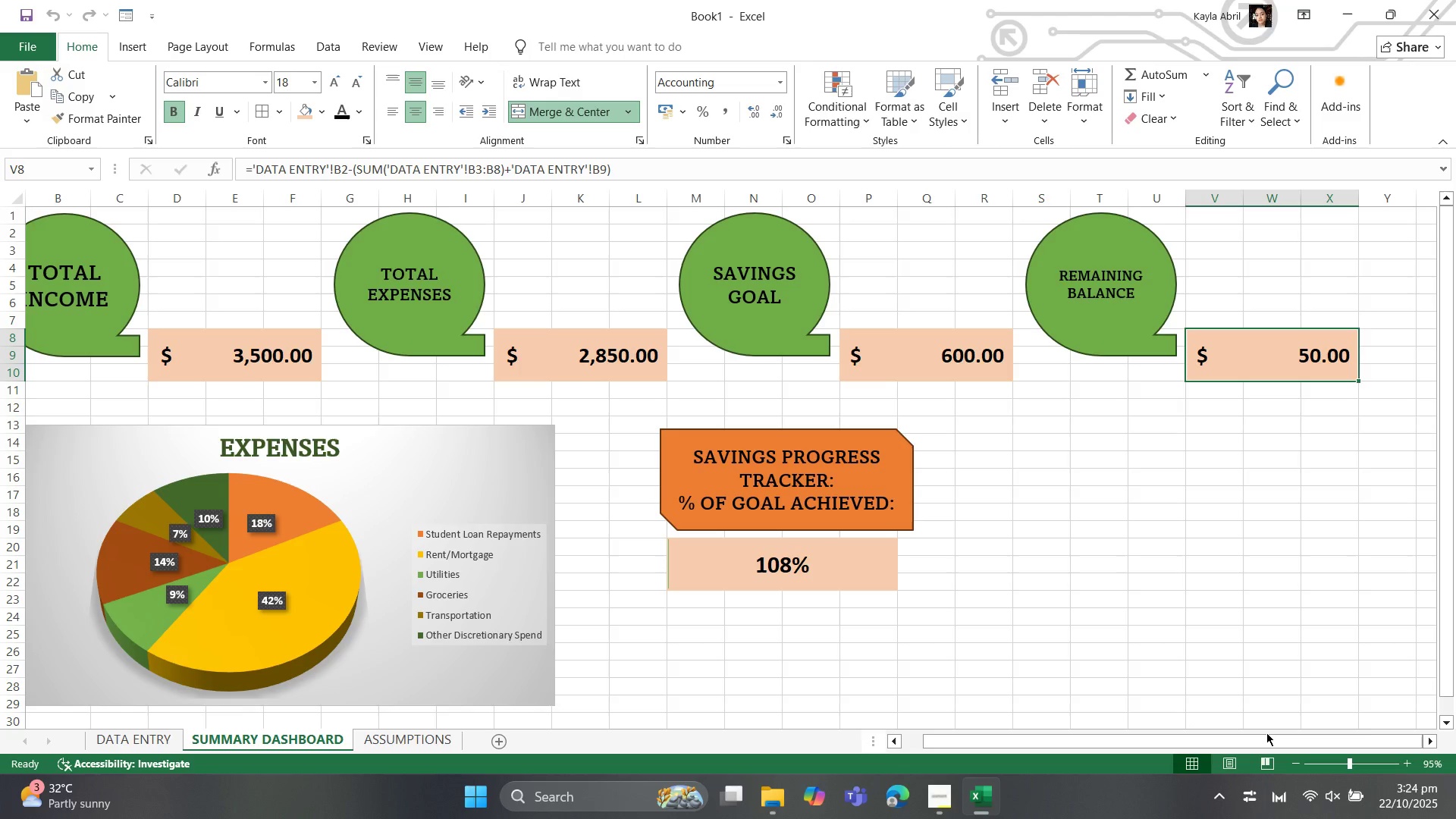 
left_click_drag(start_coordinate=[1256, 744], to_coordinate=[1189, 758])
 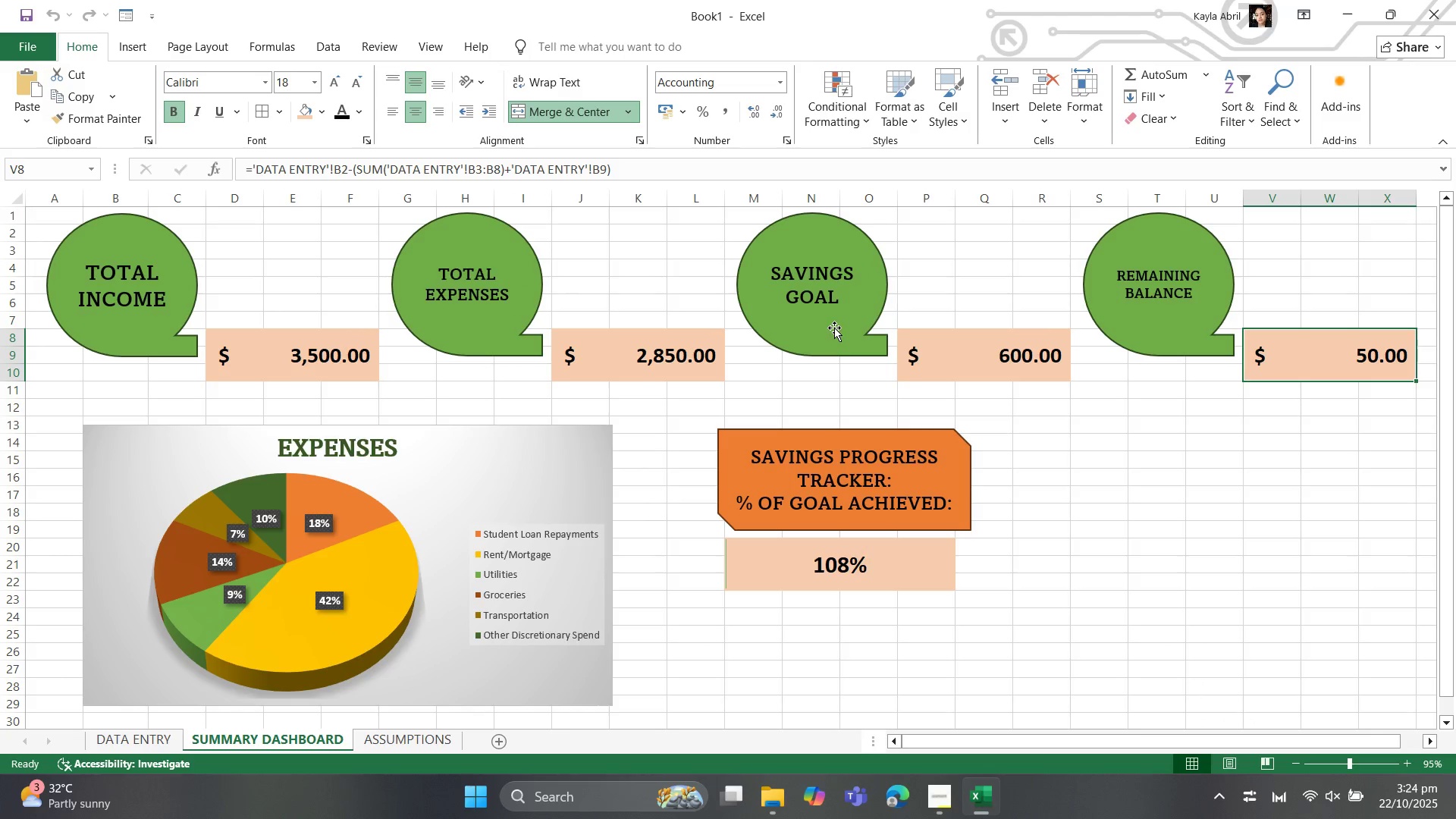 
wait(8.54)
 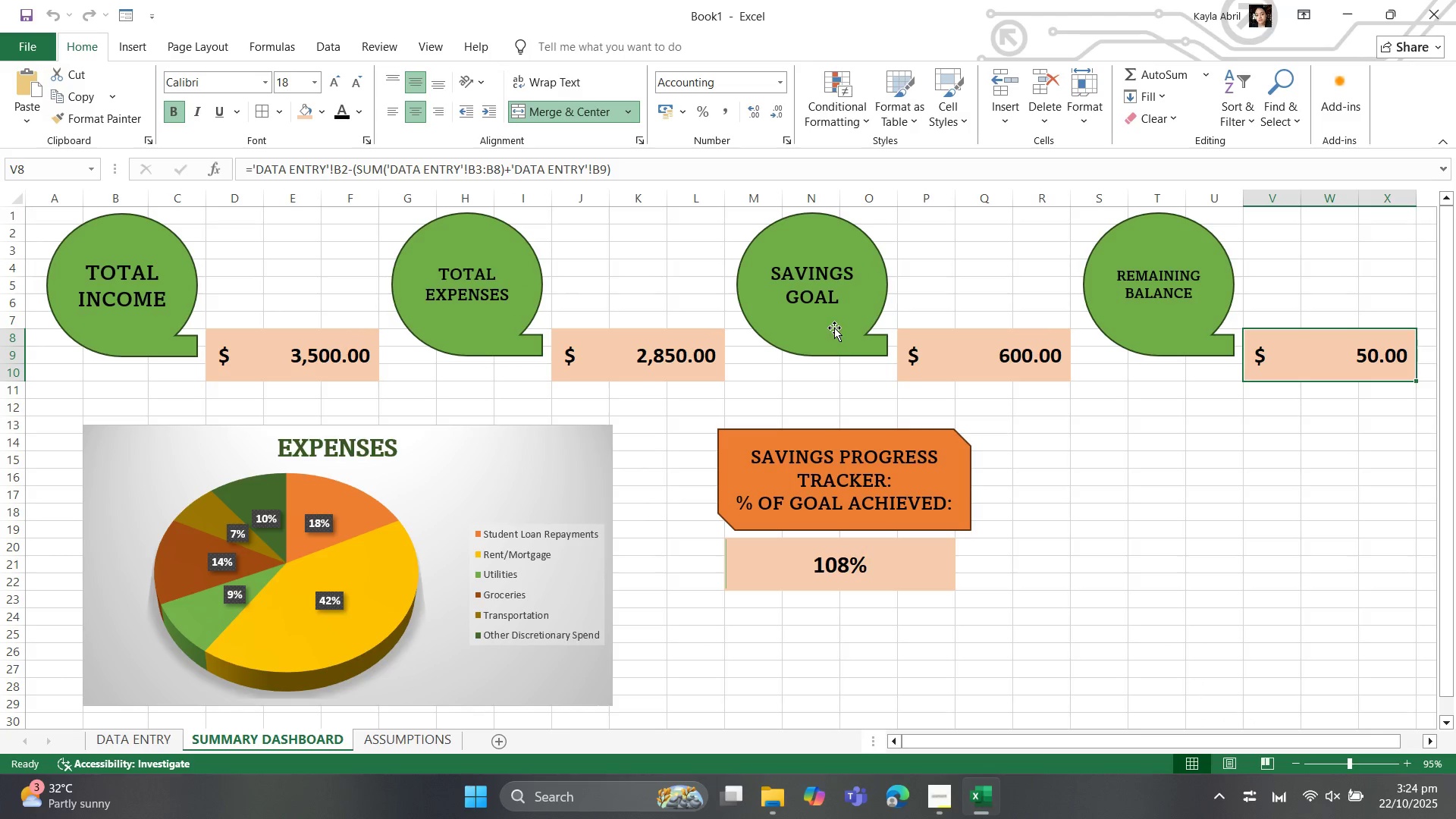 
left_click([139, 46])
 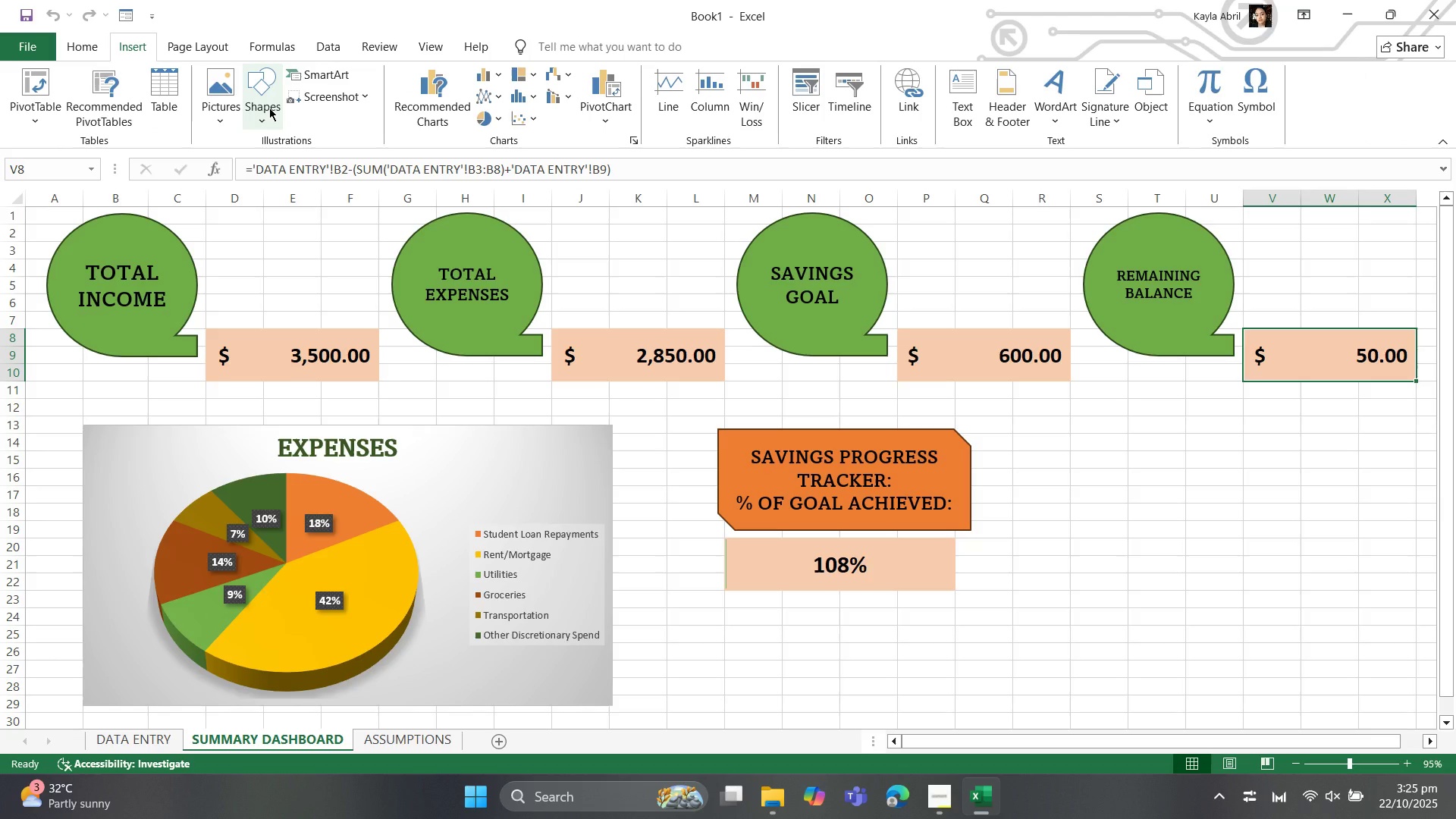 
left_click([269, 108])
 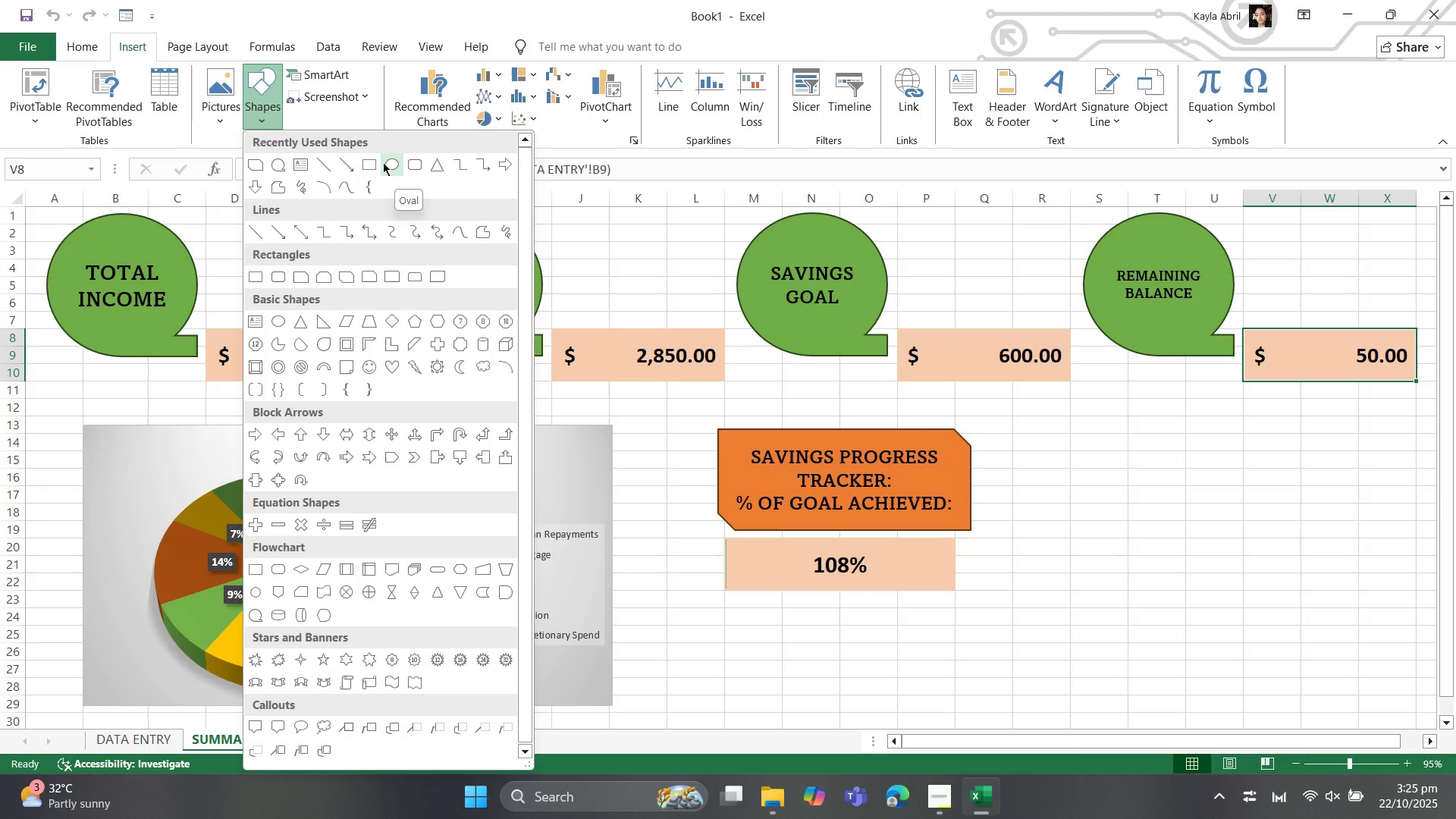 
left_click([383, 162])
 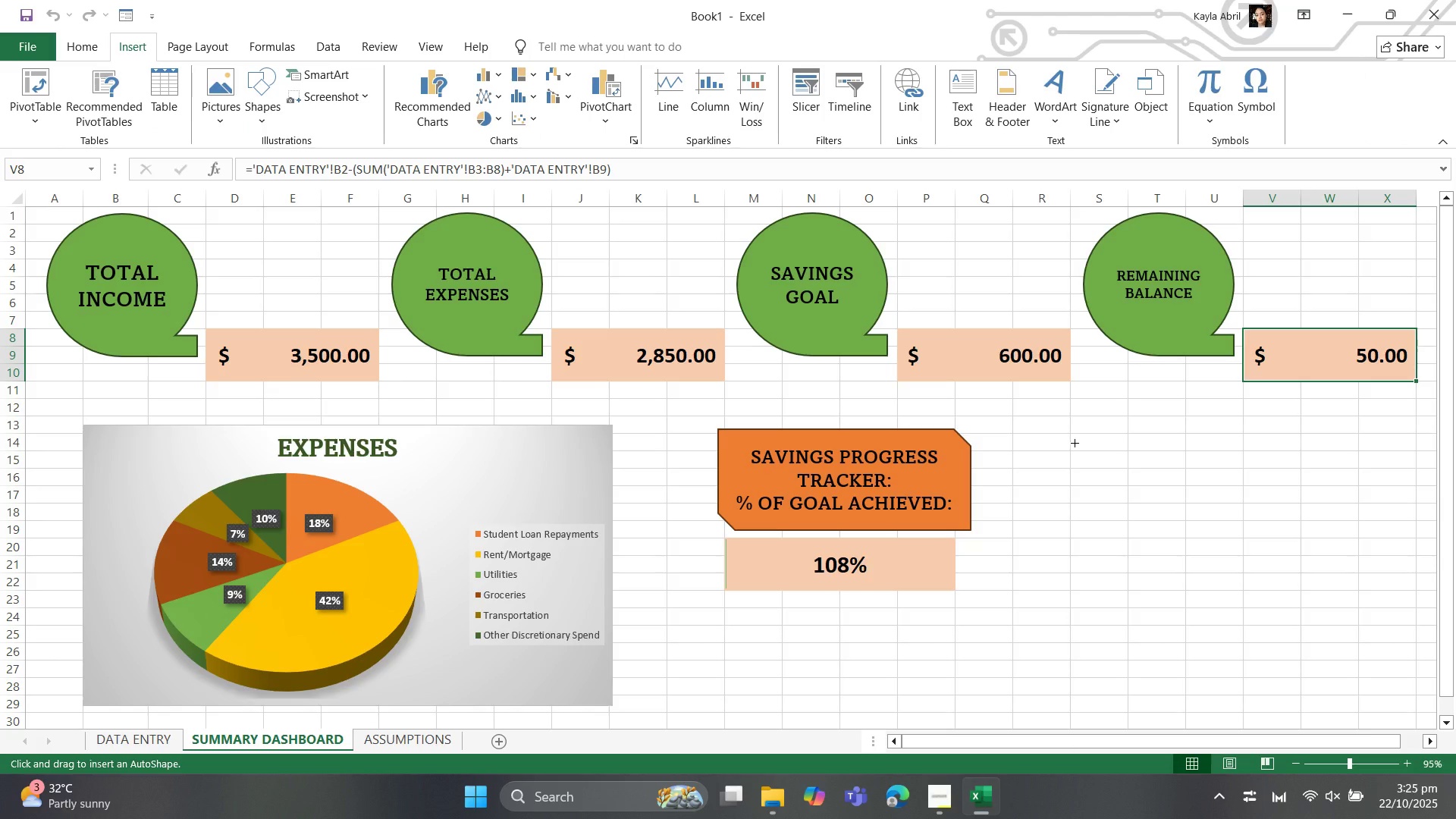 
wait(5.16)
 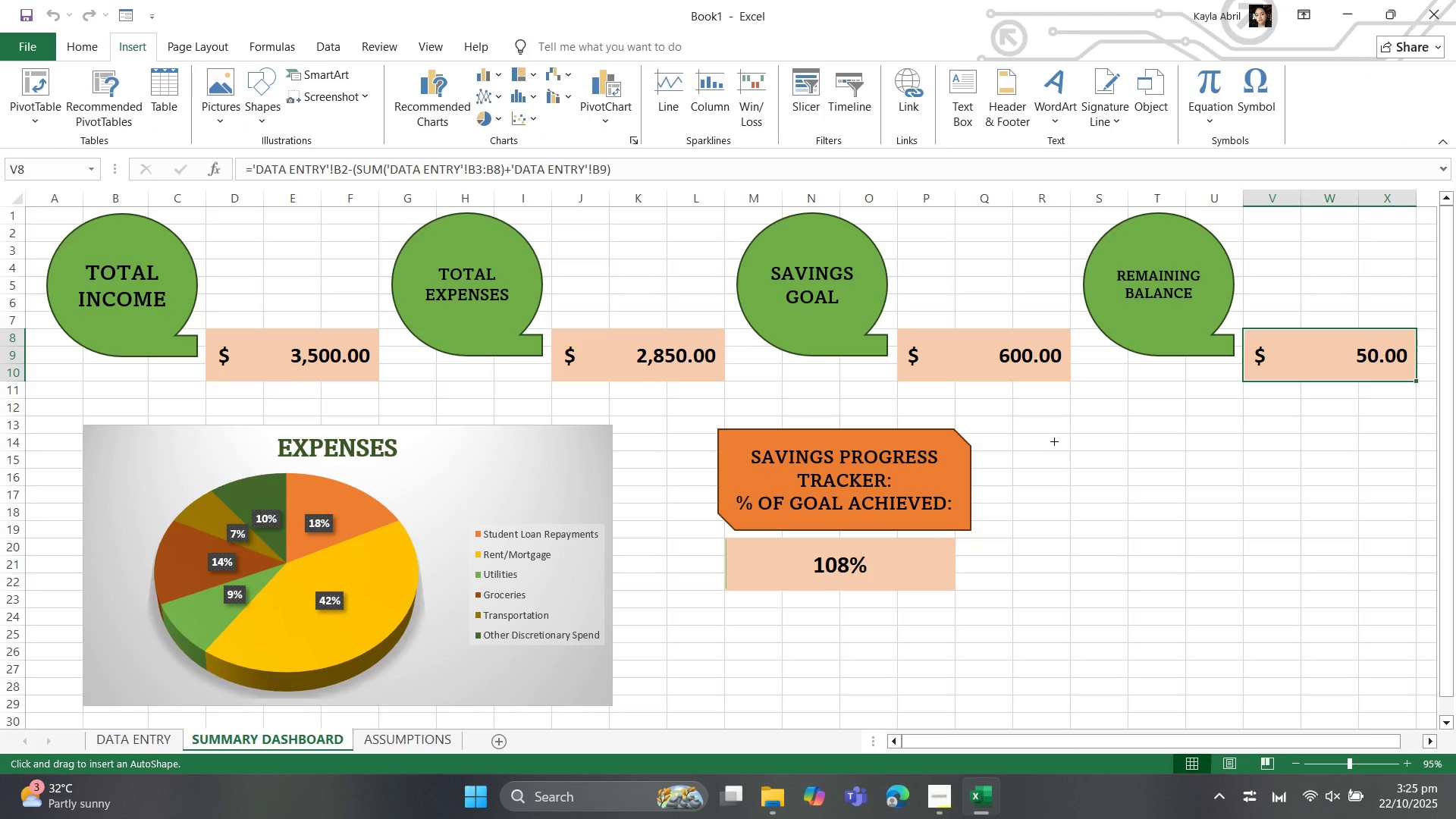 
left_click_drag(start_coordinate=[1078, 432], to_coordinate=[1313, 552])
 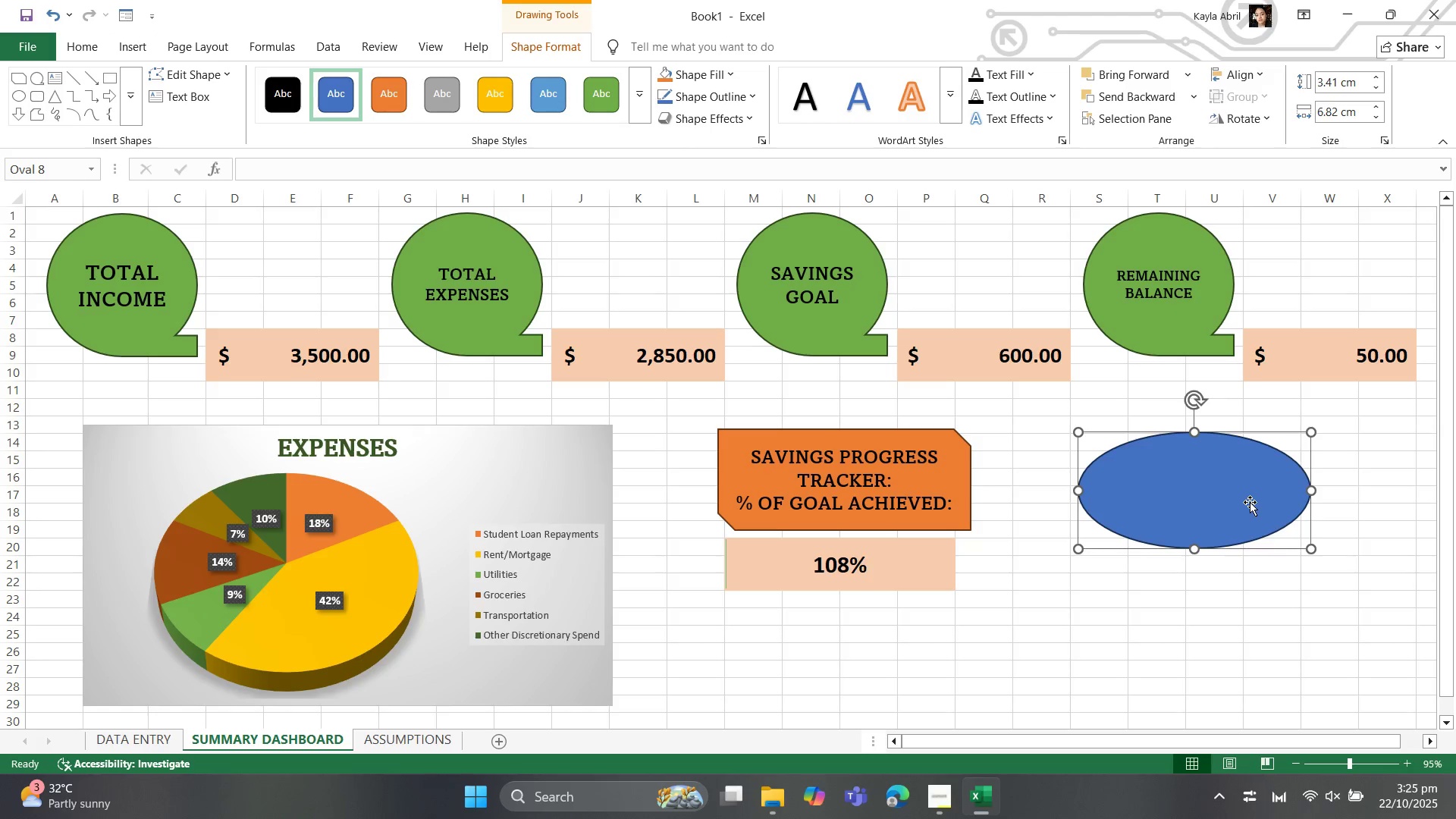 
left_click_drag(start_coordinate=[1250, 502], to_coordinate=[1239, 489])
 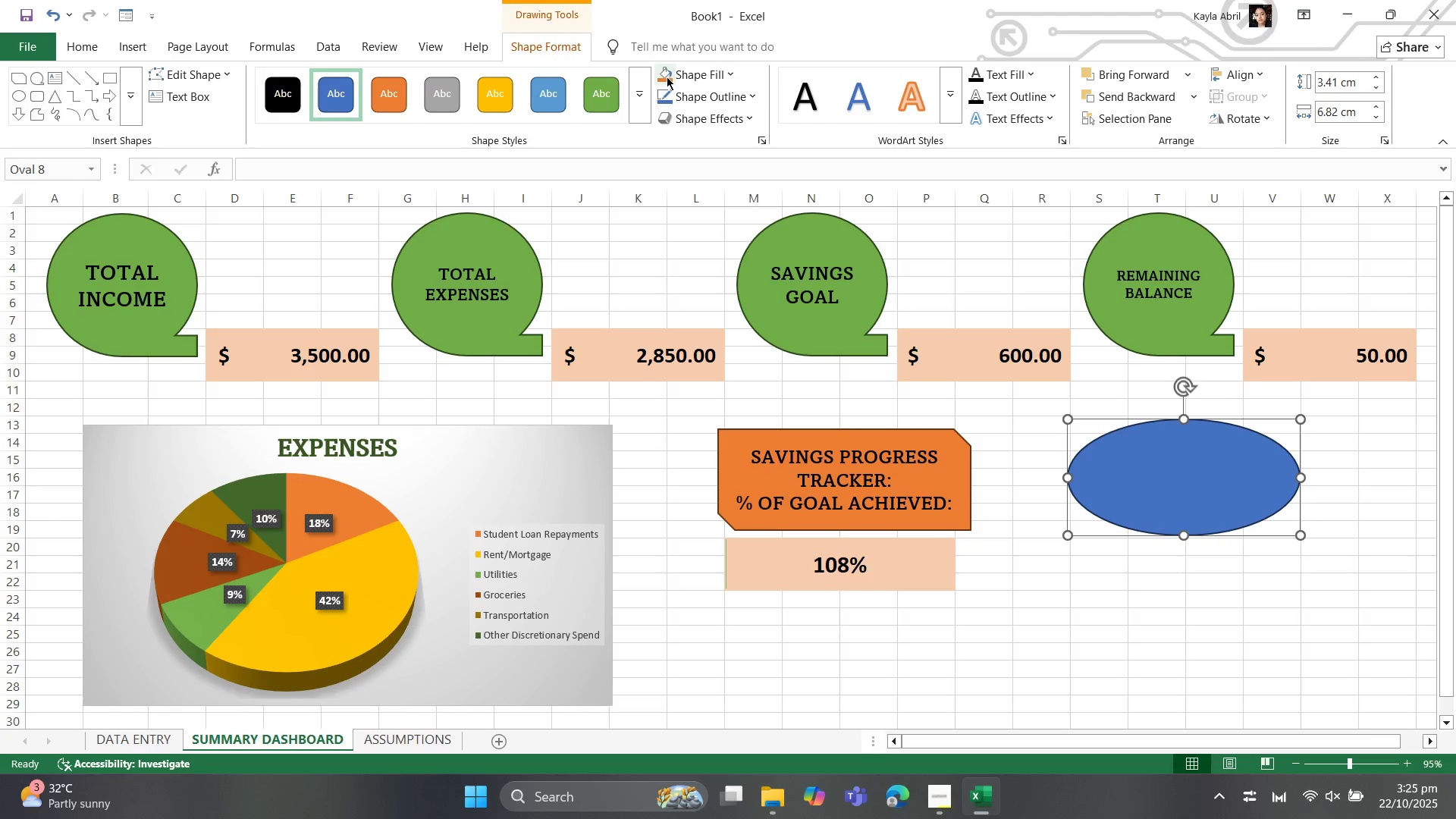 
left_click([612, 100])
 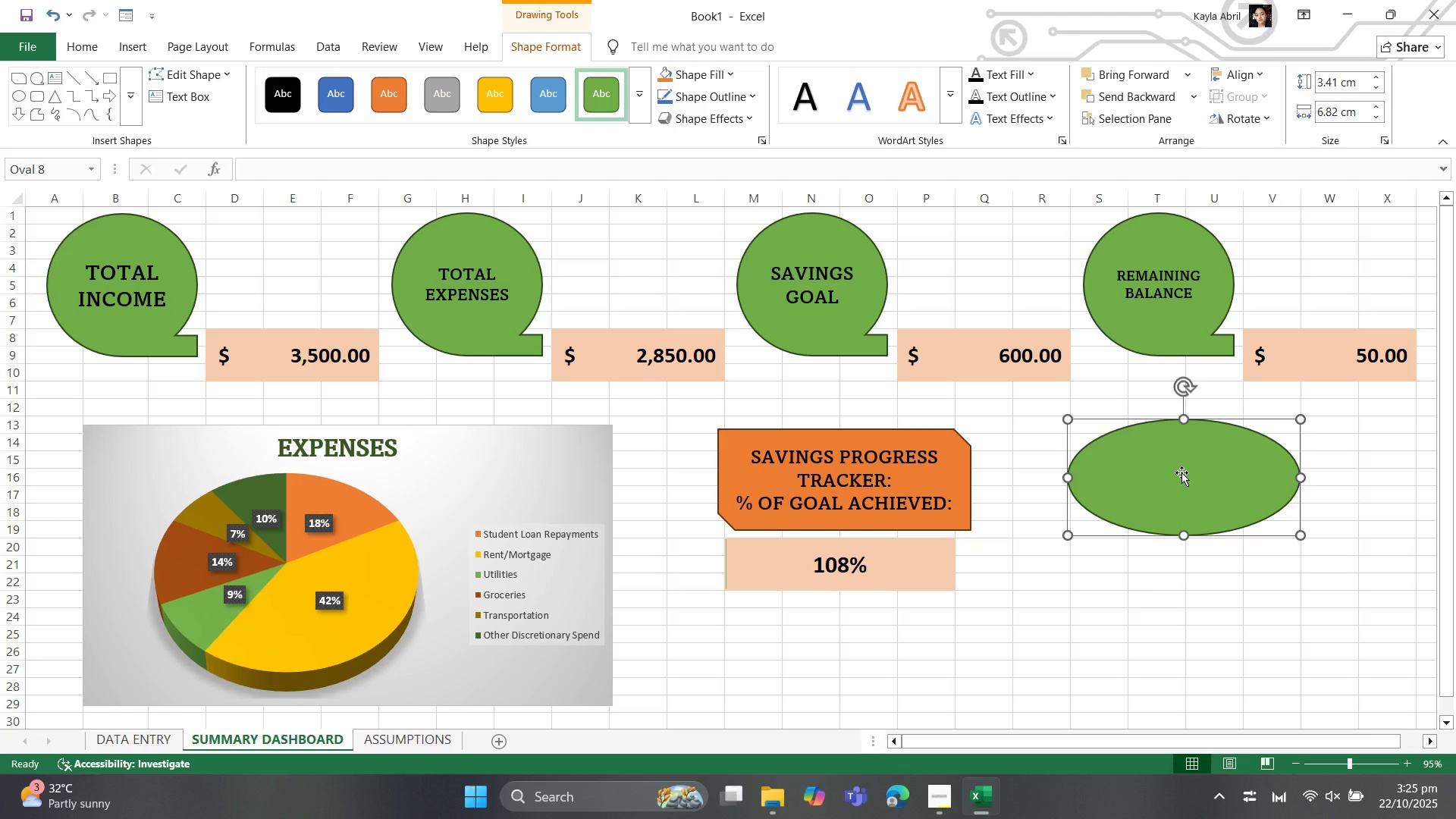 
double_click([1181, 472])
 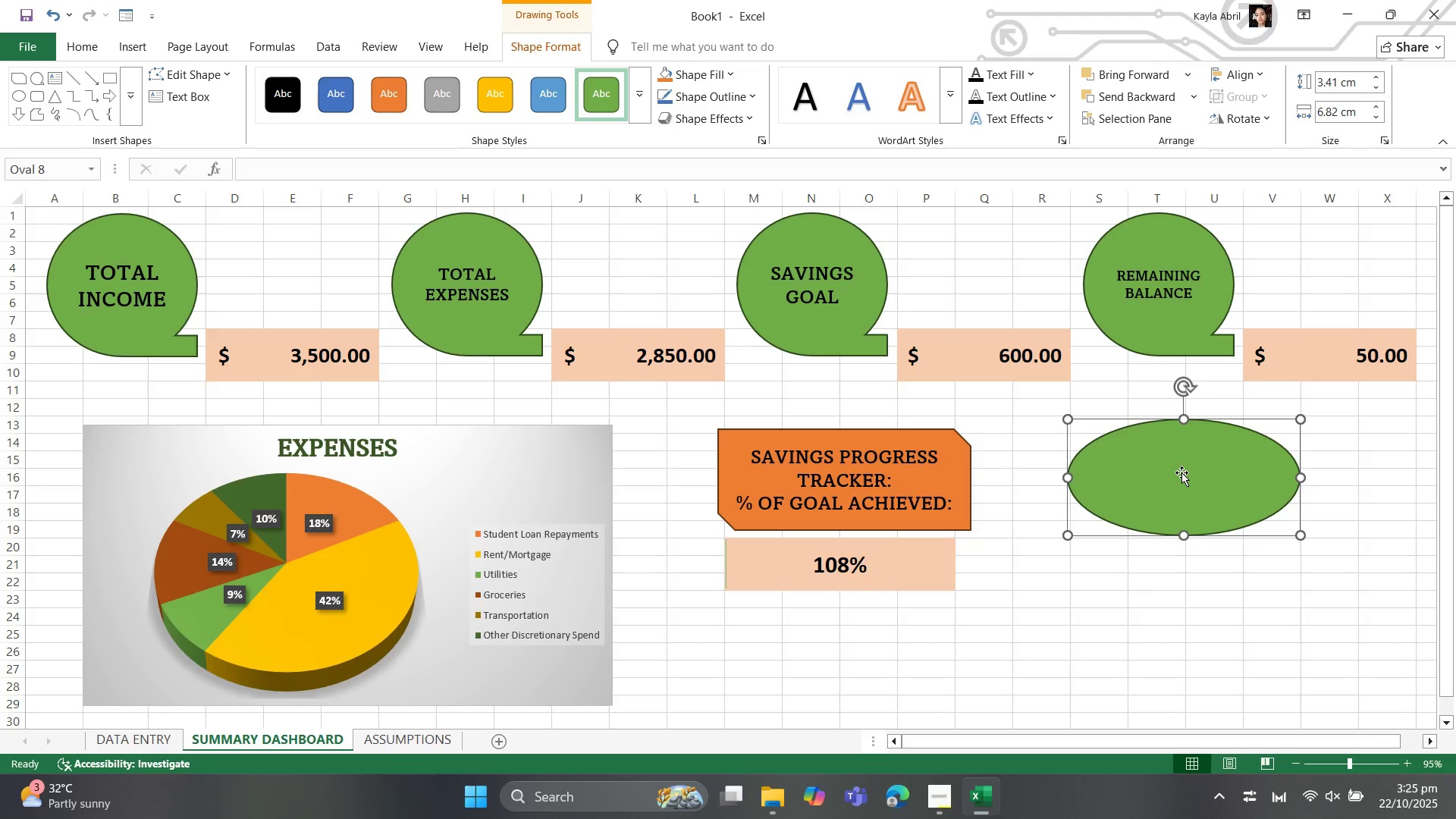 
double_click([1181, 472])
 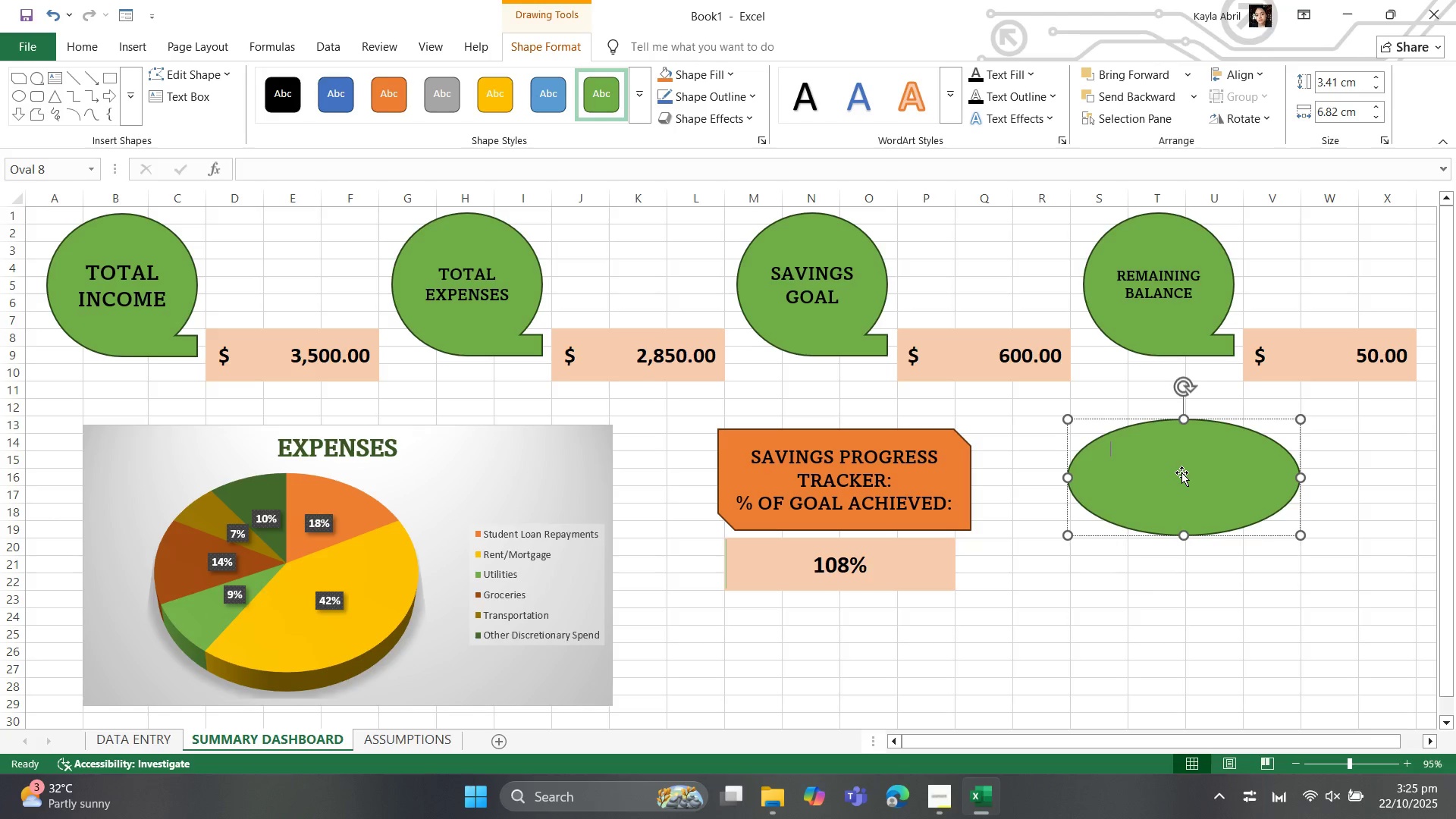 
key(CapsLock)
 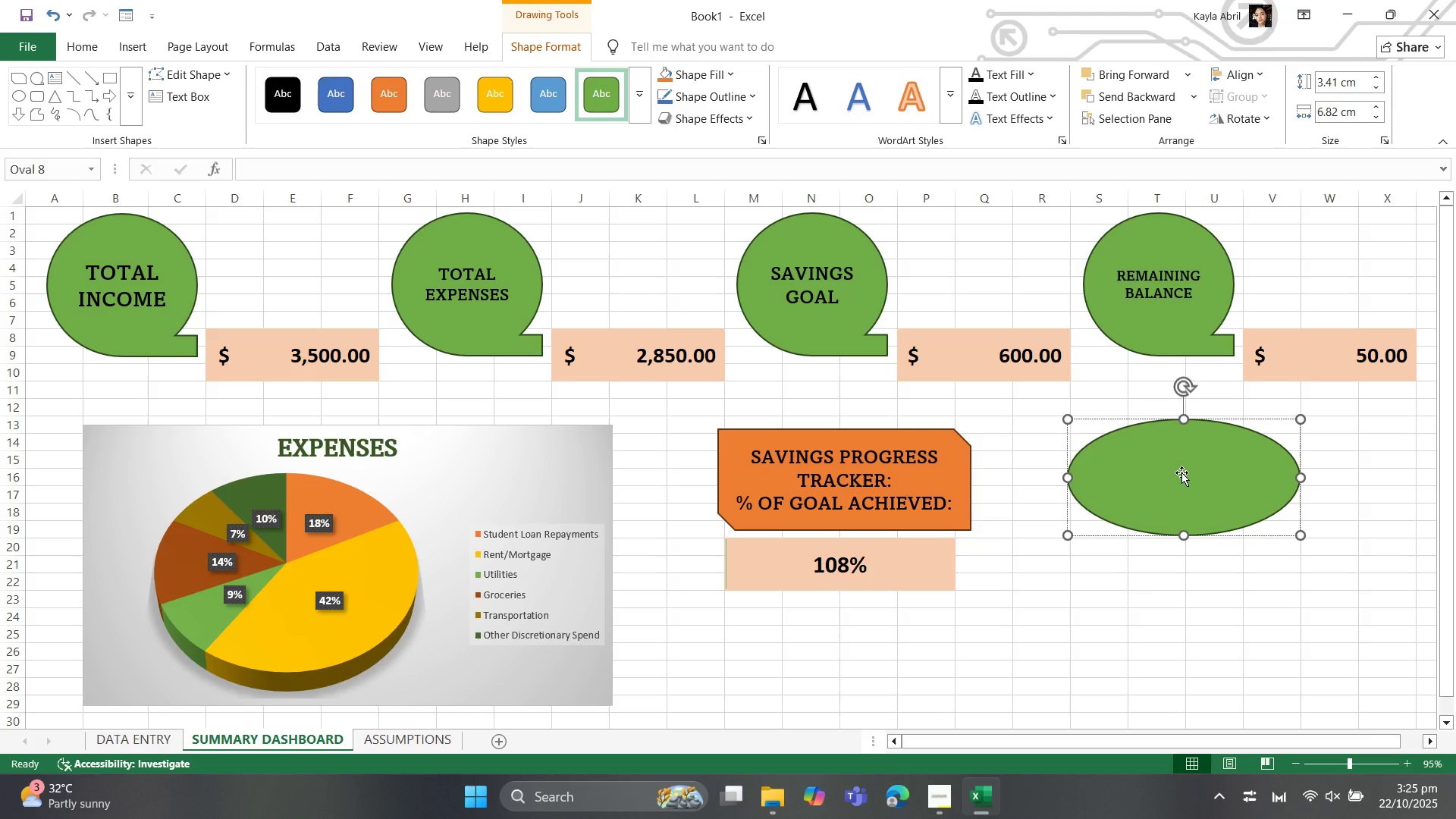 
key(T)
 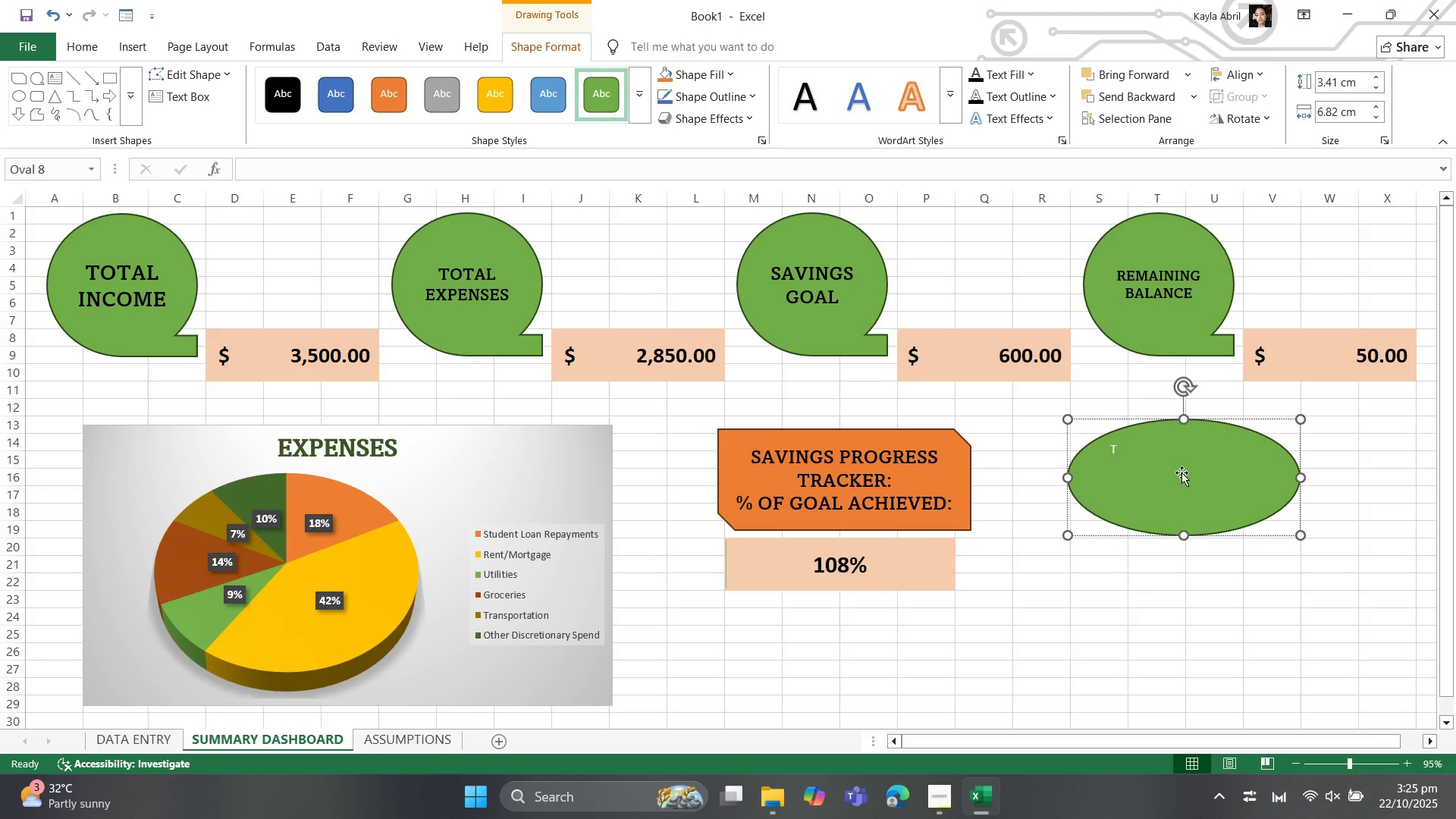 
key(Backspace)
type(ACTUAL SAVINGS)
 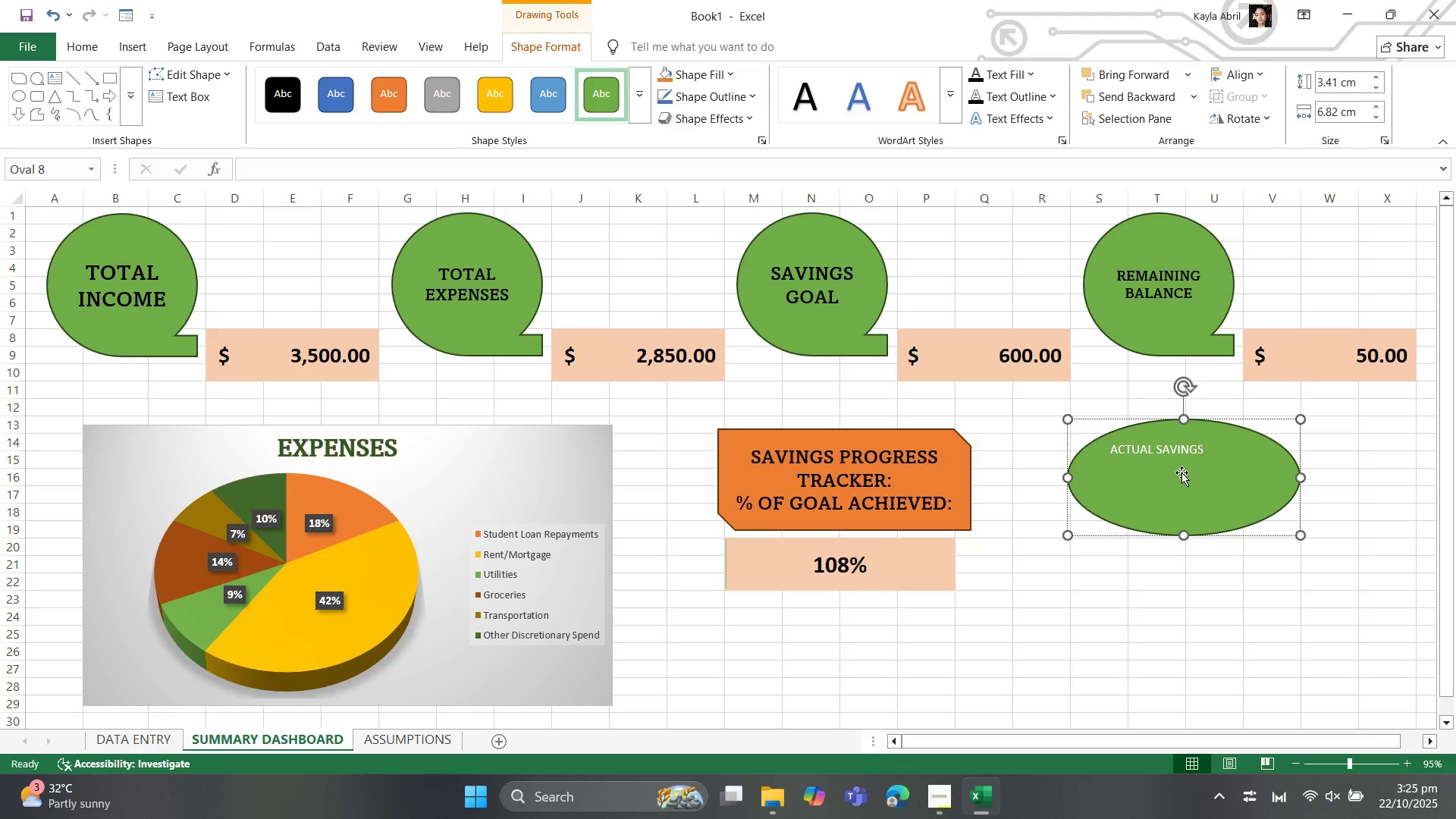 
key(Control+A)
 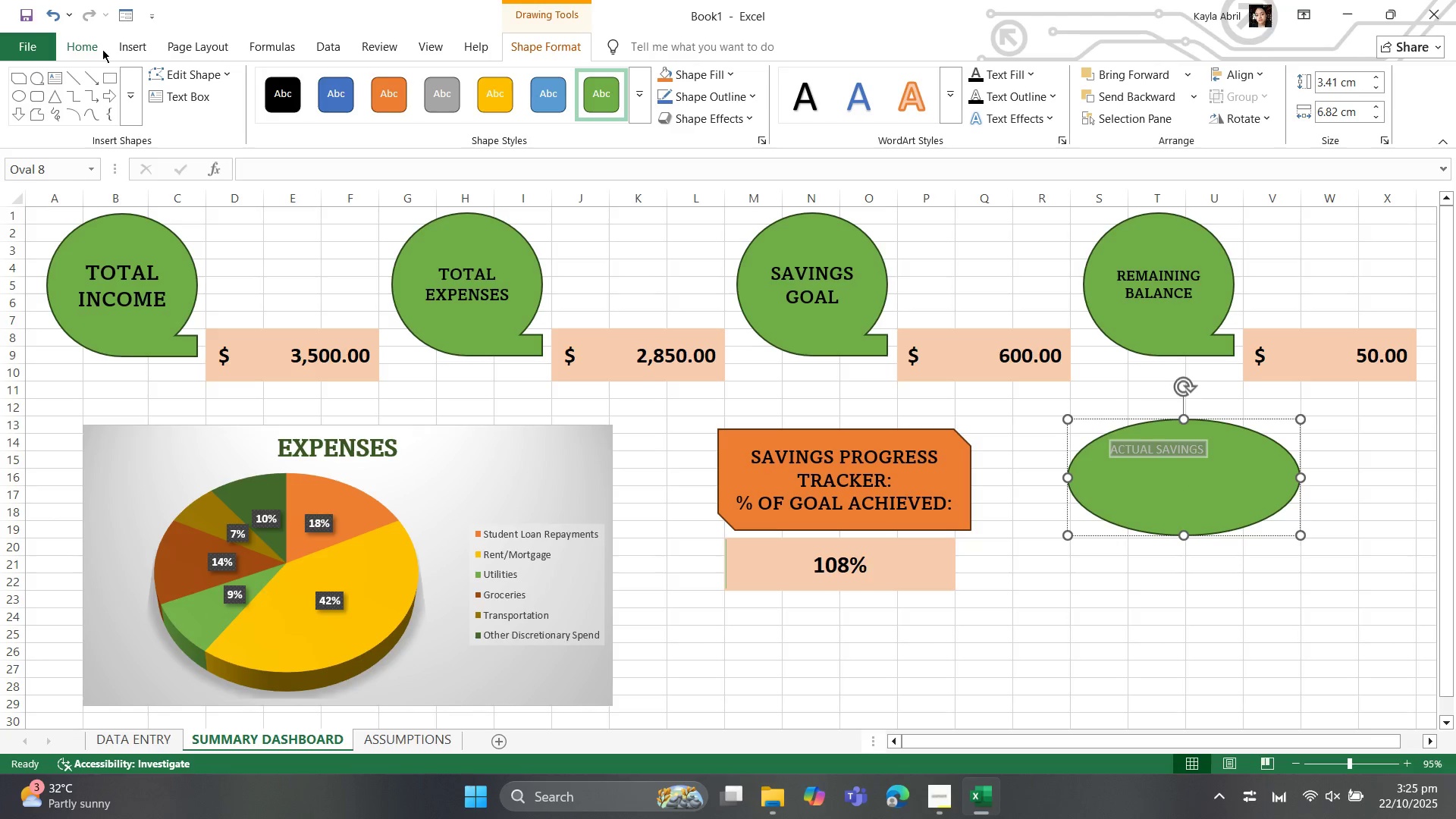 
left_click([98, 46])
 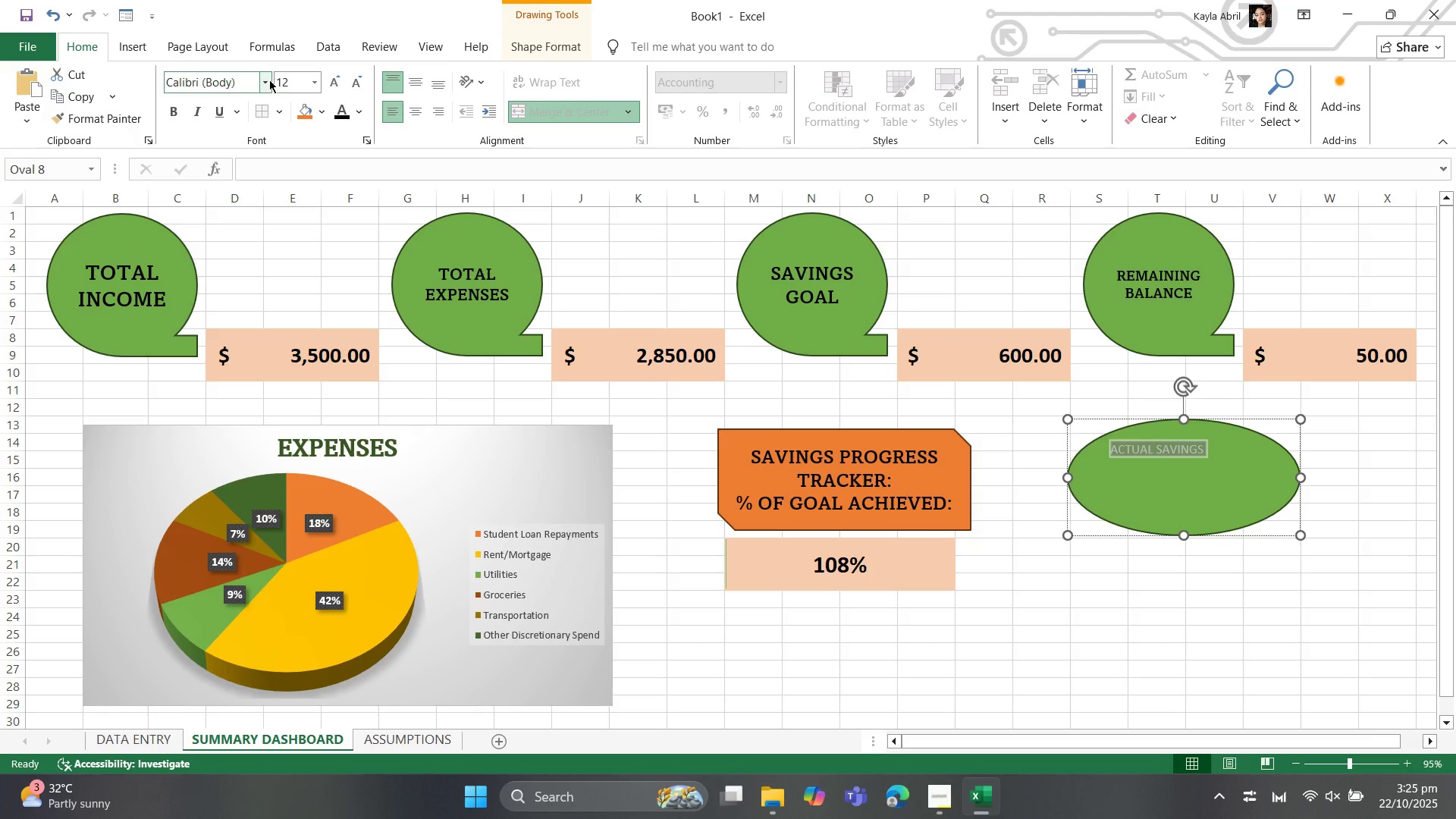 
left_click([269, 80])
 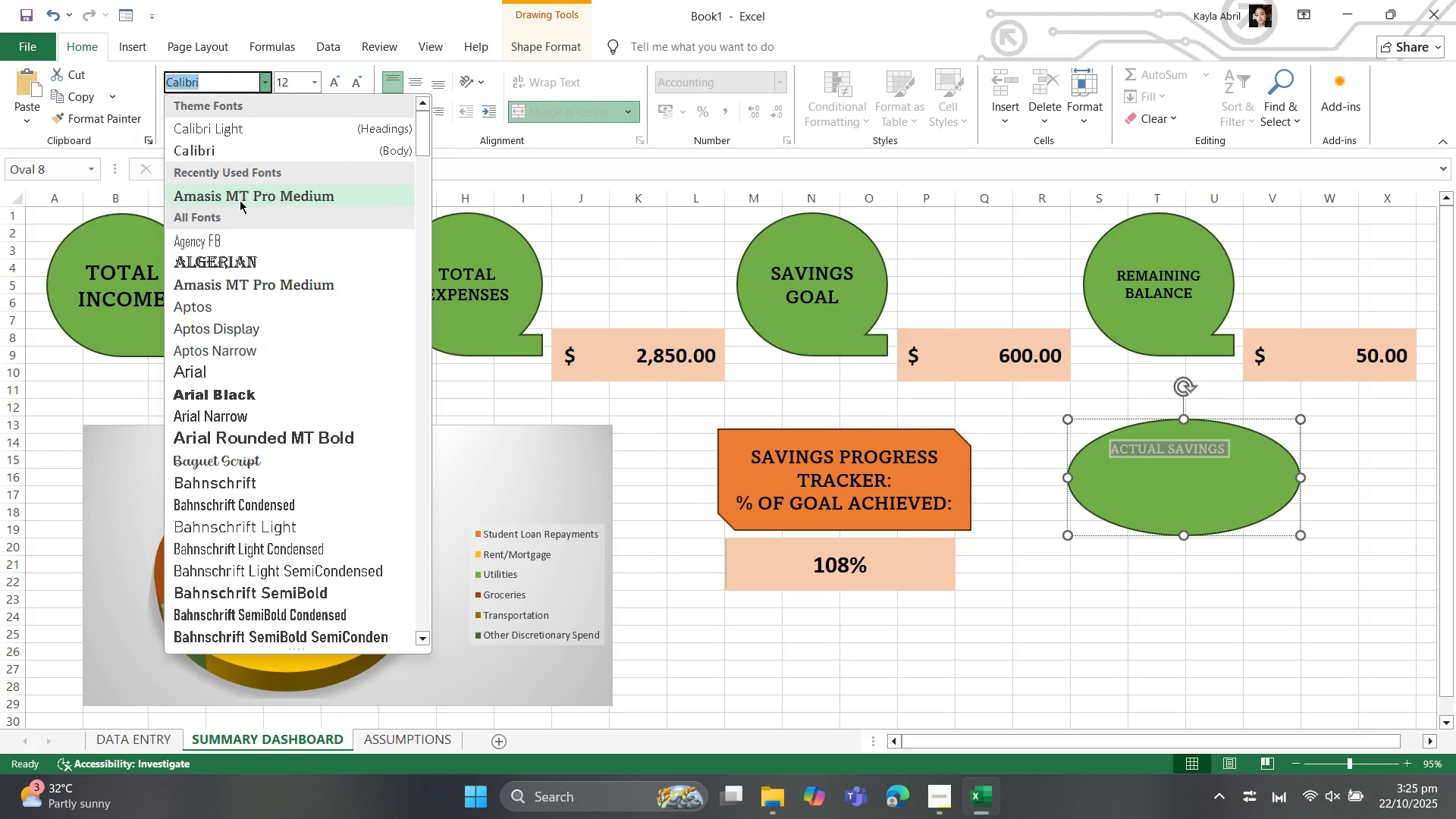 
left_click([240, 200])
 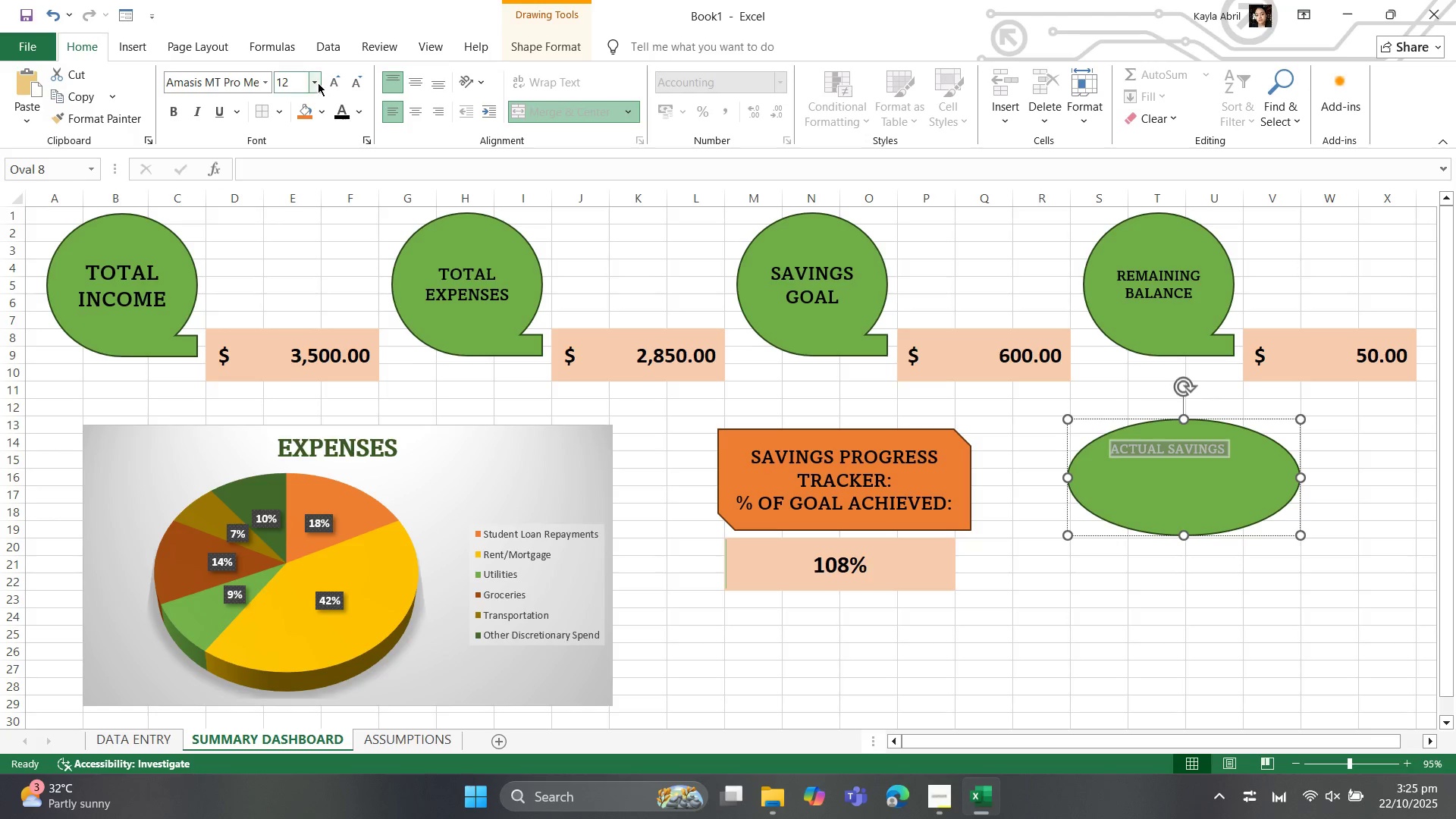 
left_click([316, 83])
 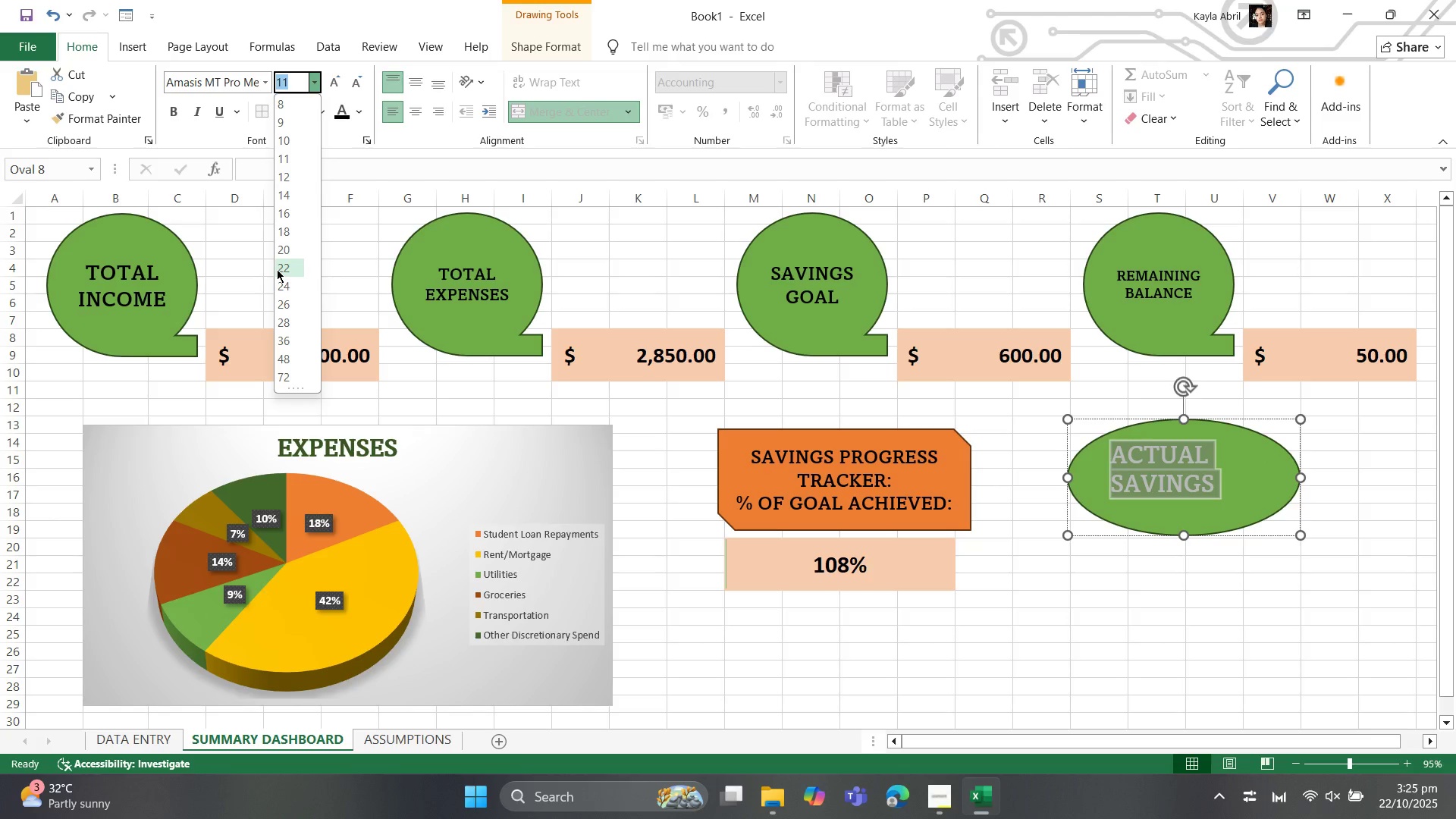 
wait(5.53)
 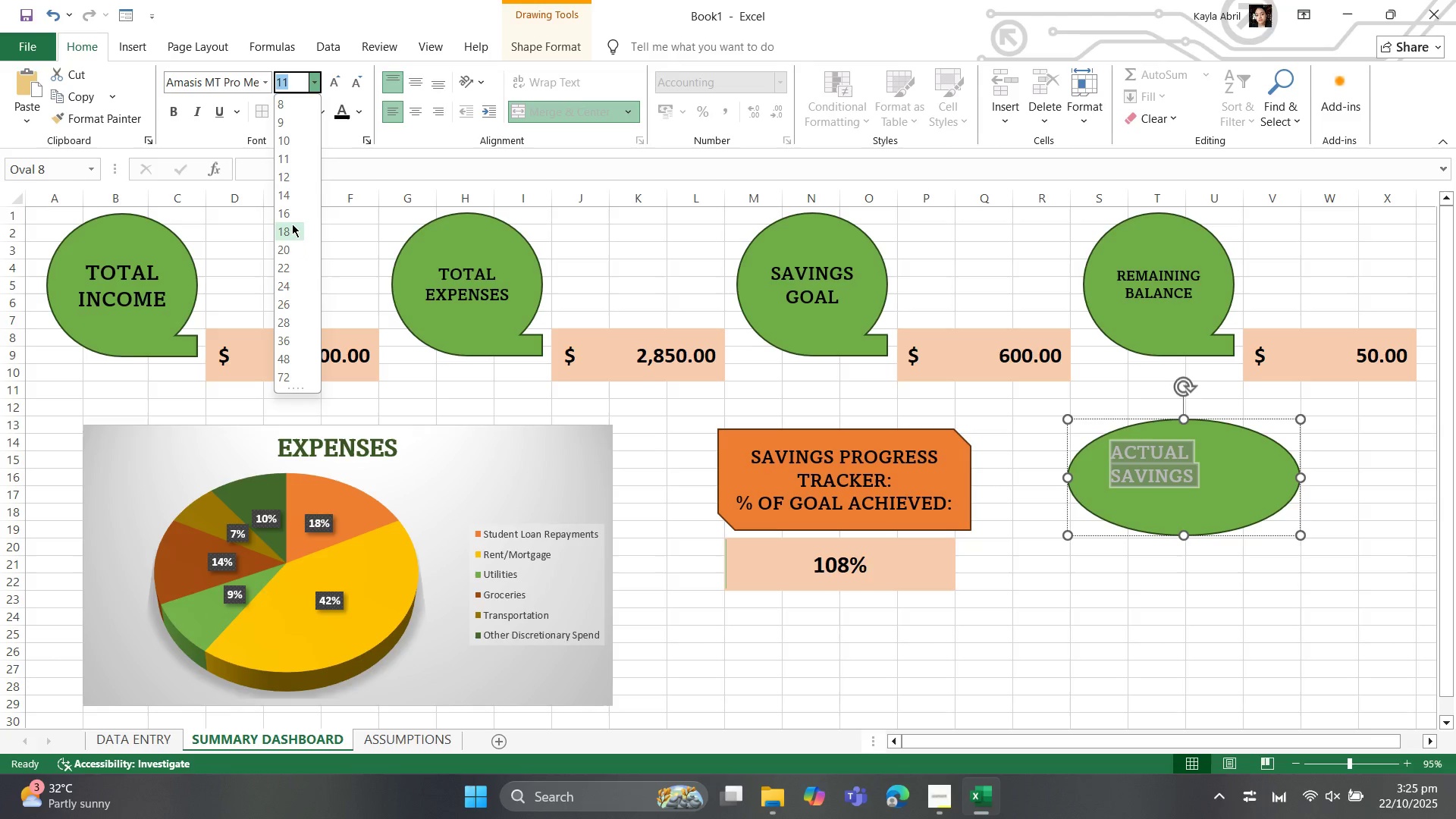 
left_click([281, 281])
 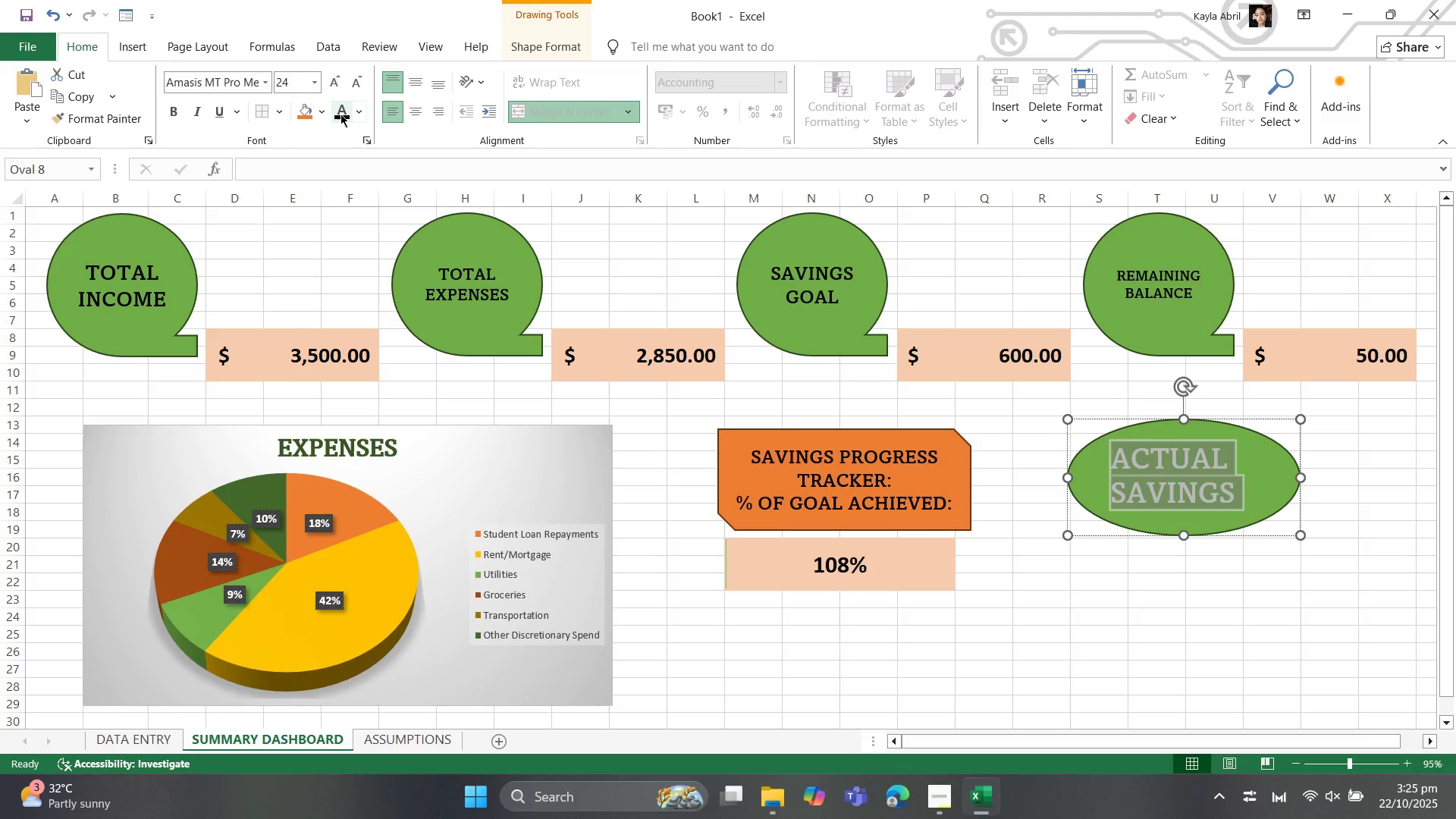 
left_click([340, 114])
 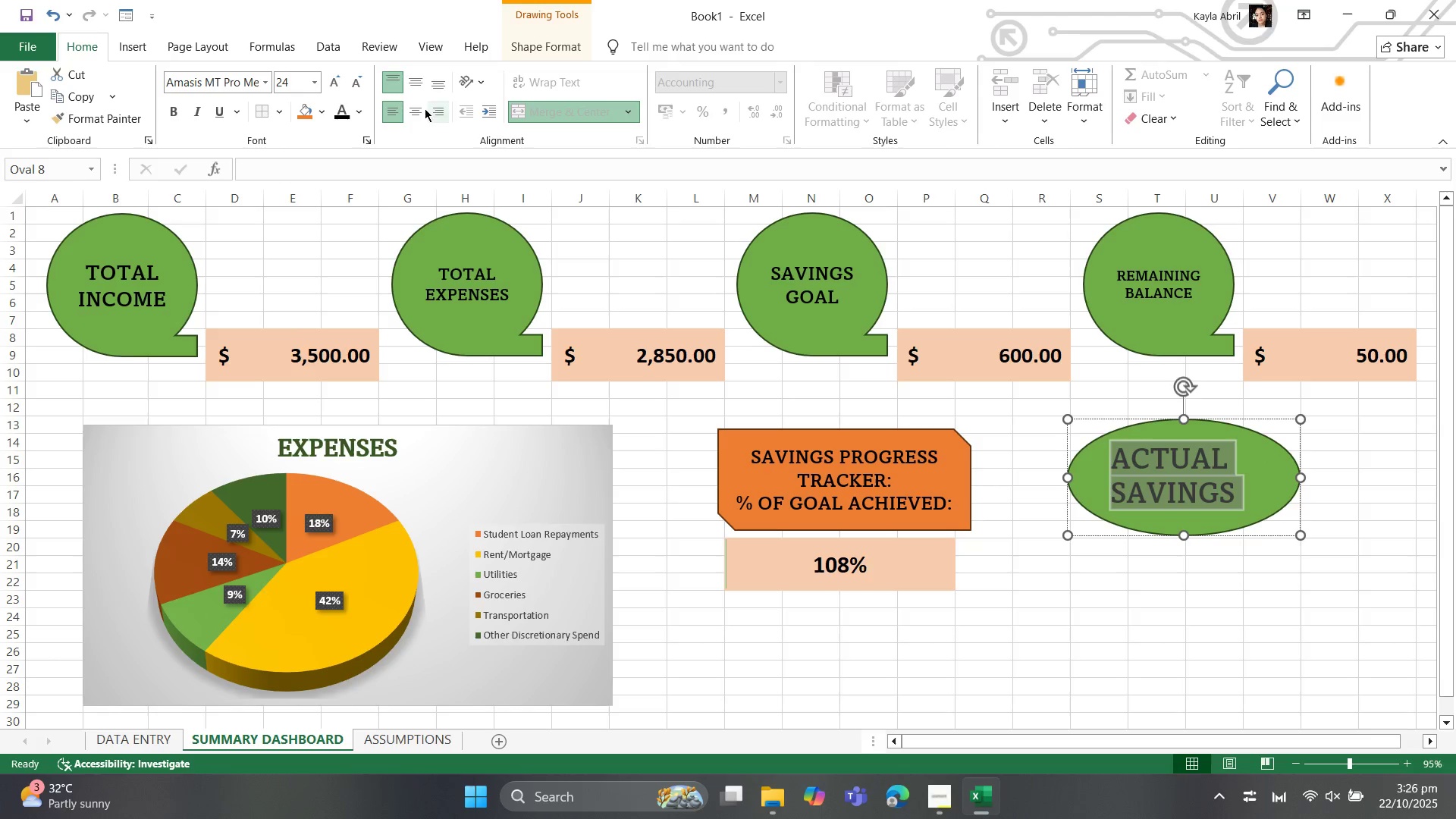 
left_click([421, 110])
 